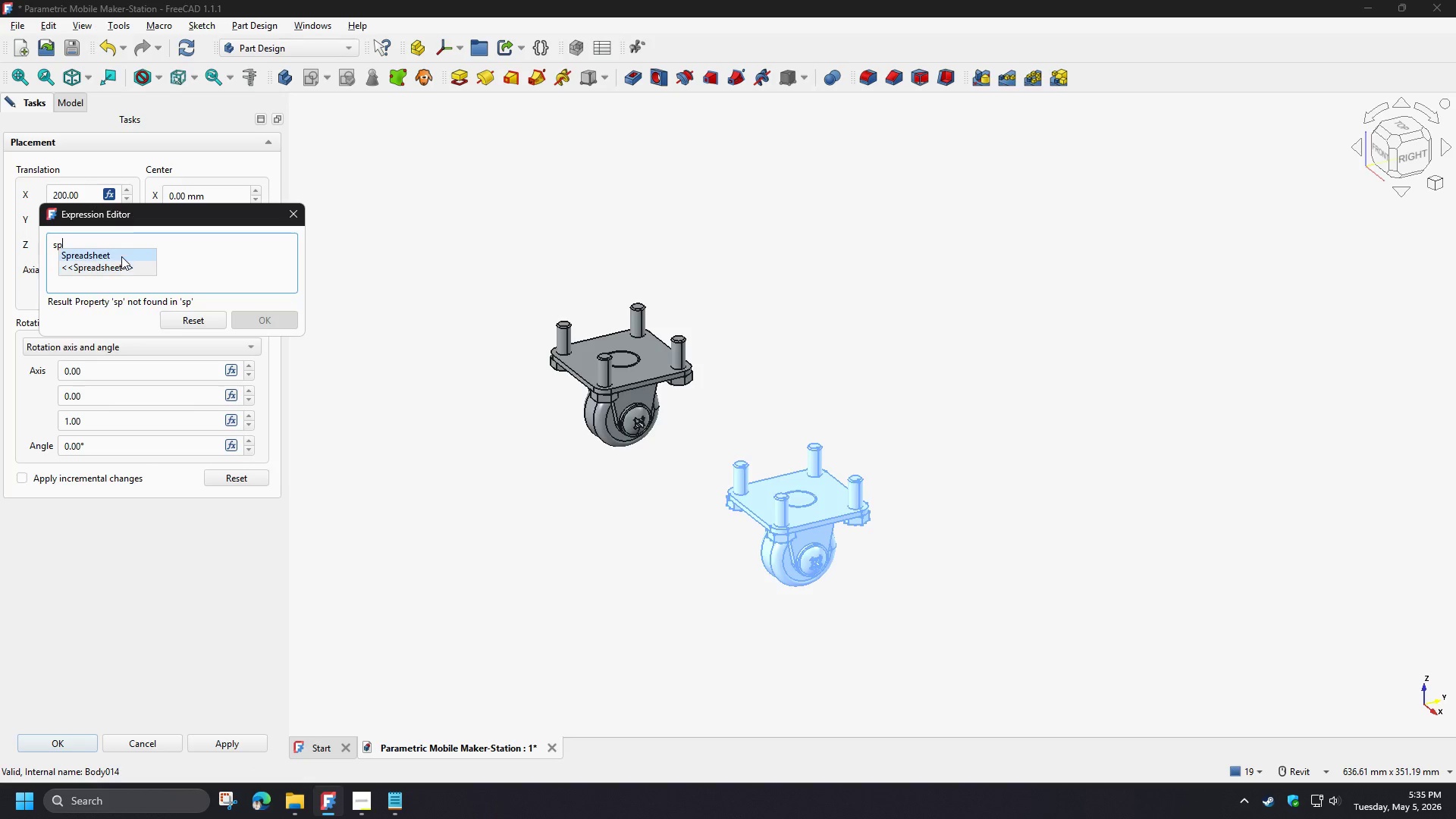 
left_click([121, 256])
 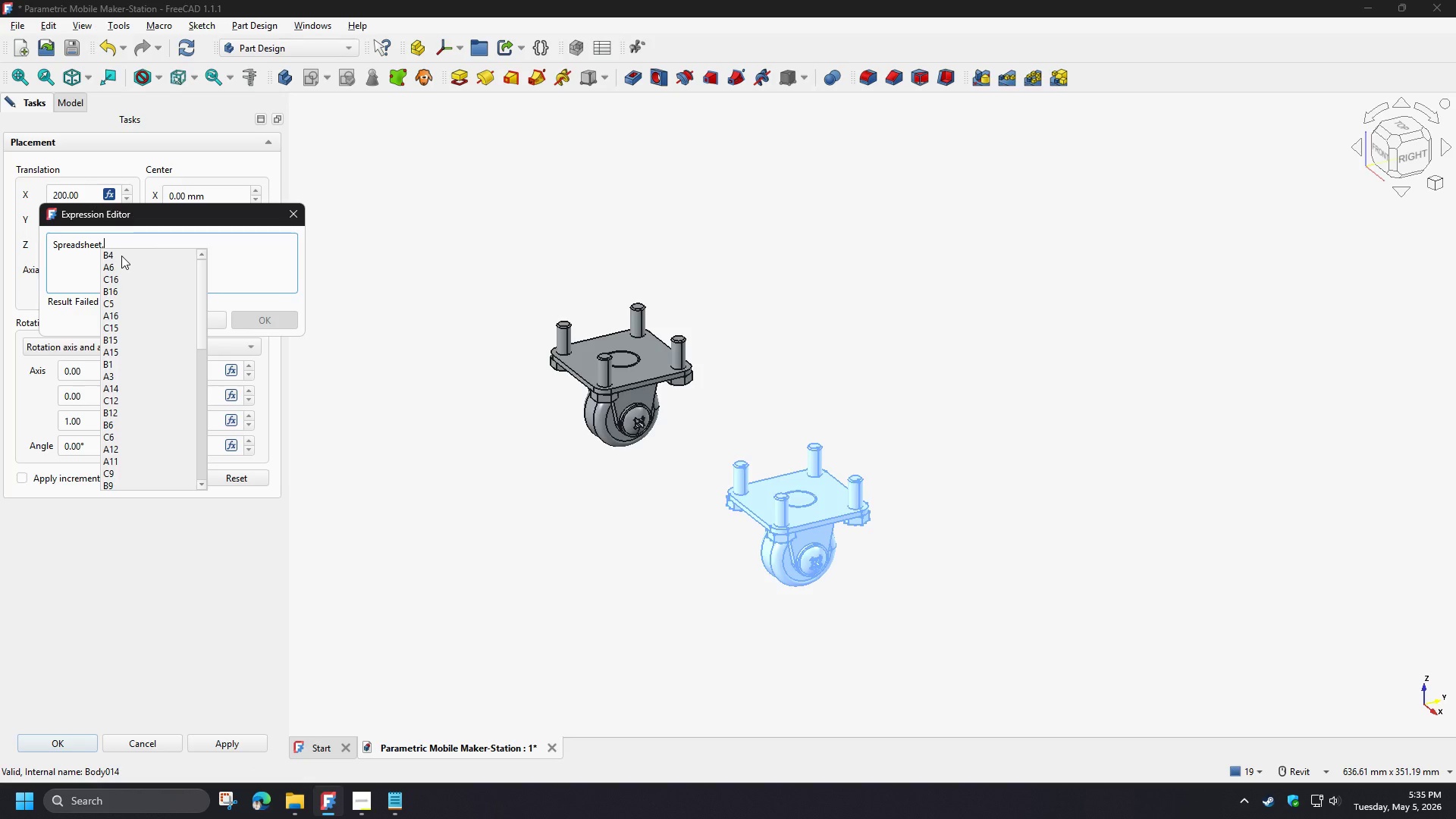 
type(de)
 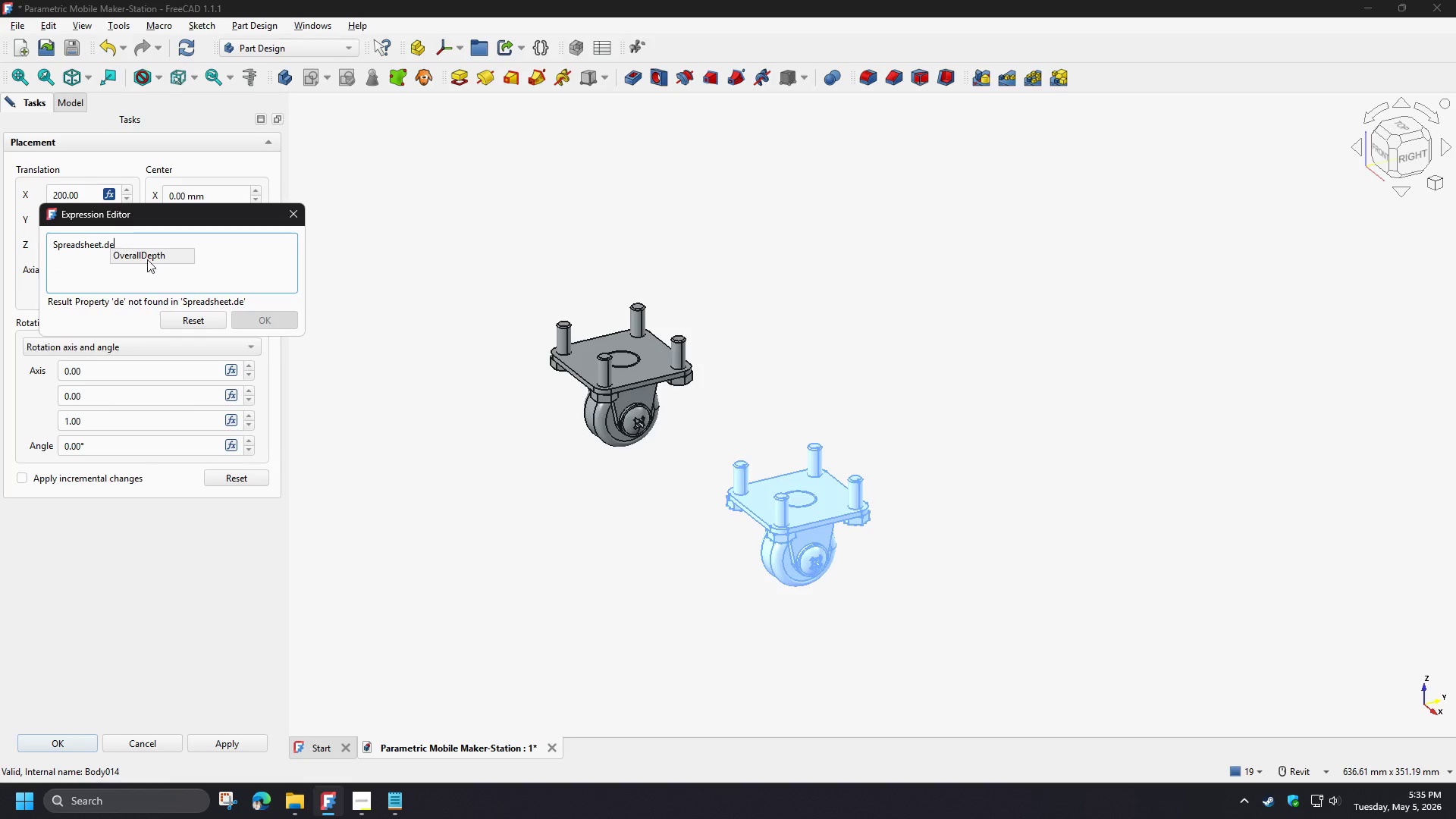 
left_click([150, 256])
 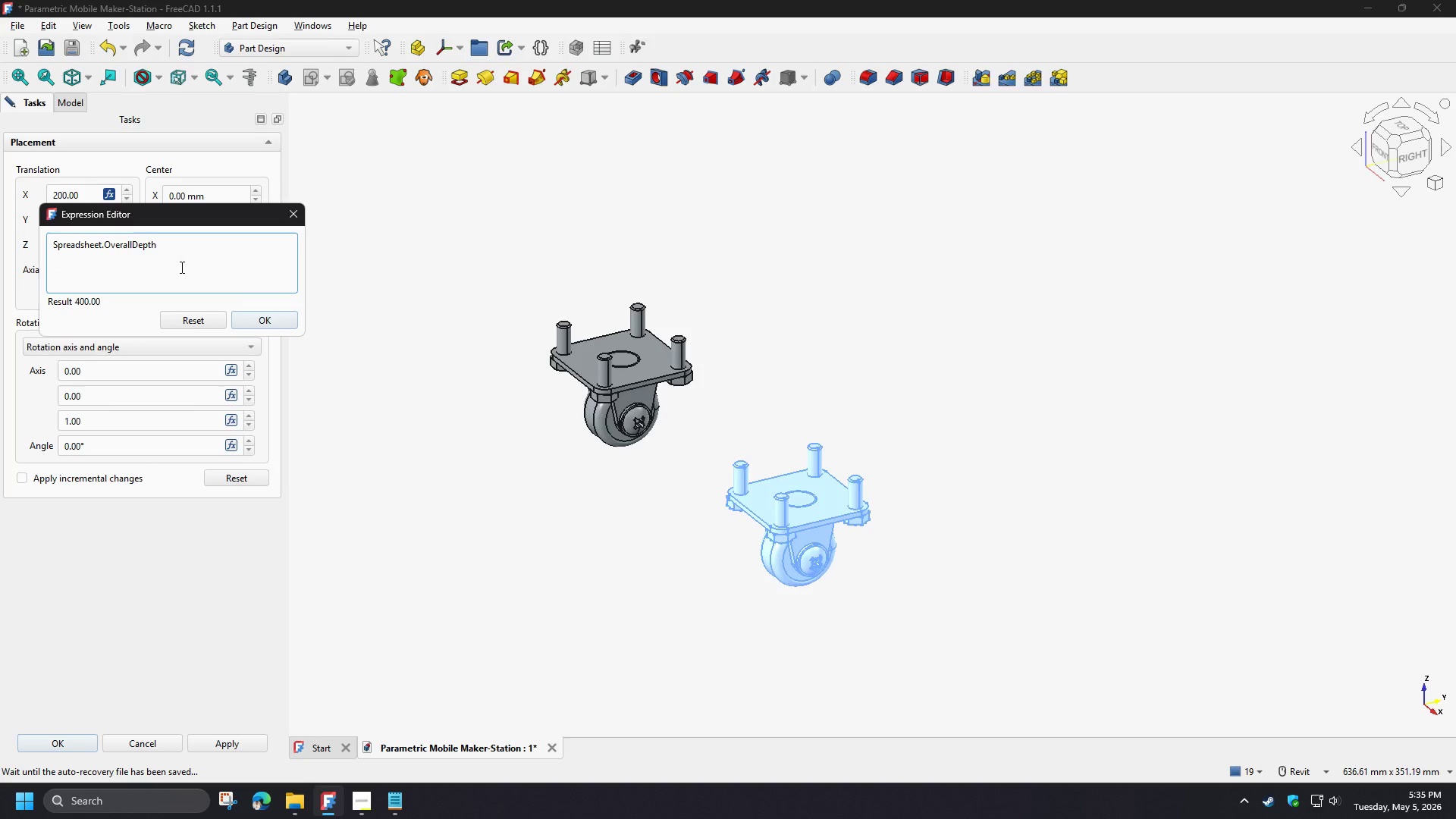 
key(NumpadDivide)
 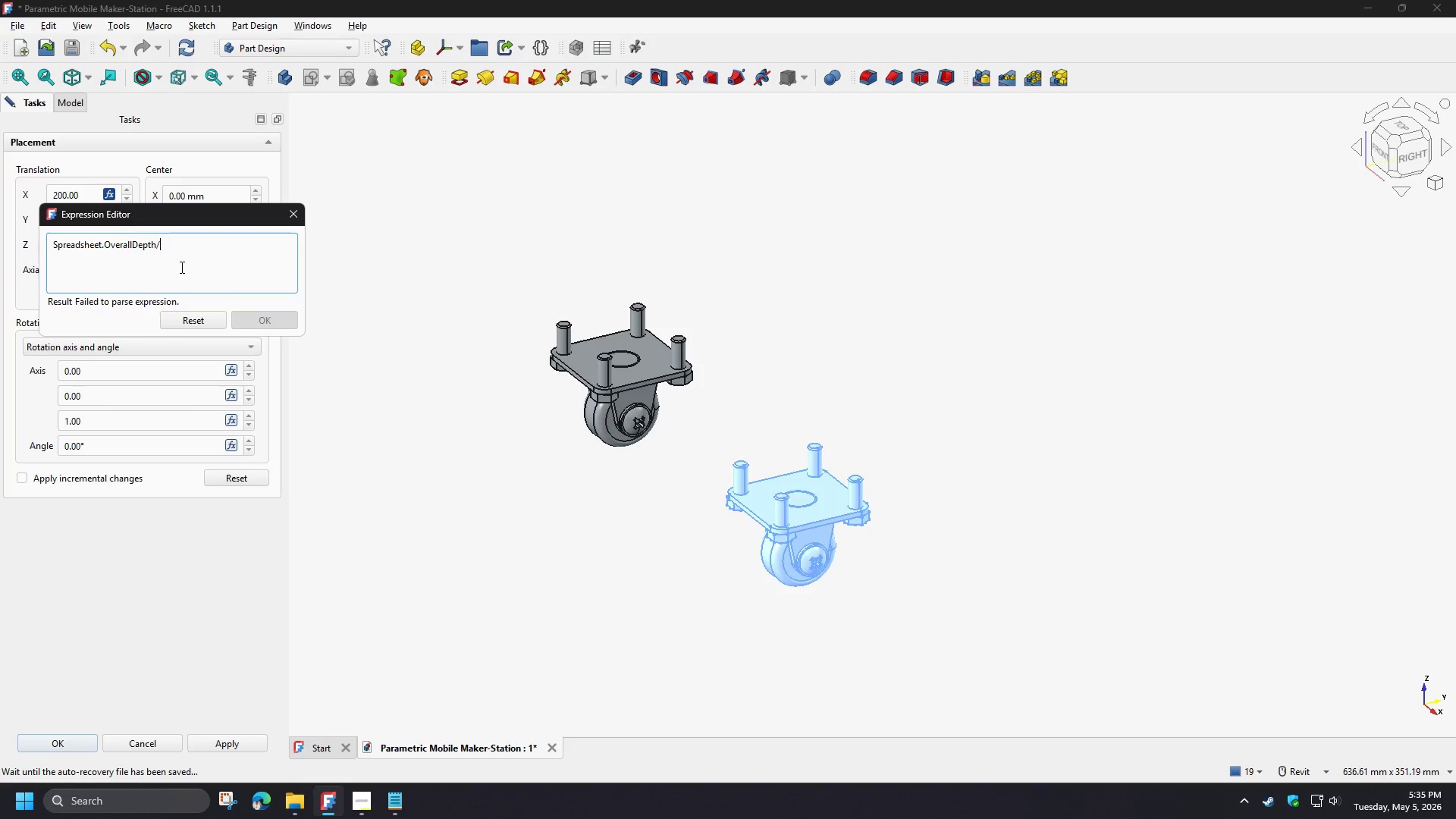 
key(Numpad2)
 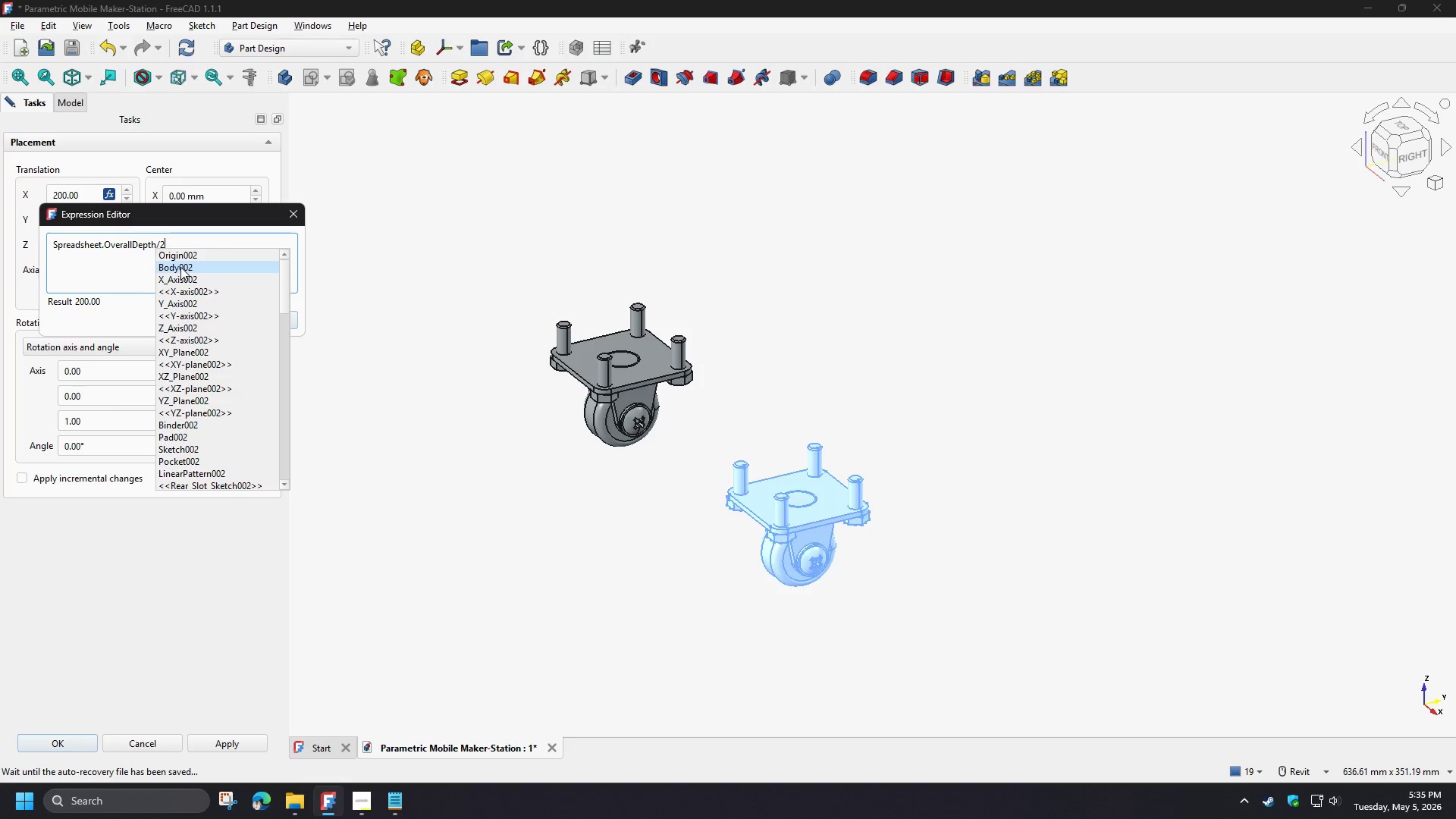 
key(NumpadSubtract)
 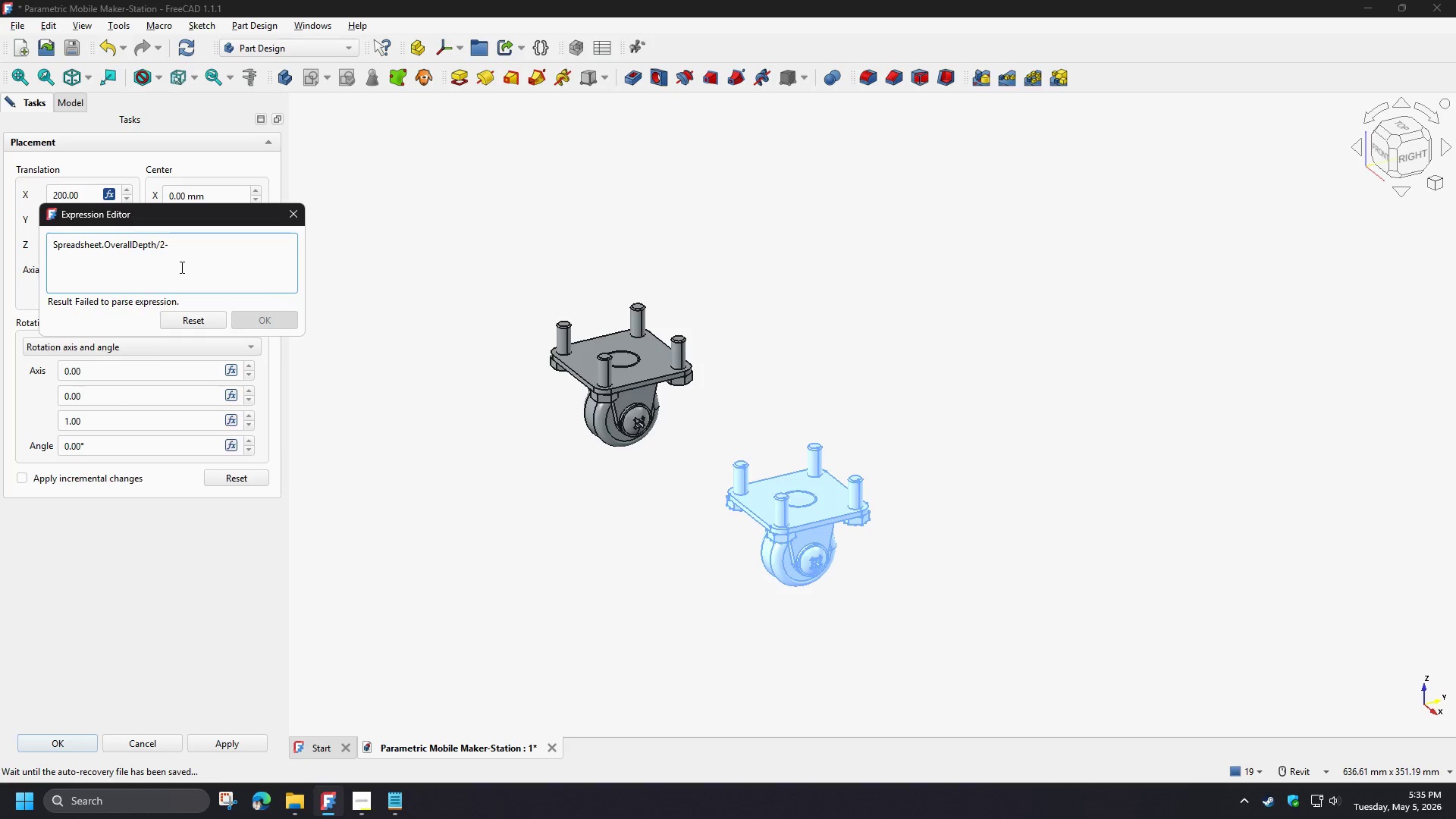 
key(Numpad1)
 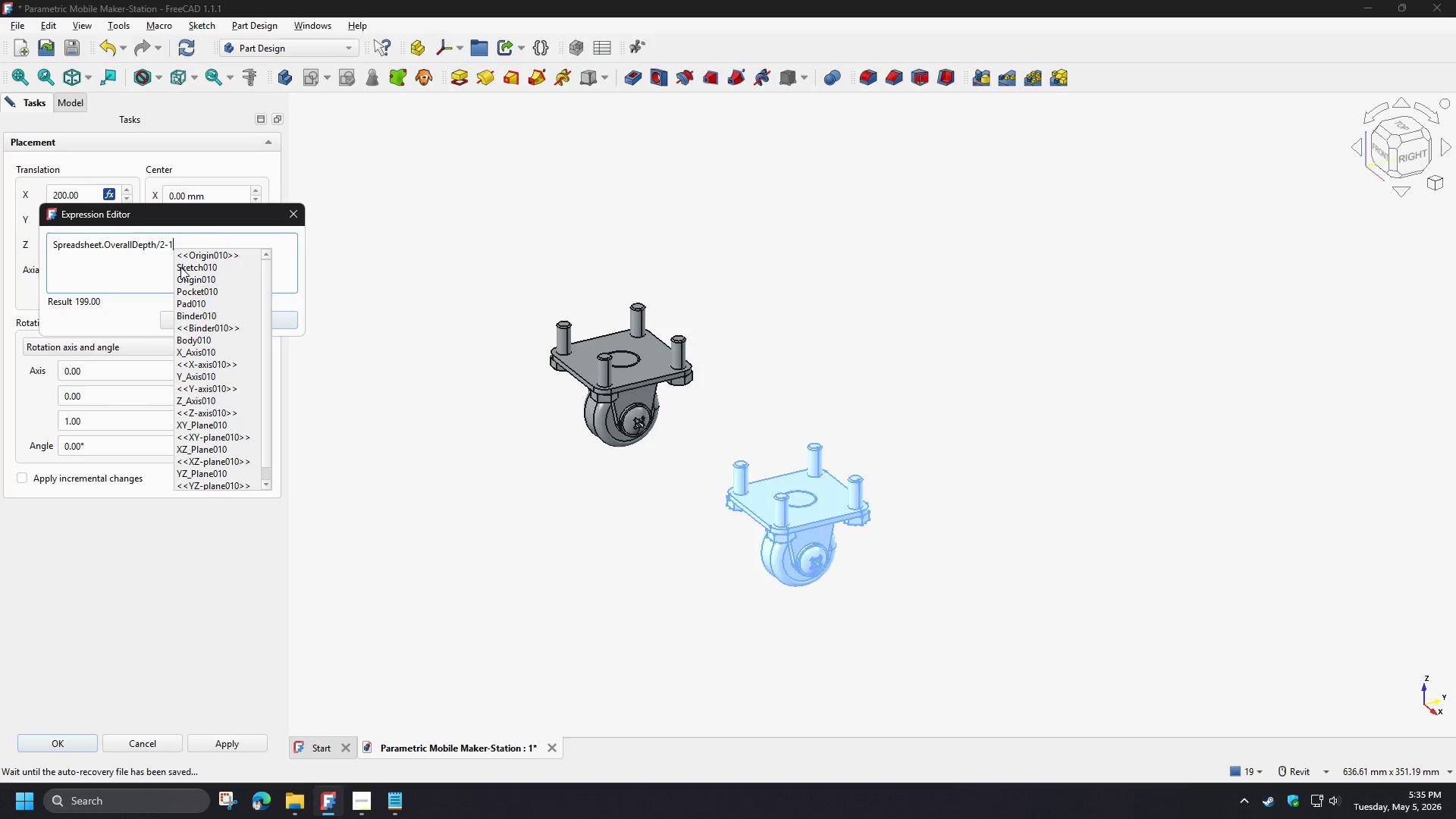 
key(Numpad0)
 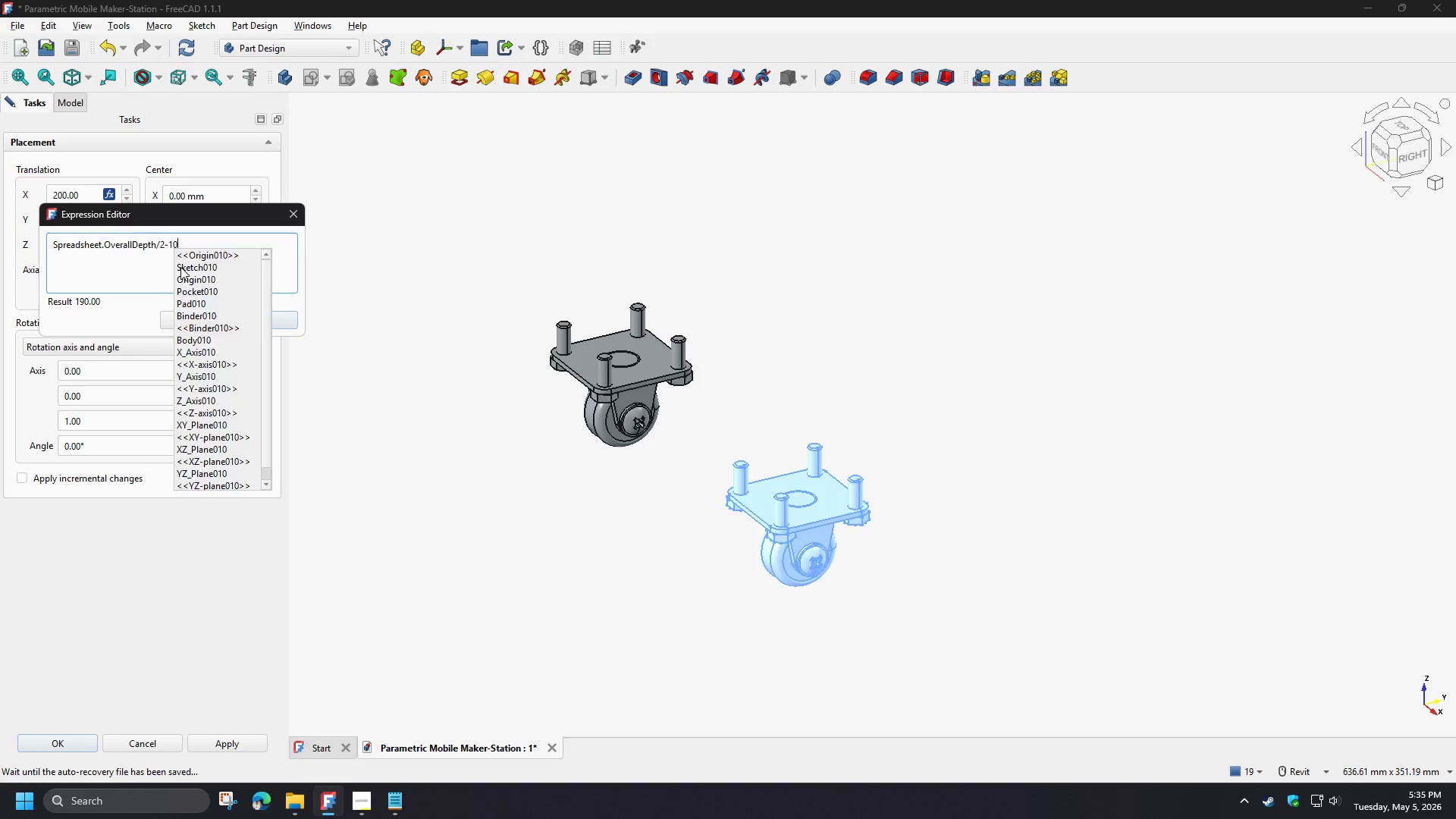 
key(Numpad0)
 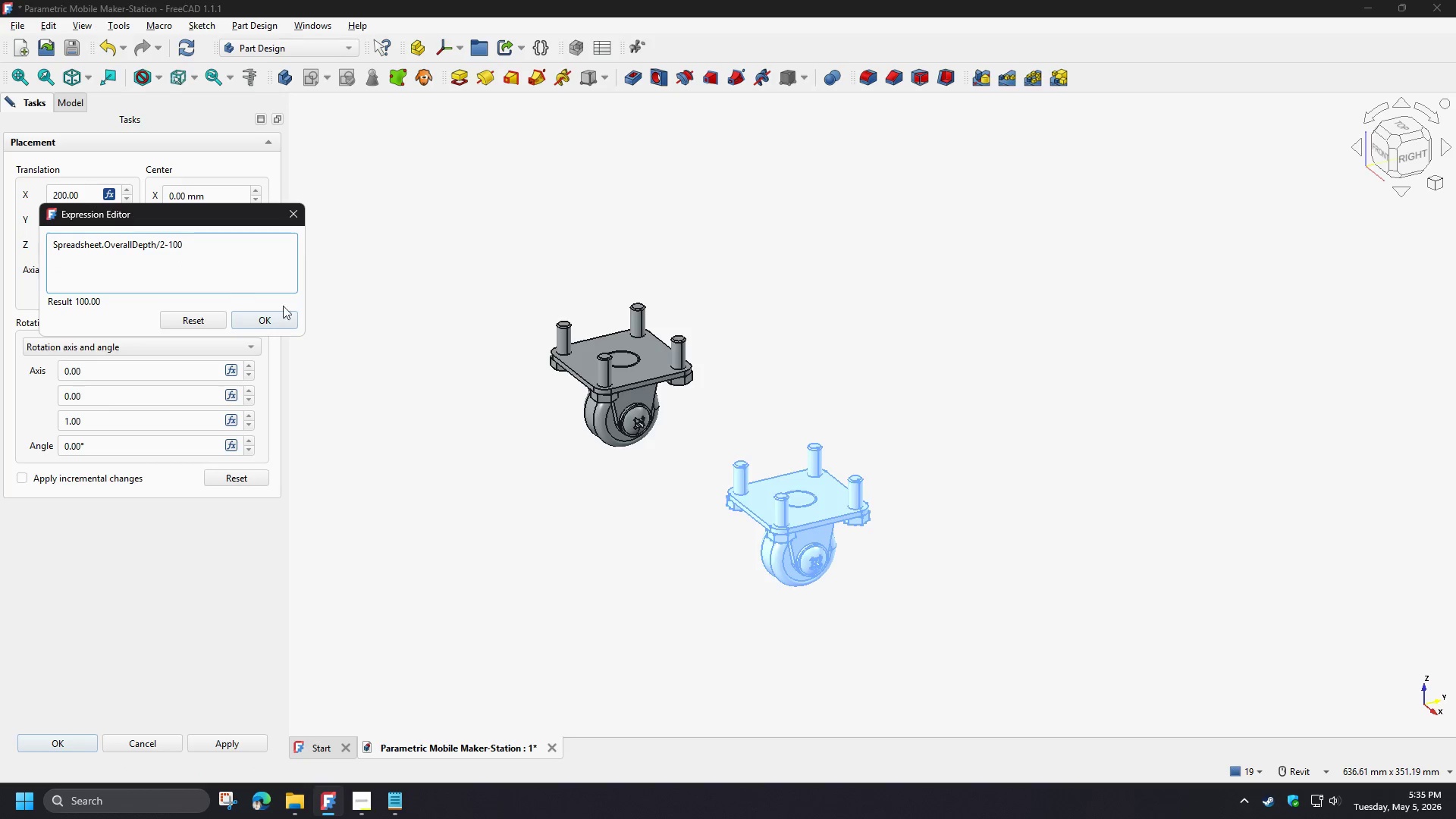 
left_click([271, 316])
 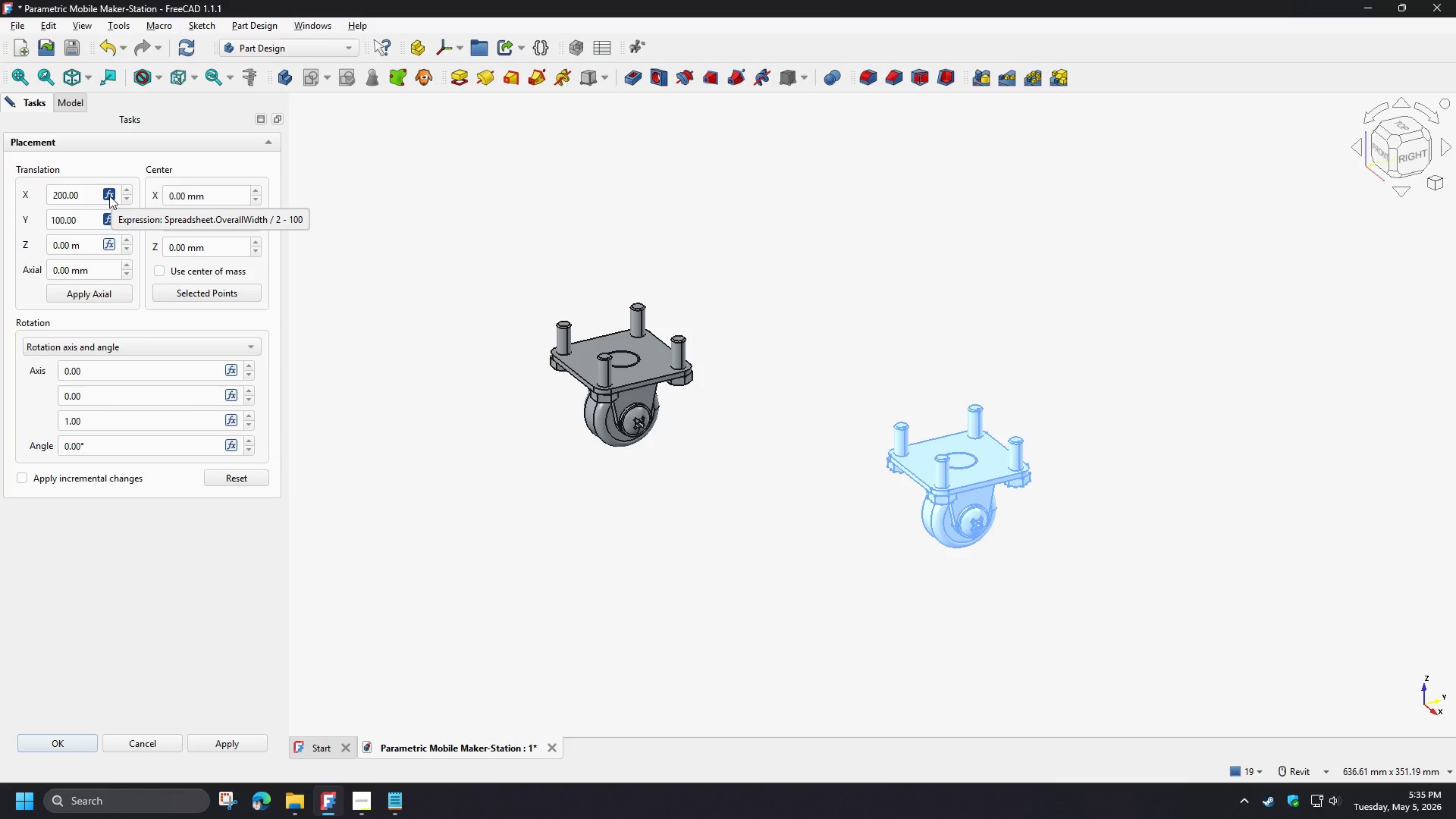 
wait(5.16)
 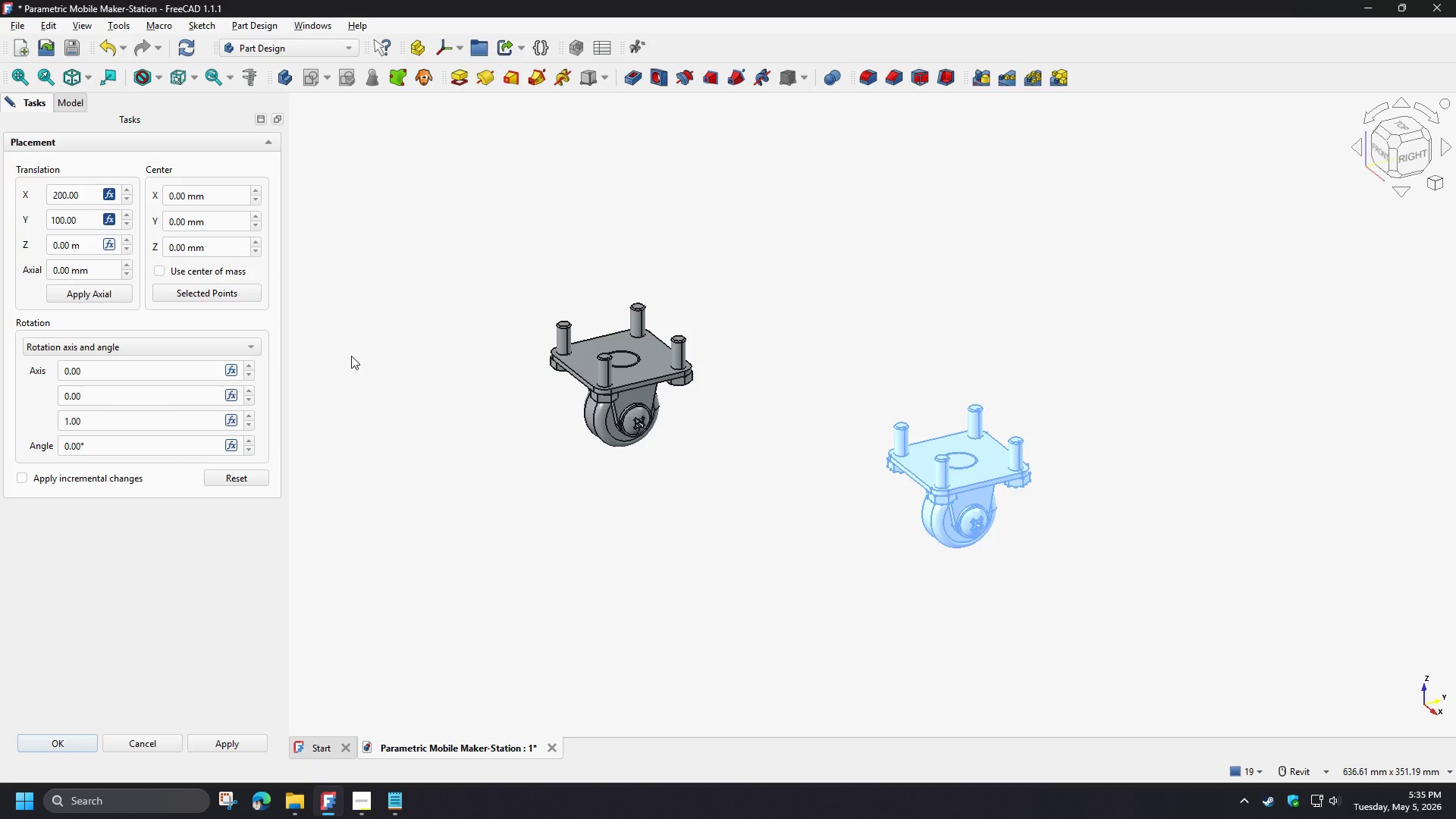 
left_click([109, 196])
 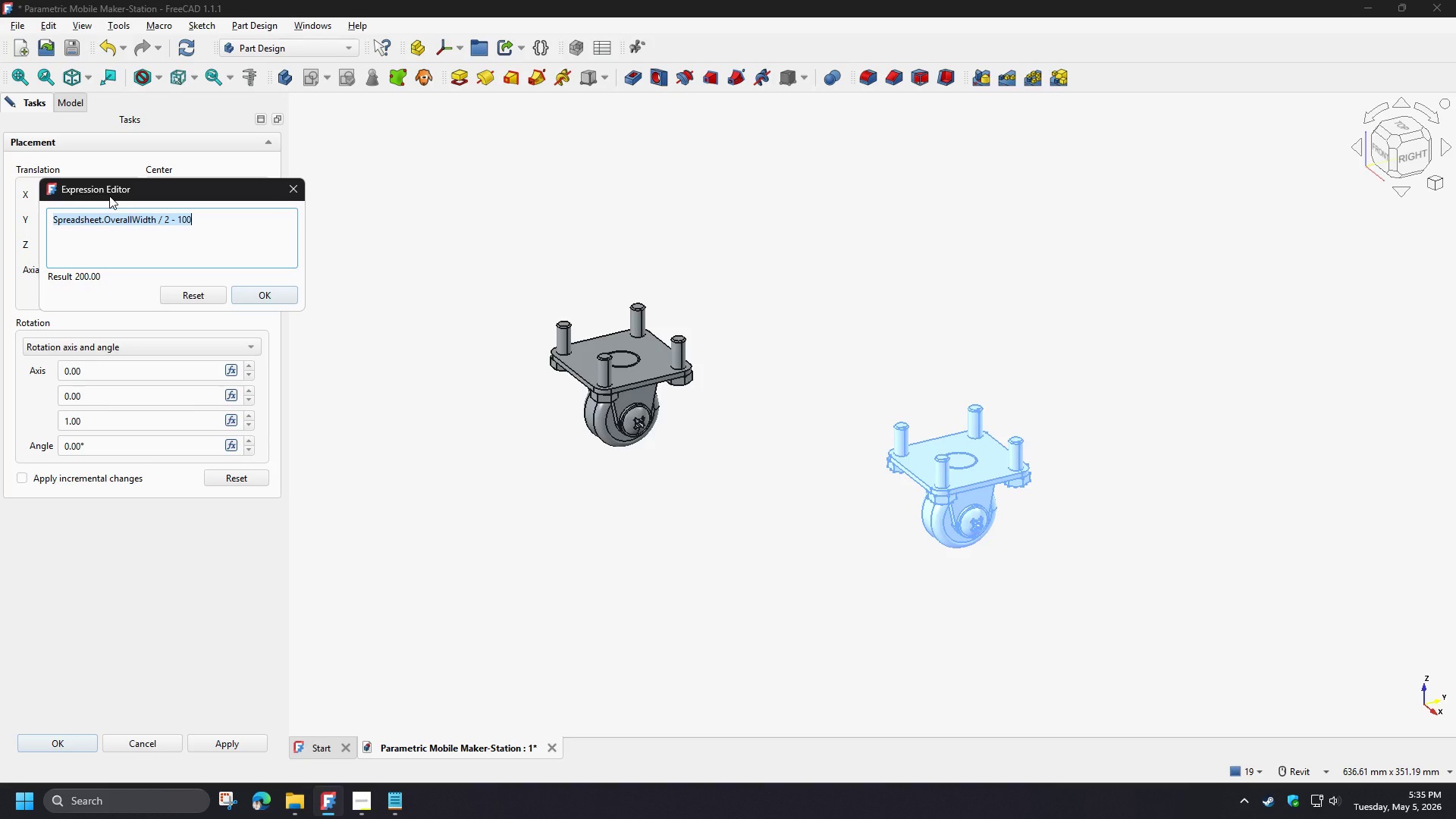 
key(Control+C)
 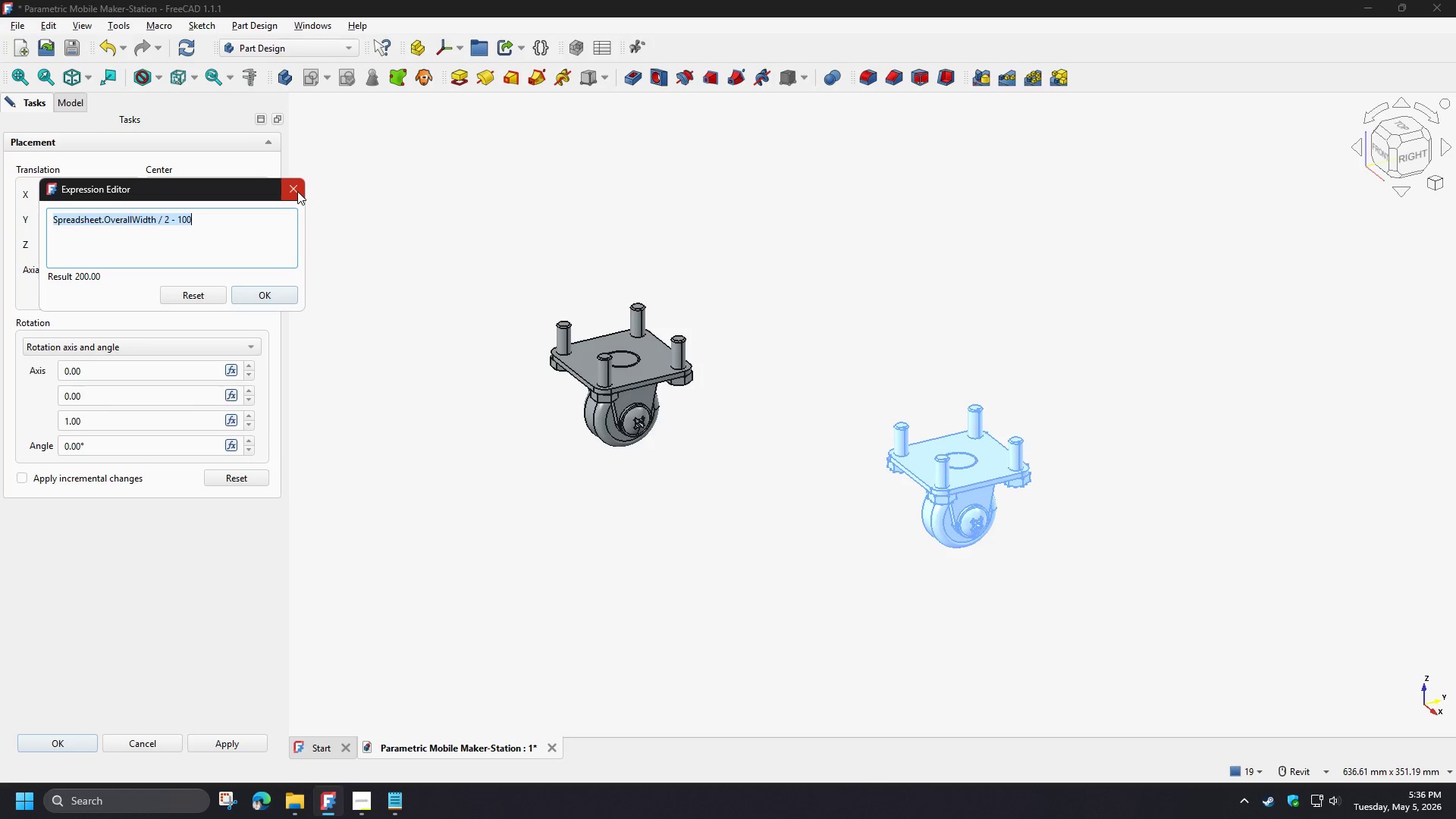 
left_click([297, 190])
 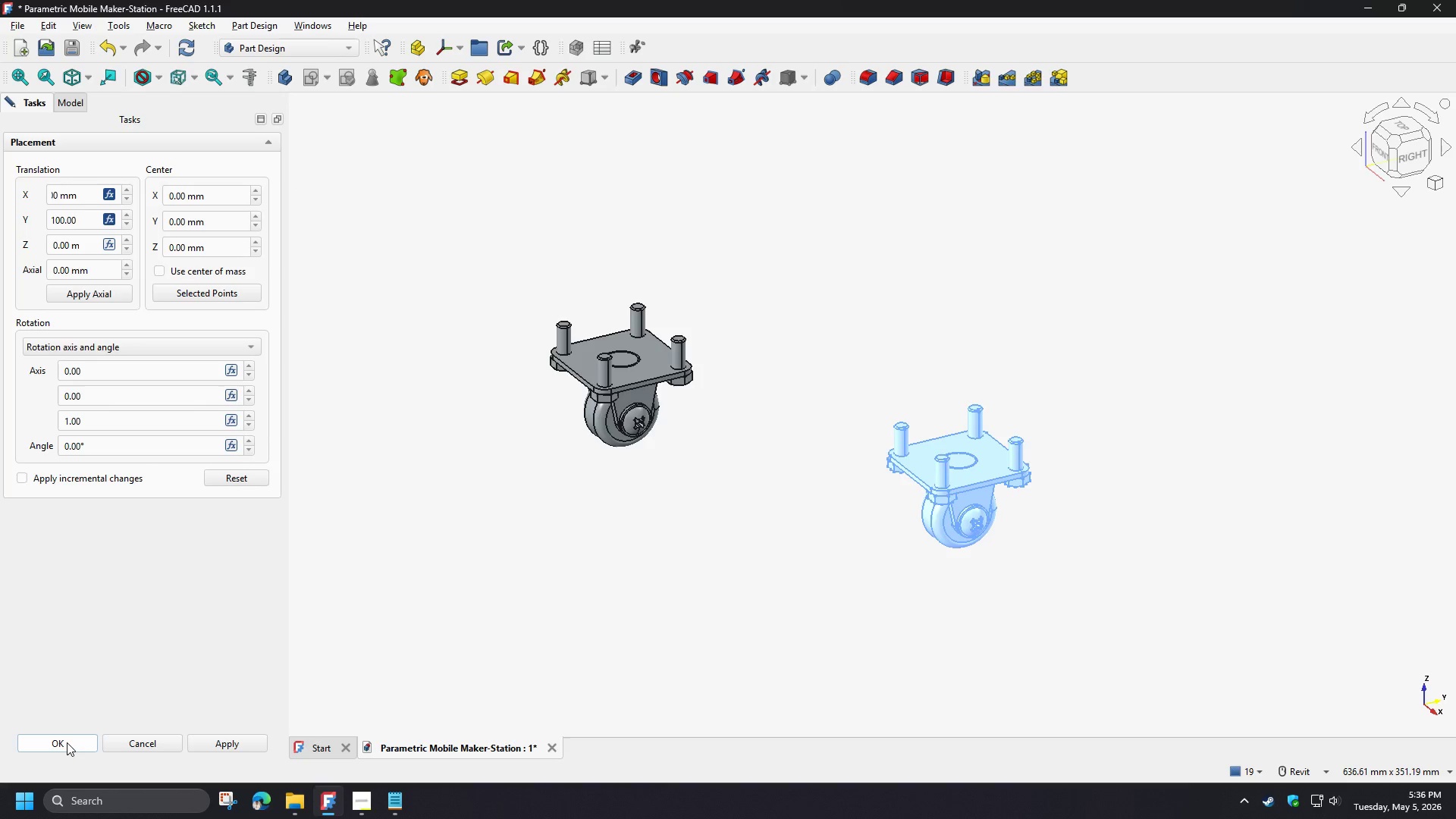 
left_click([65, 742])
 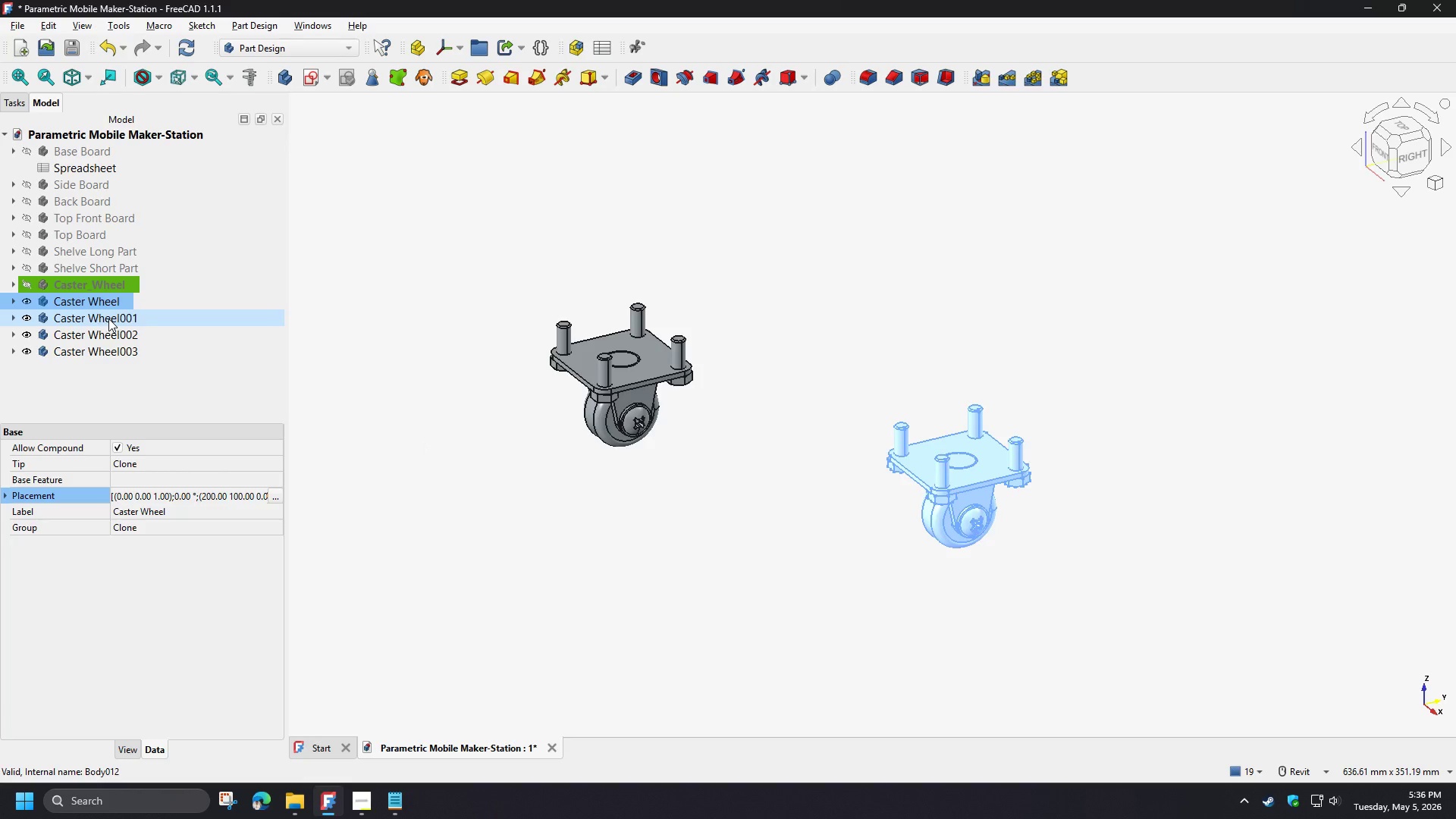 
wait(5.41)
 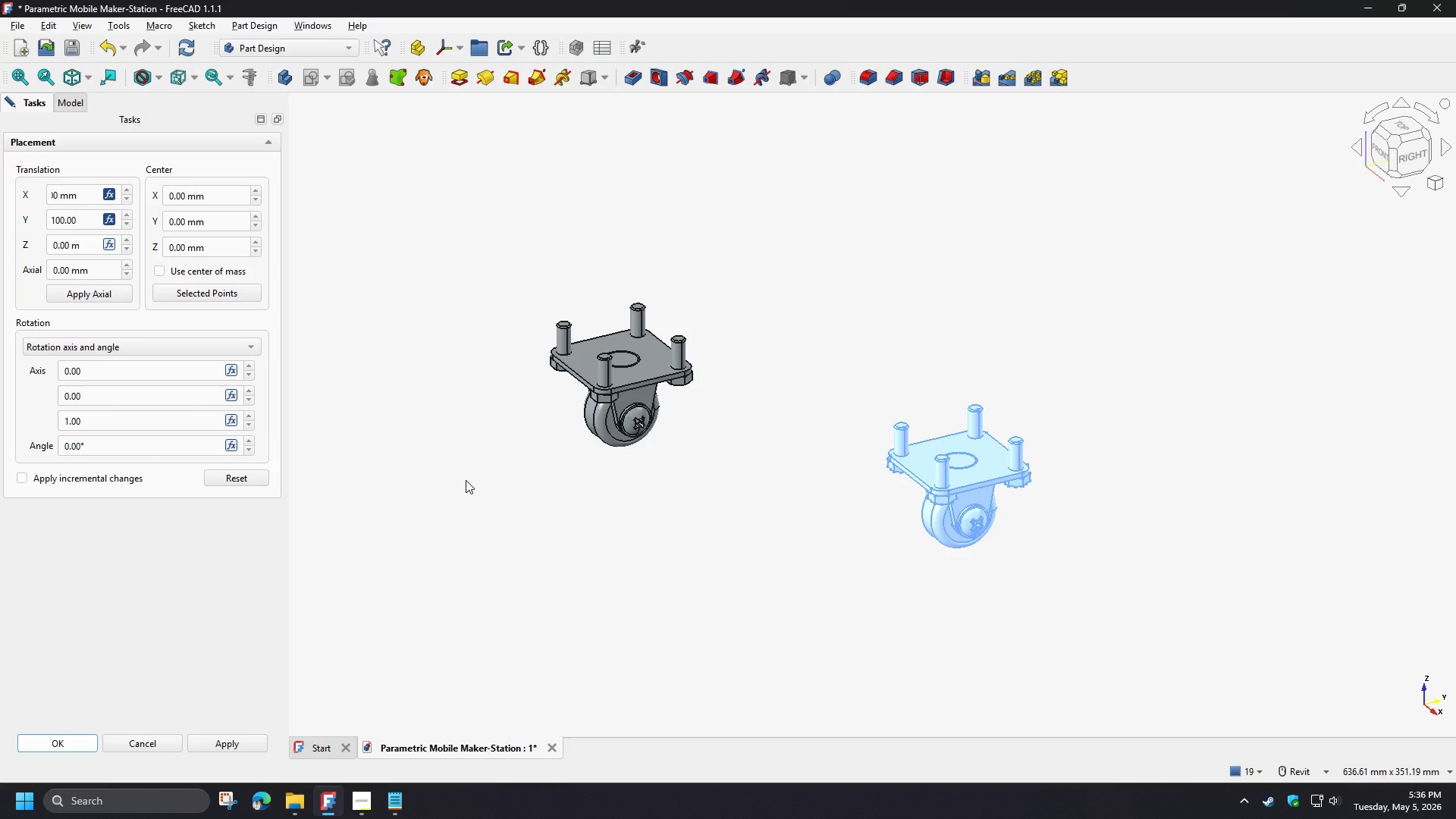 
left_click([108, 318])
 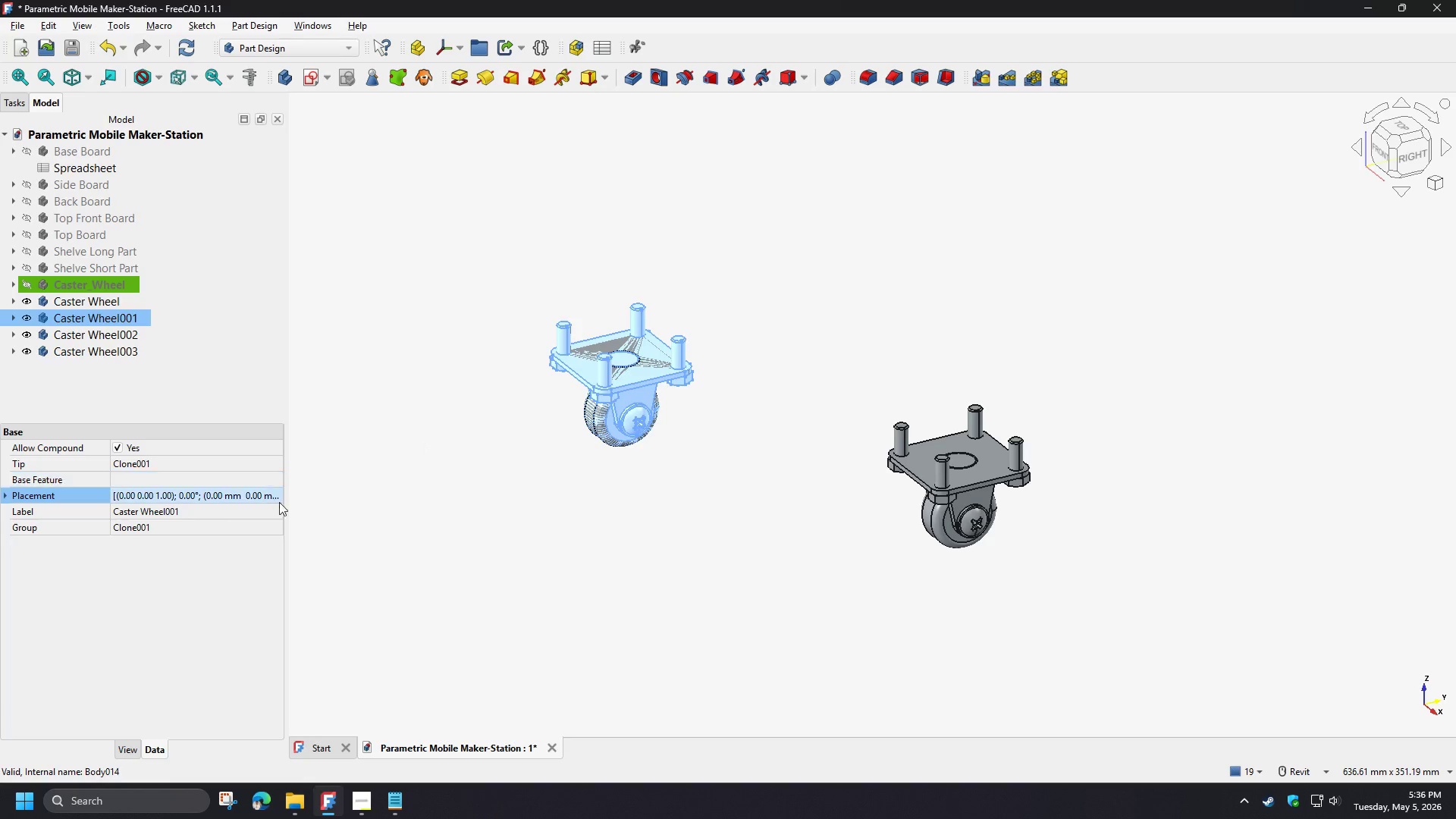 
double_click([277, 497])
 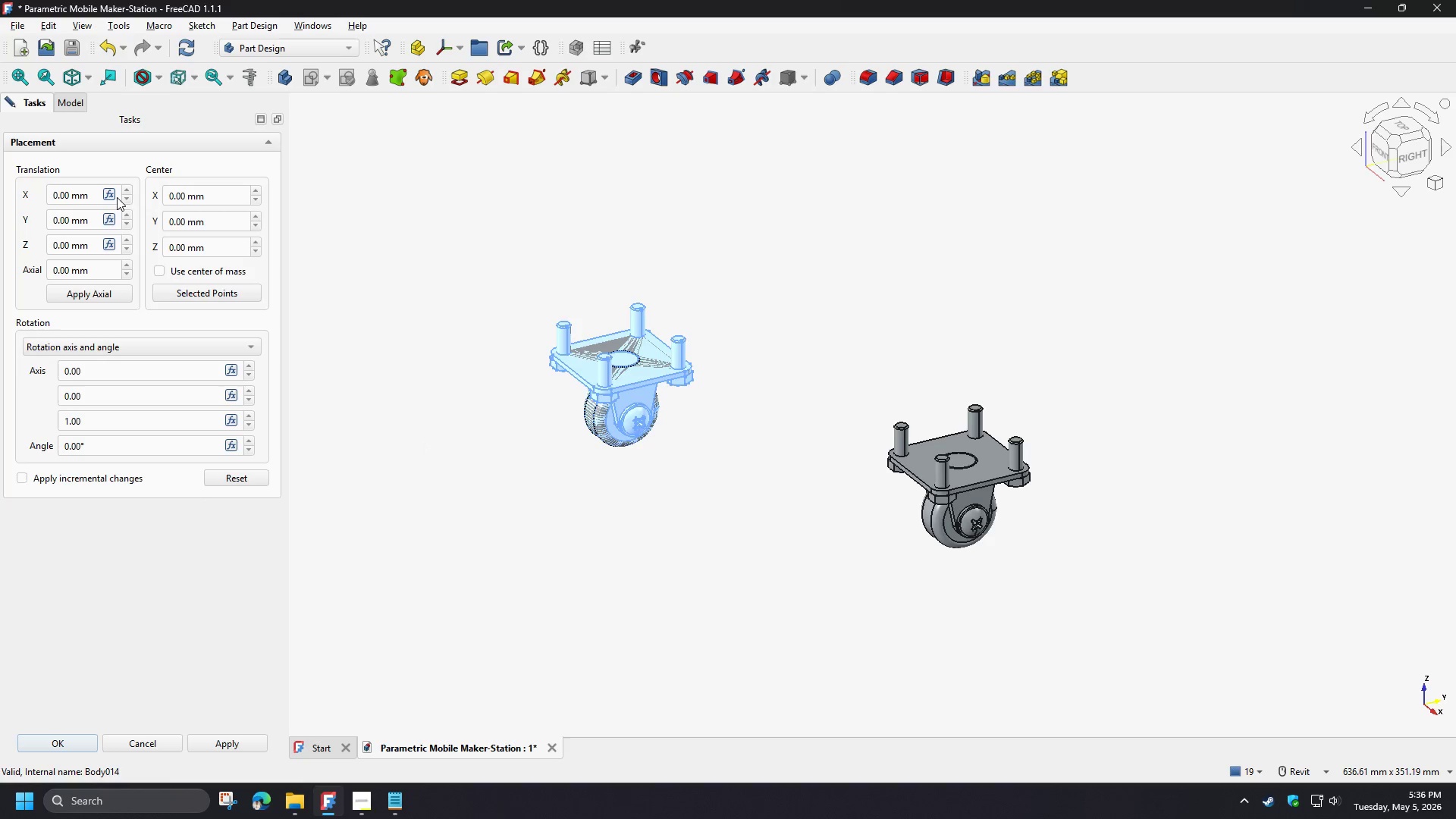 
left_click([108, 196])
 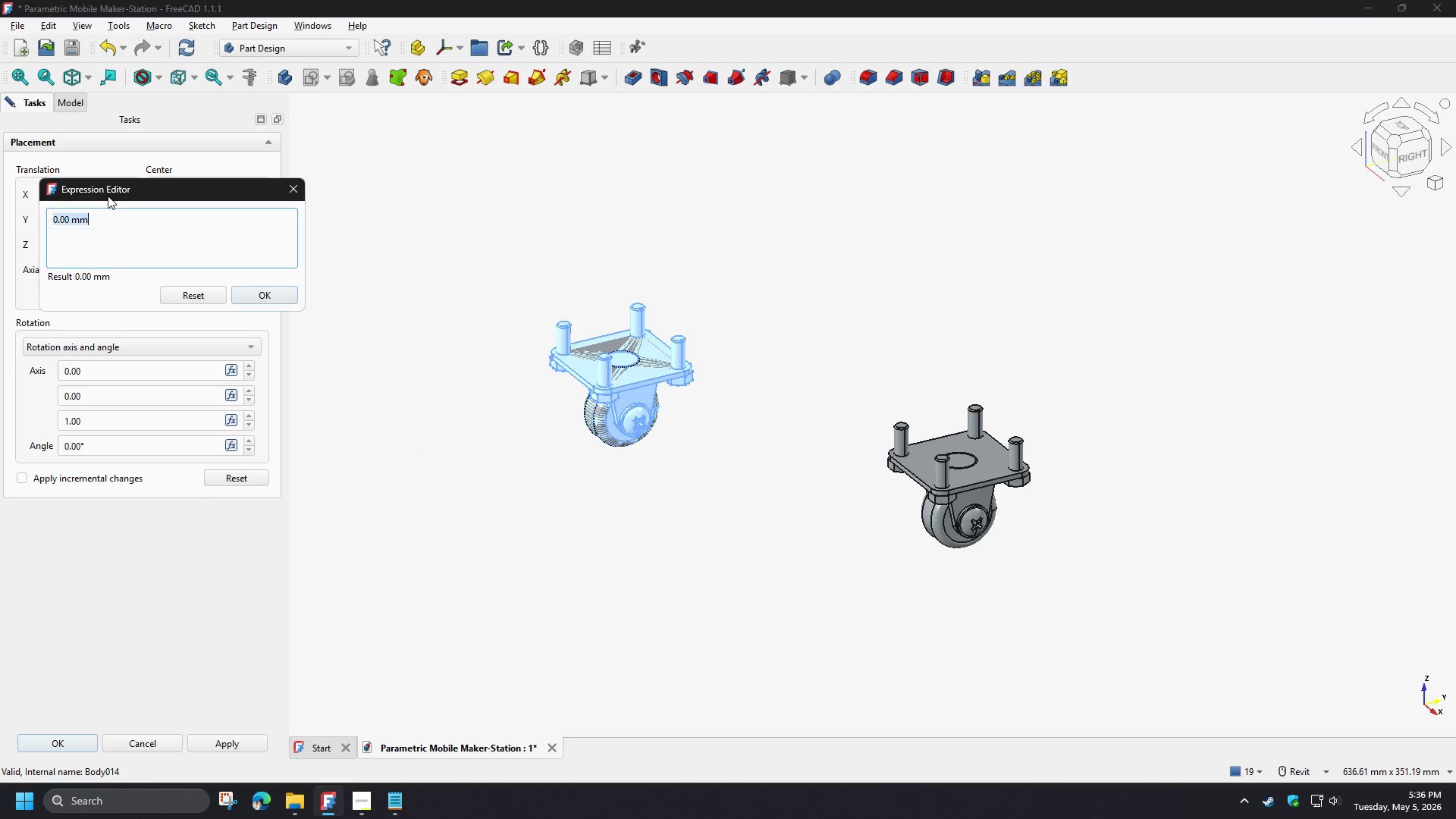 
key(Control+V)
 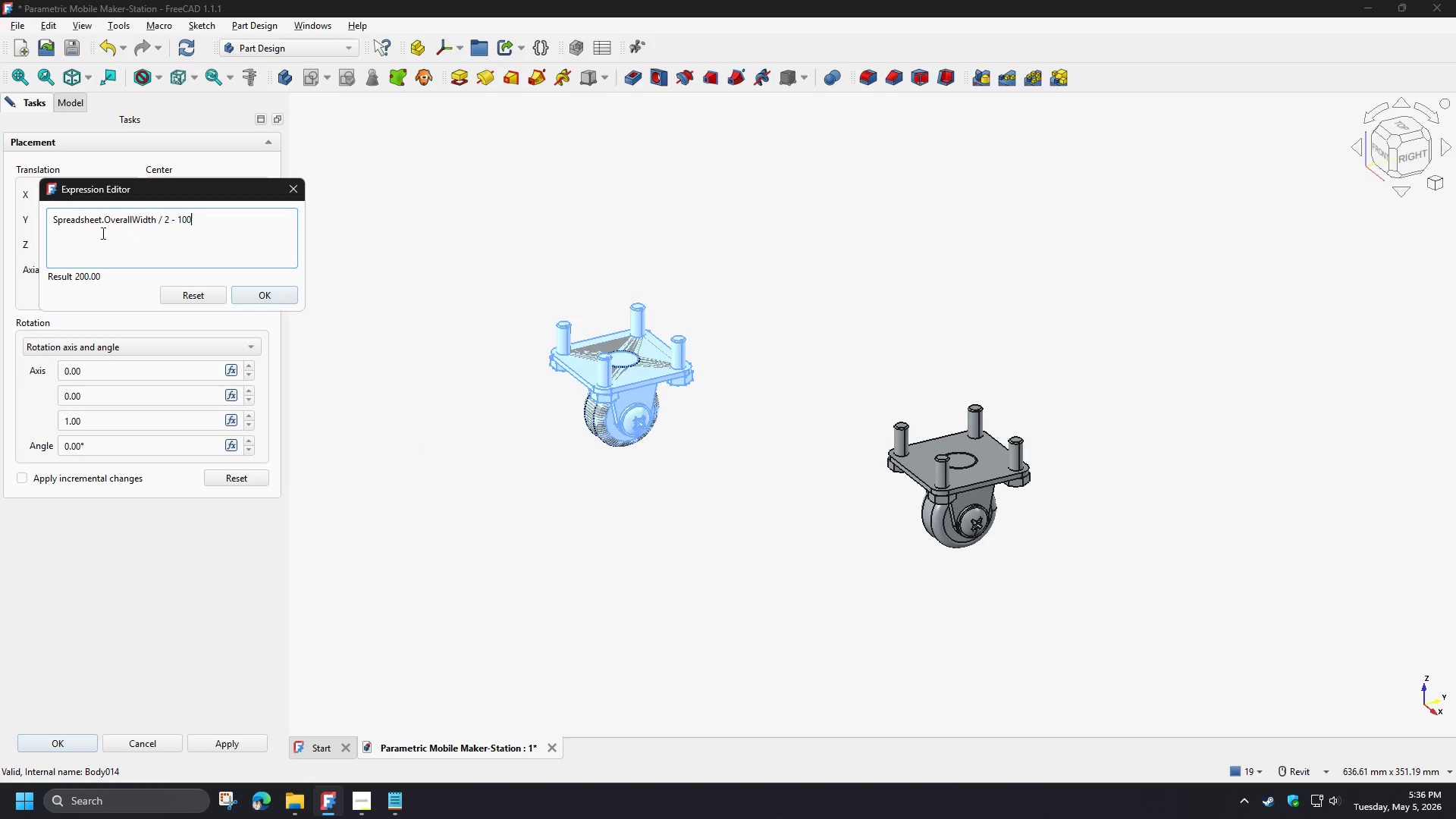 
left_click([52, 221])
 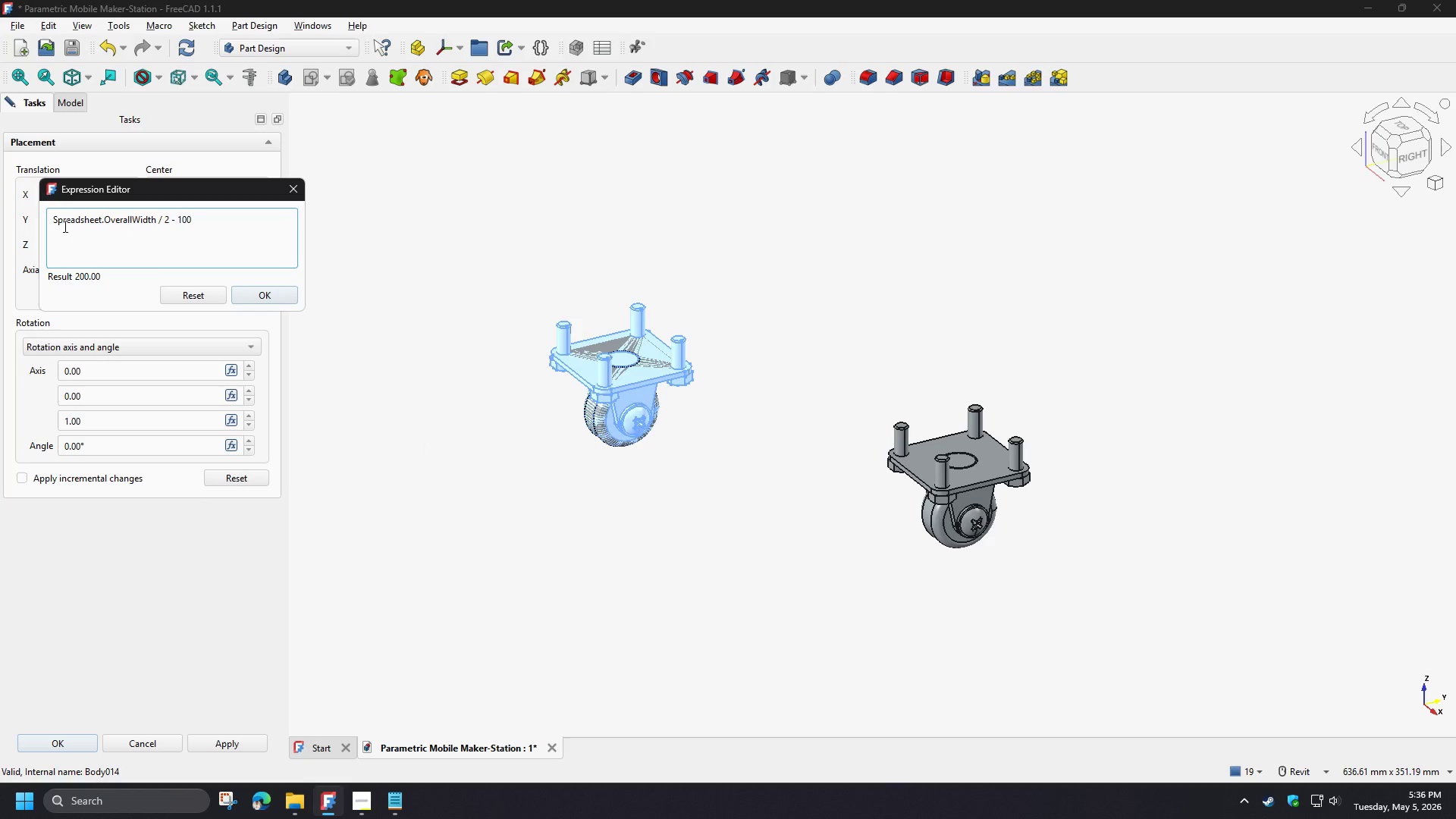 
key(NumpadSubtract)
 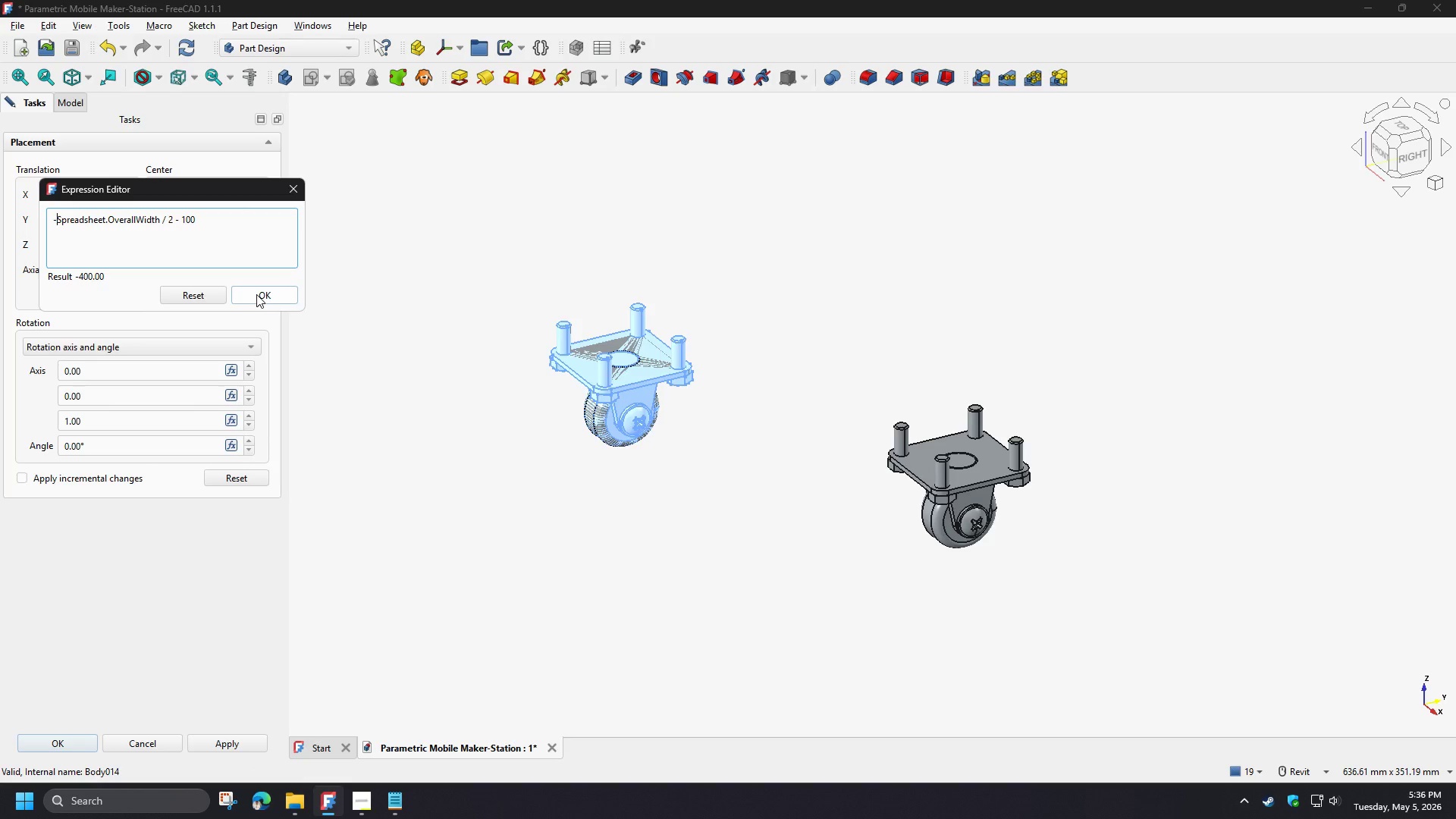 
left_click([256, 294])
 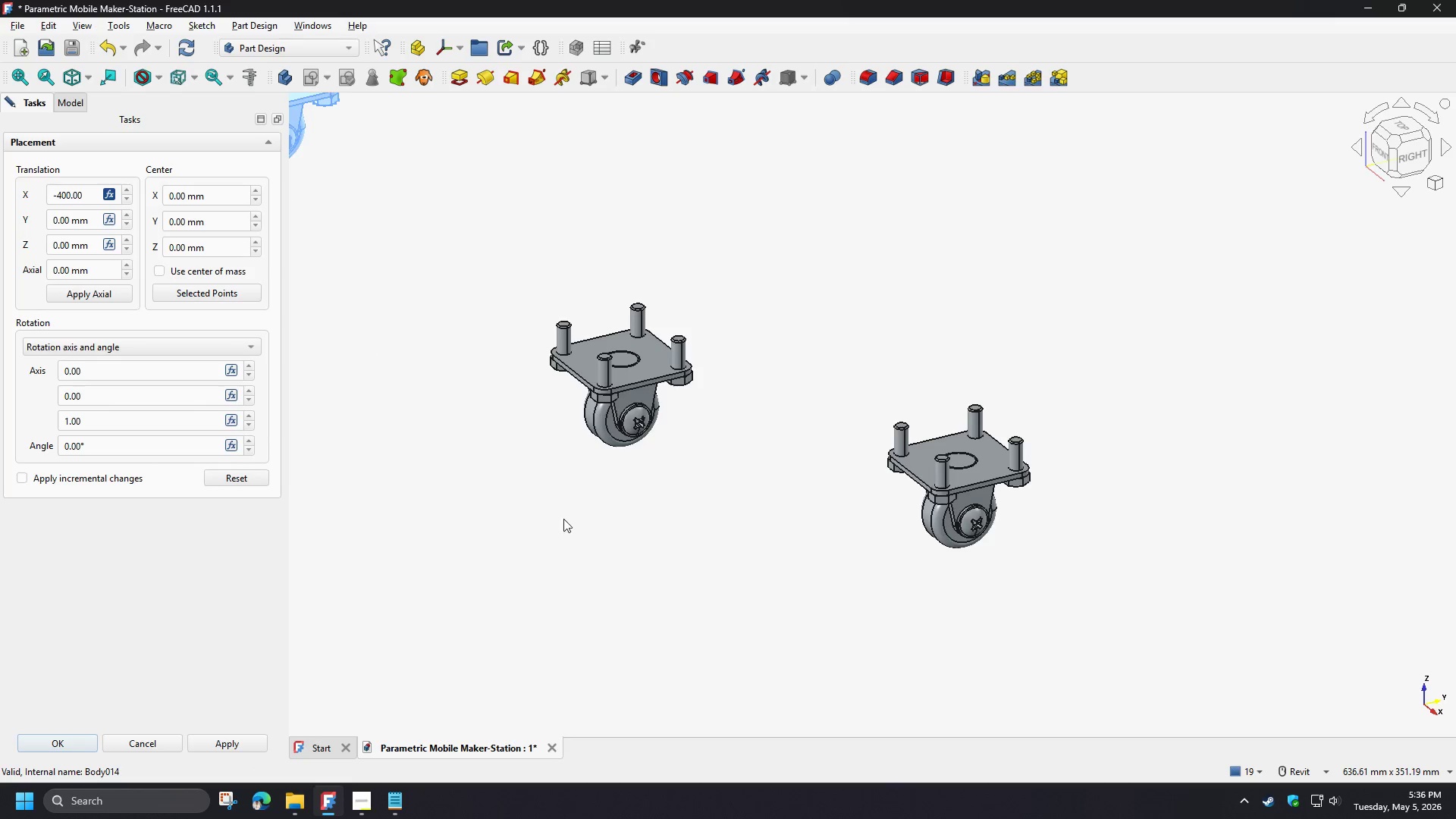 
scroll: coordinate [753, 538], scroll_direction: down, amount: 4.0
 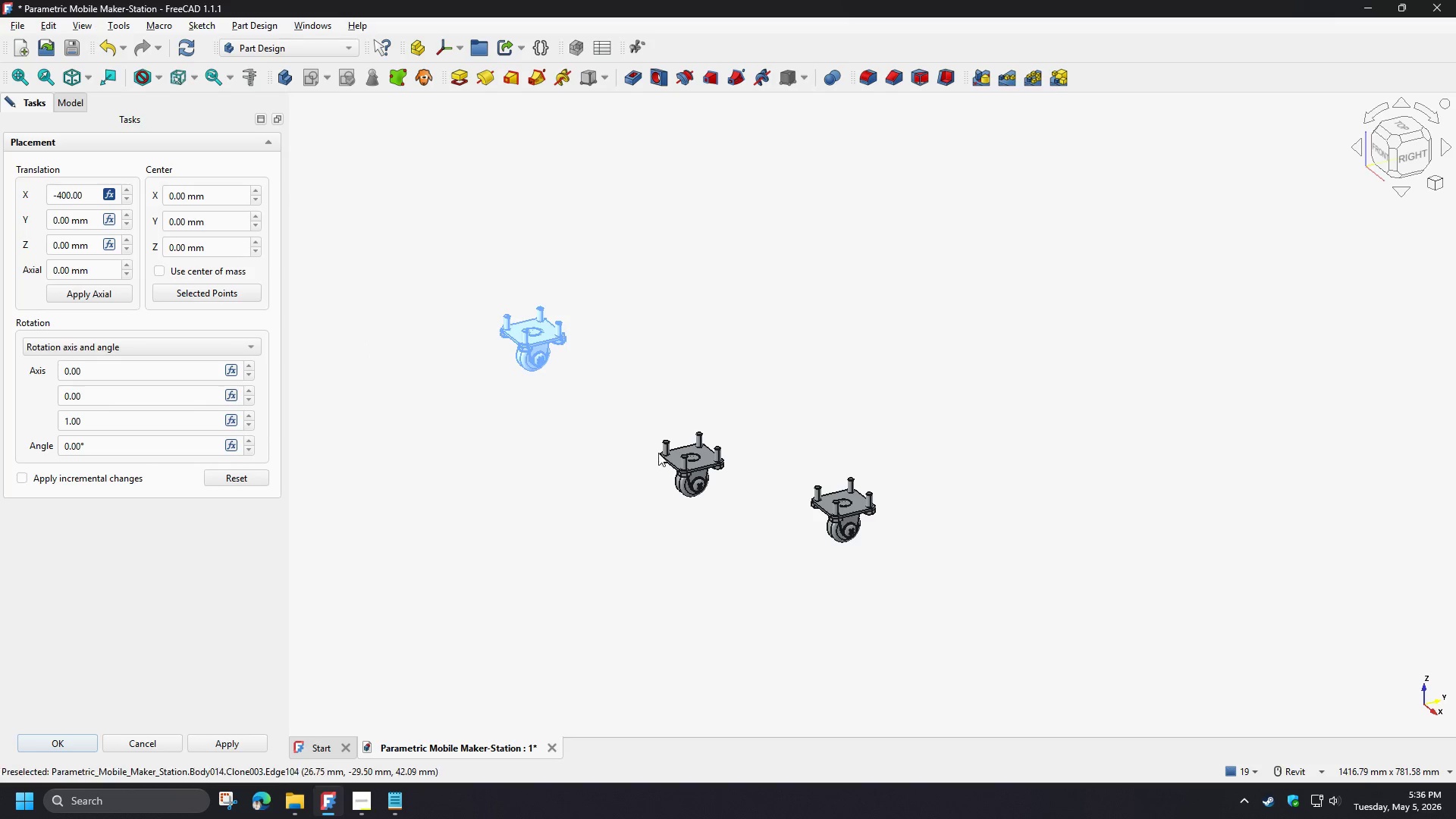 
scroll: coordinate [607, 413], scroll_direction: up, amount: 2.0
 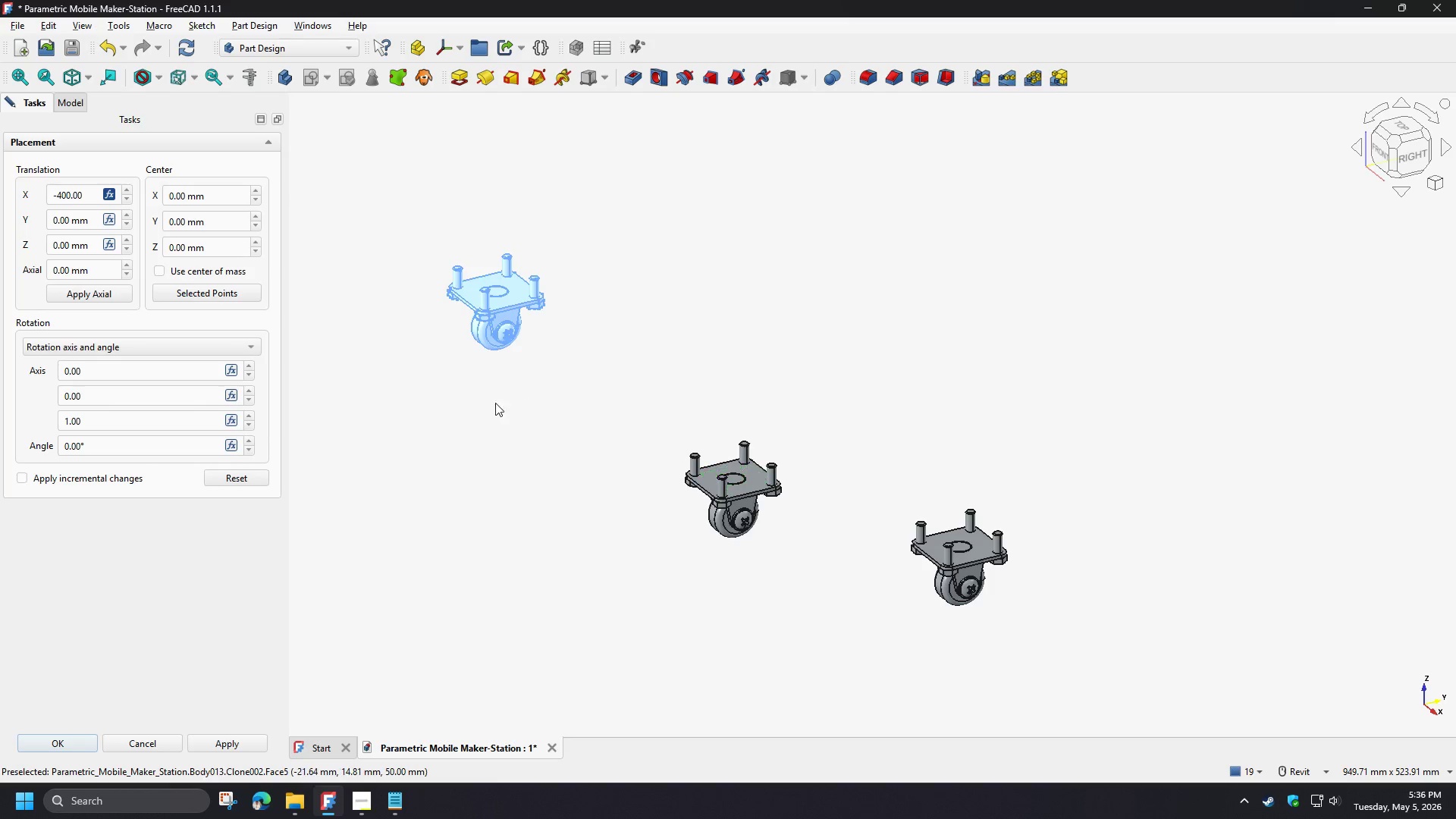 
left_click([112, 195])
 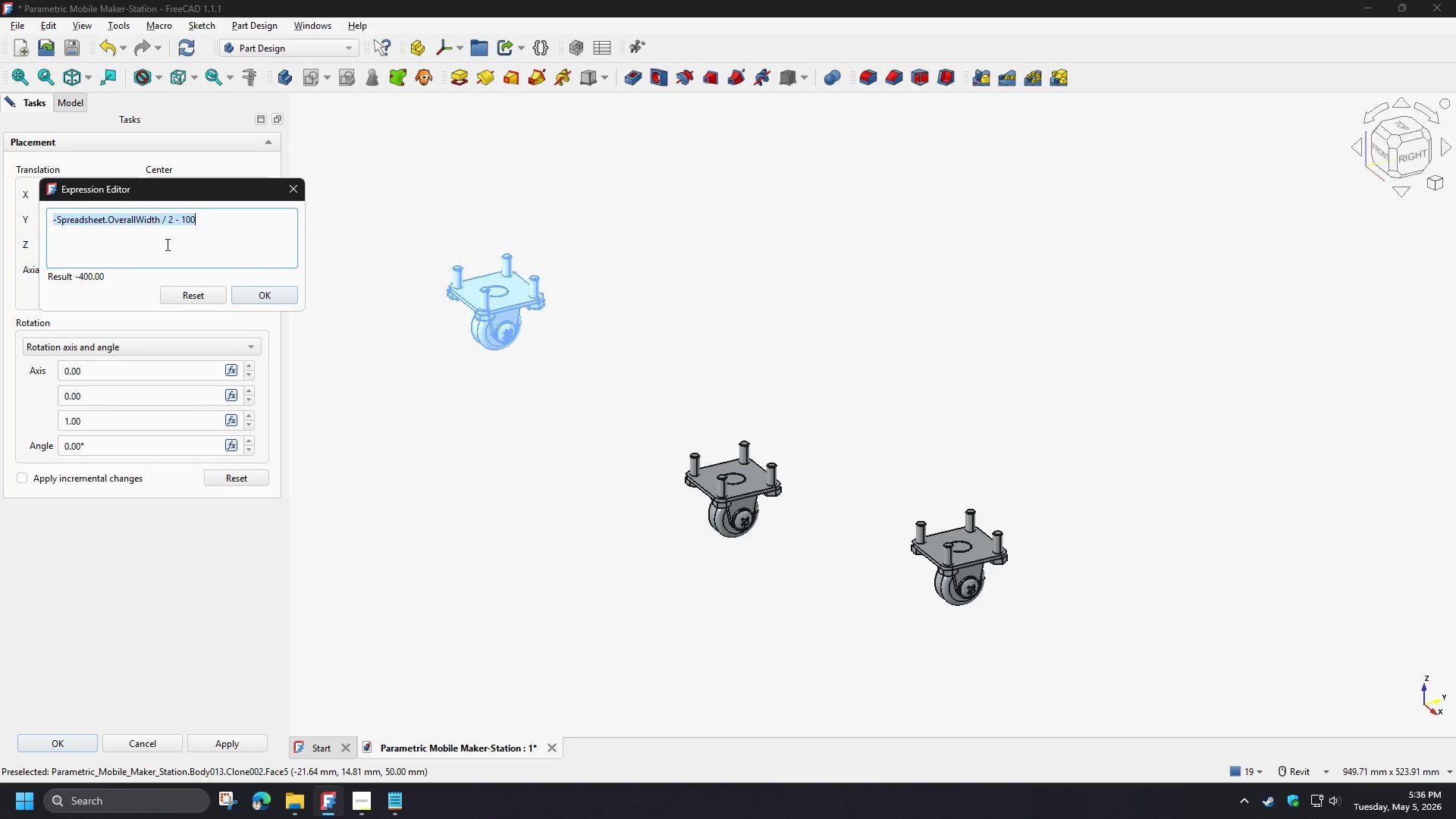 
left_click([166, 244])
 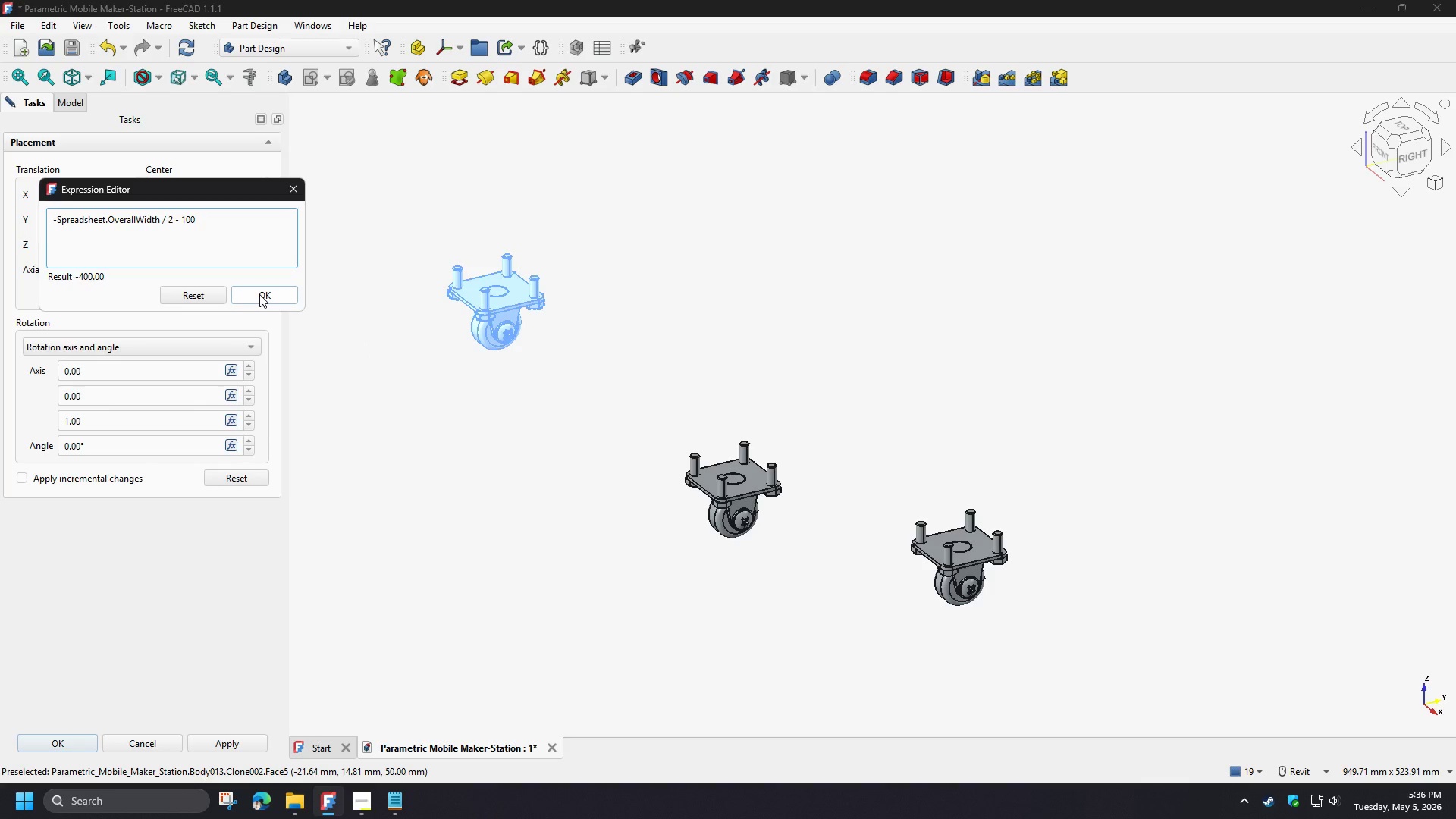 
left_click([259, 294])
 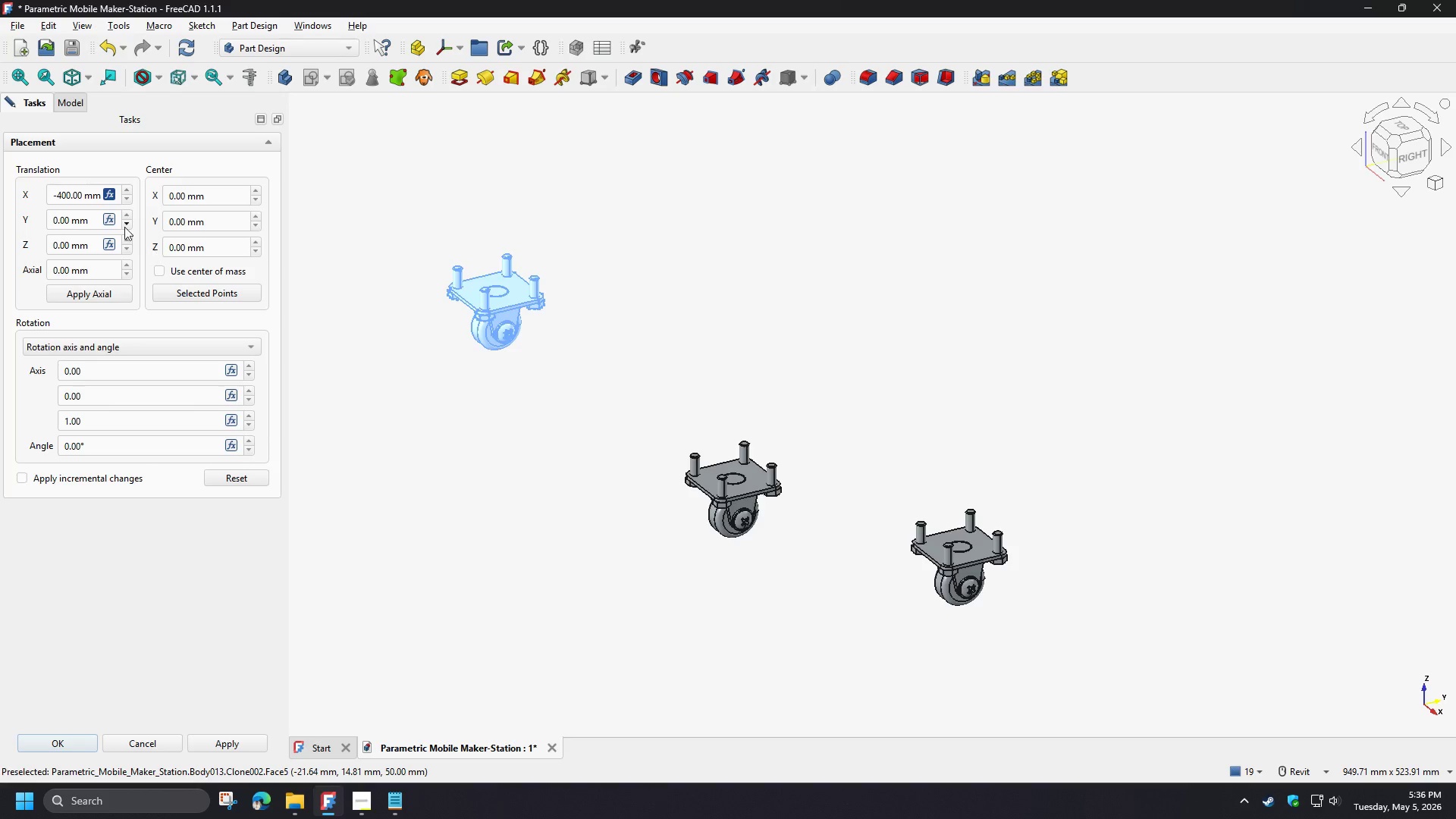 
left_click([108, 220])
 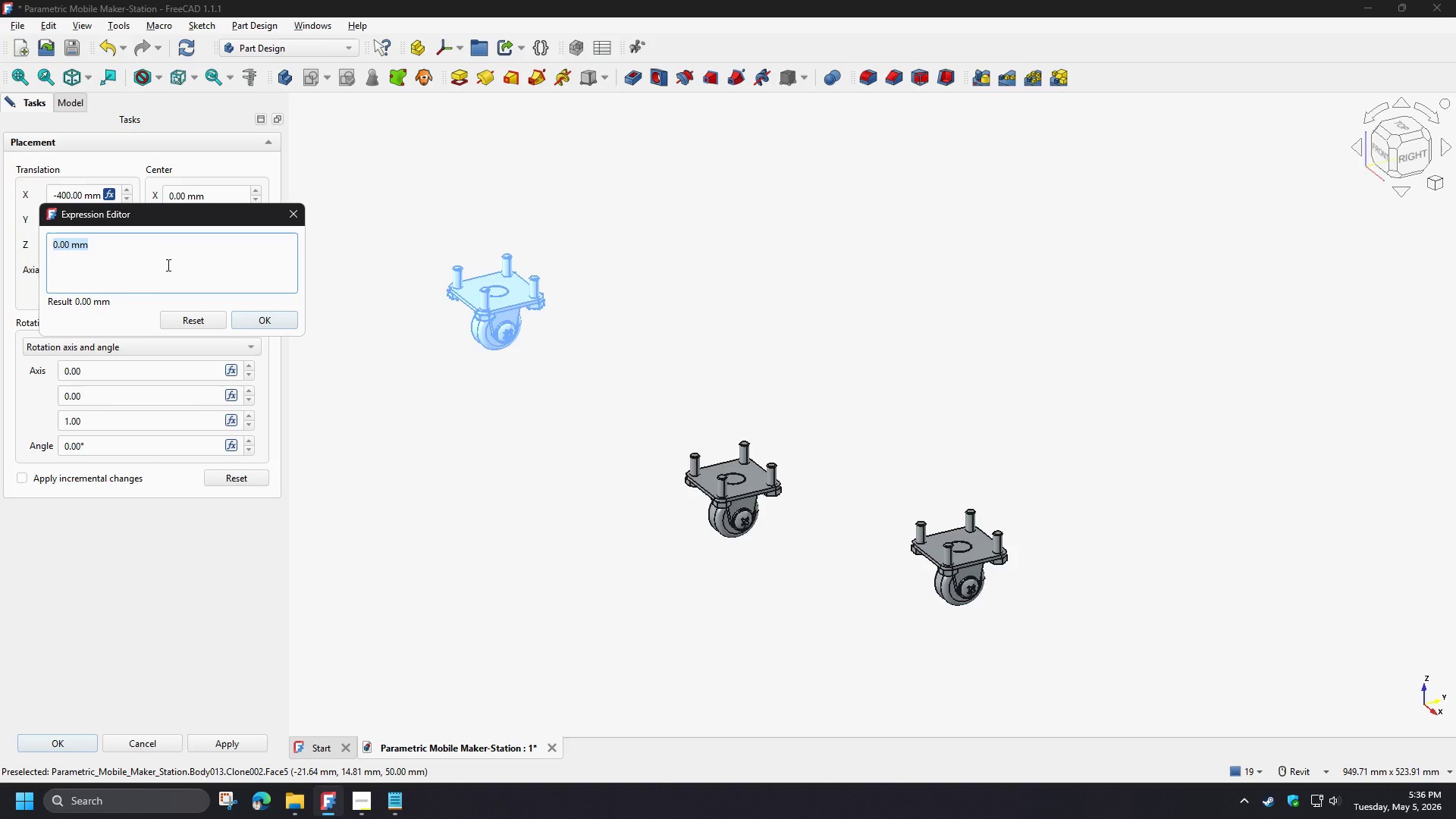 
type(sprid)
 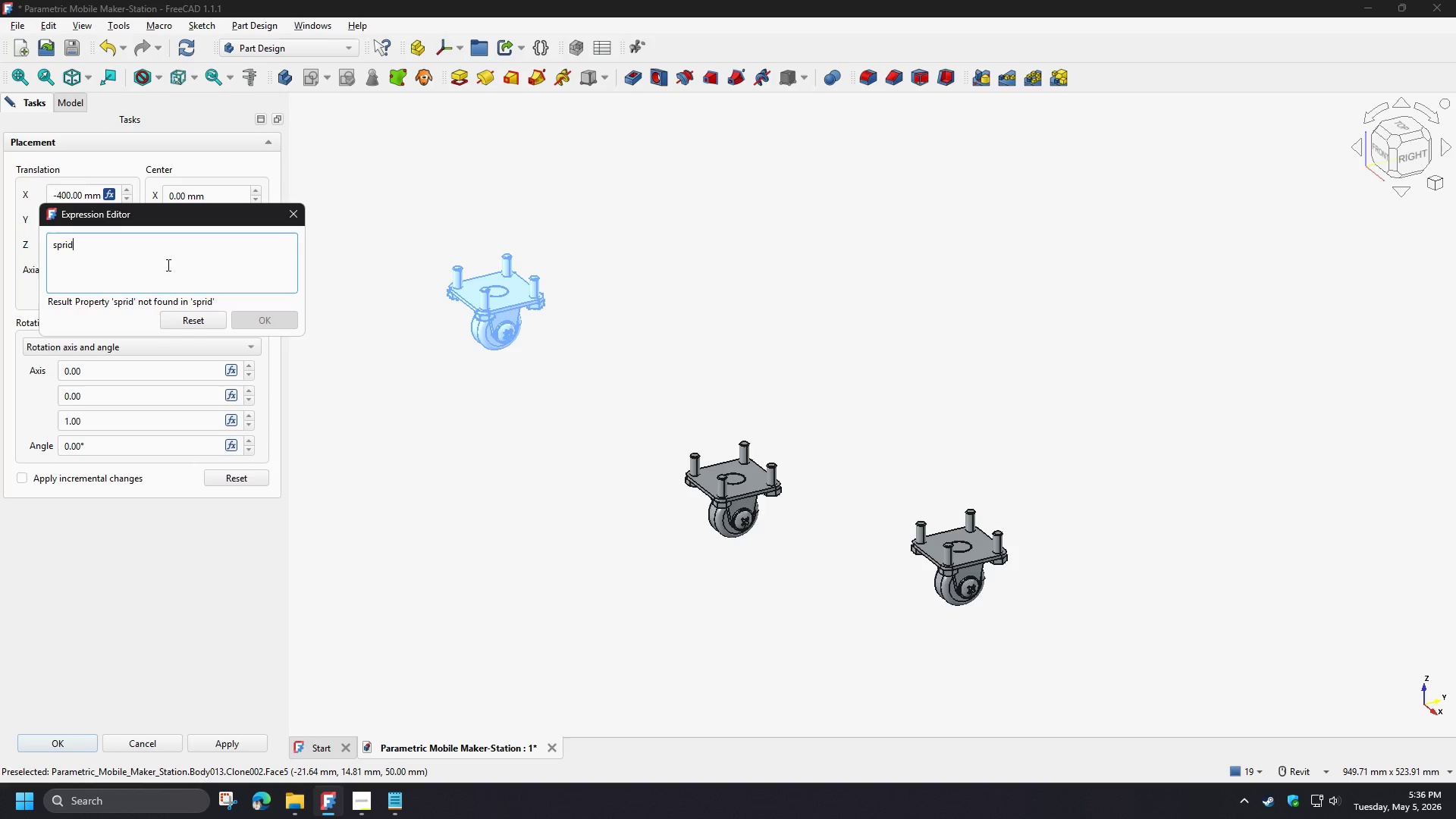 
key(Control+ControlLeft)
 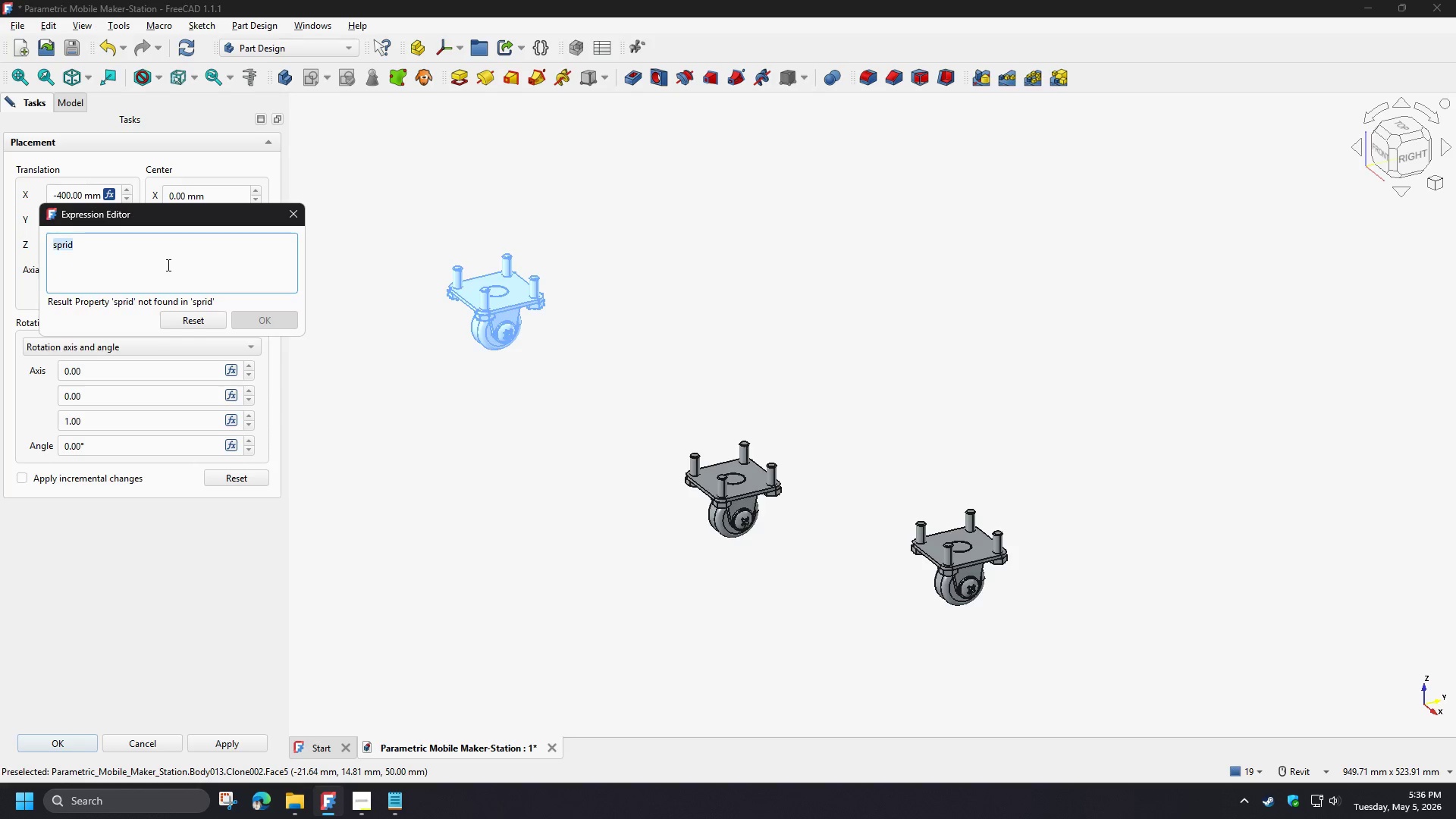 
key(Control+A)
 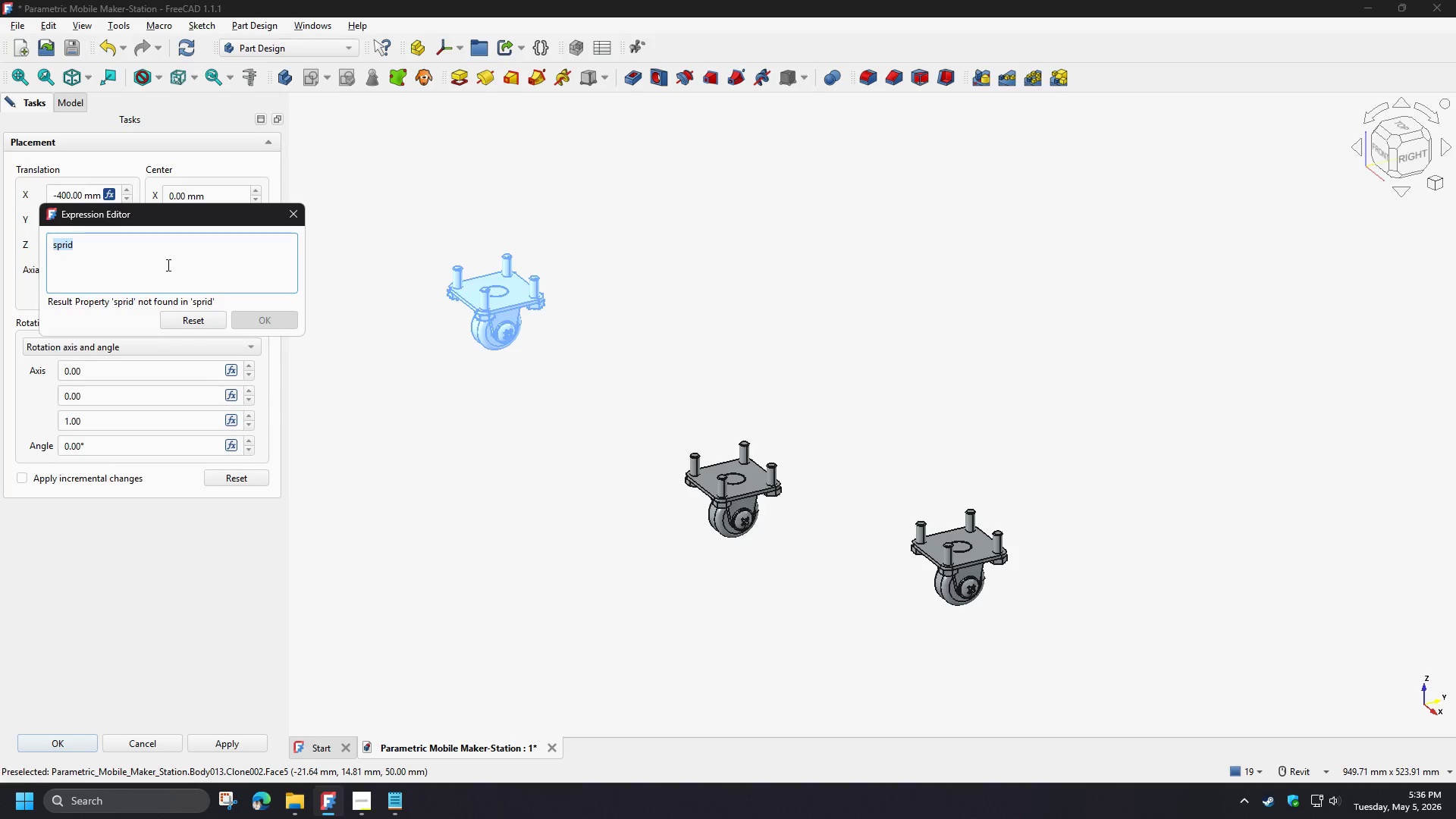 
type(sp)
 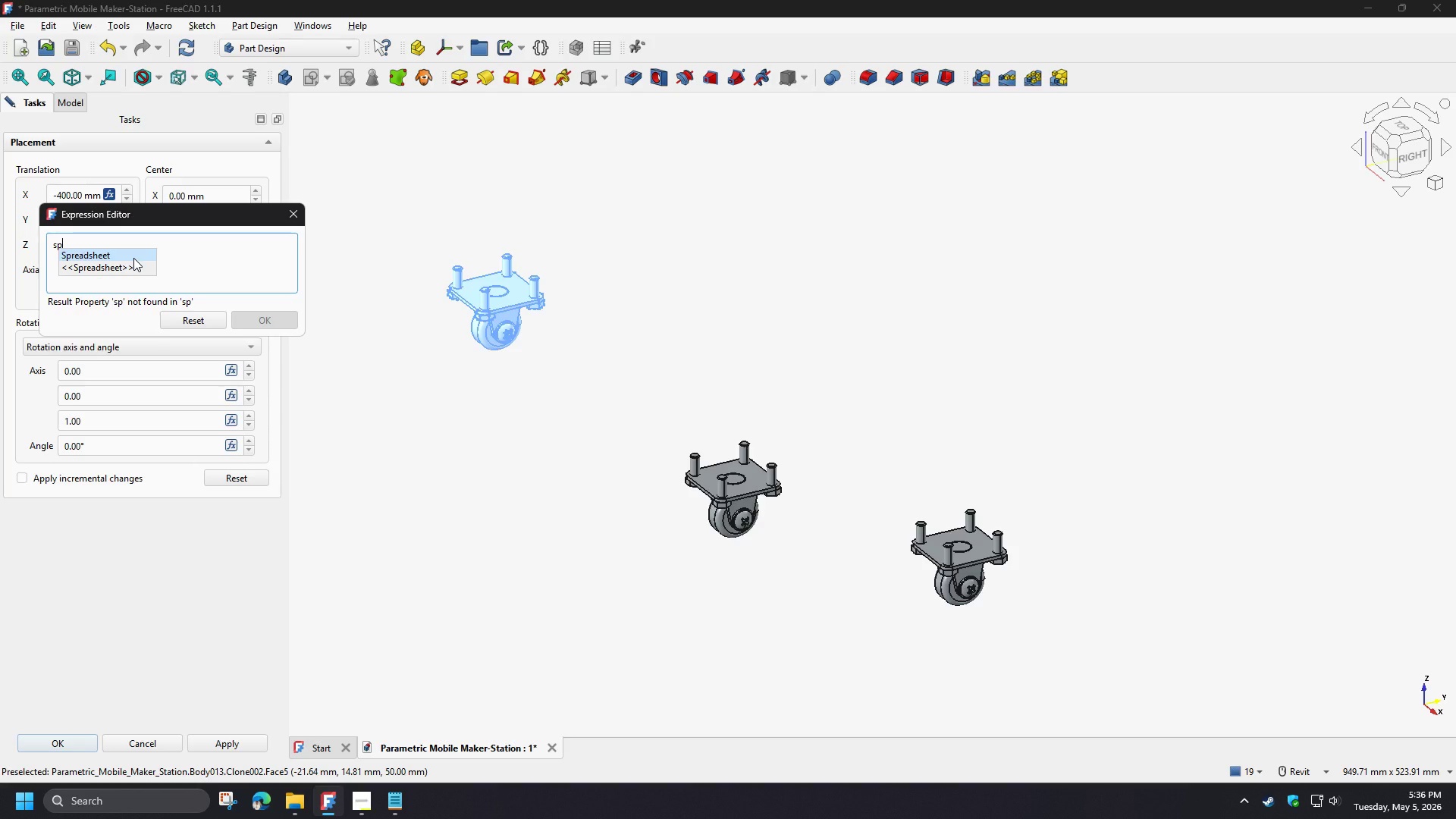 
left_click([133, 258])
 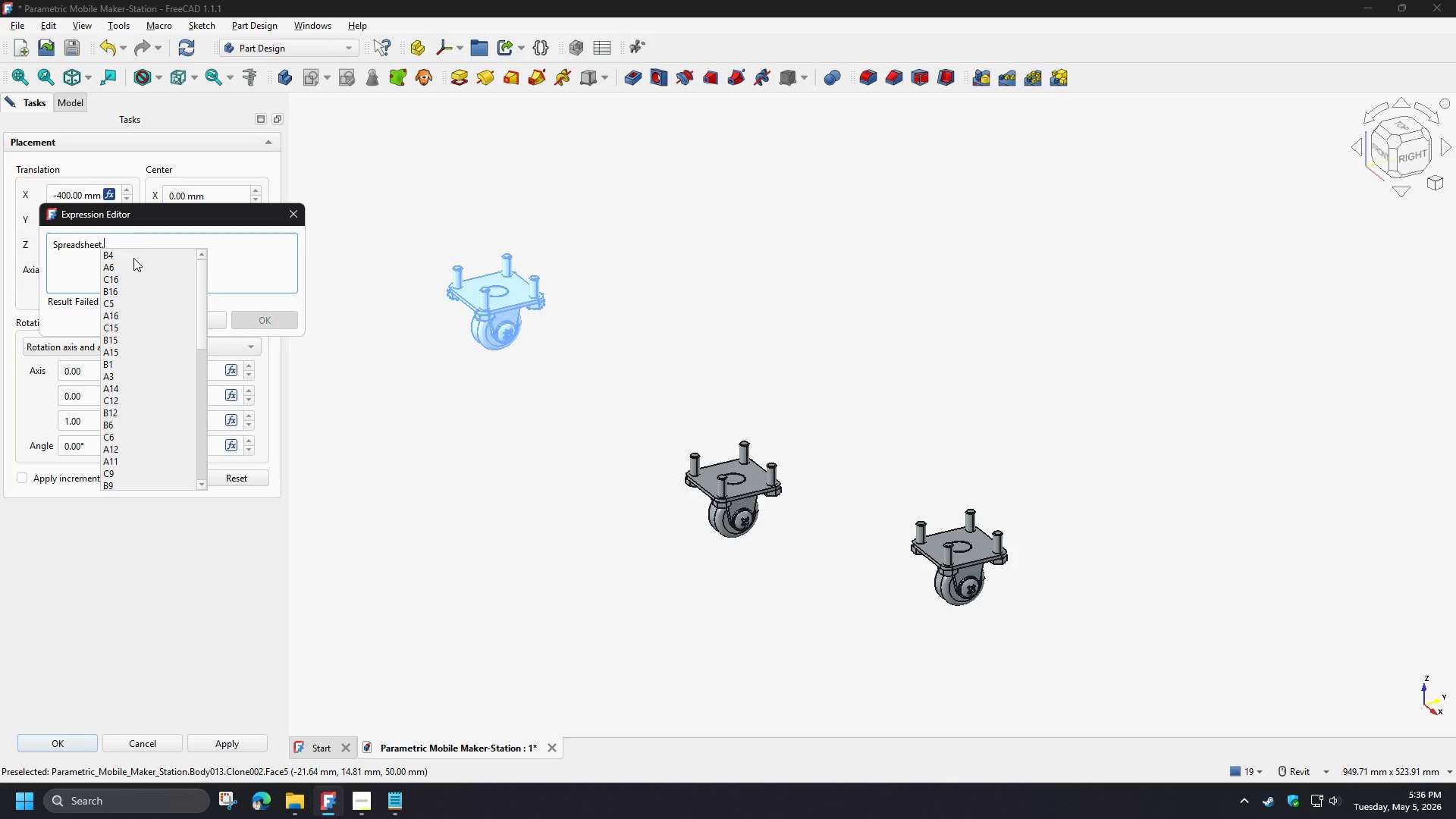 
wait(11.7)
 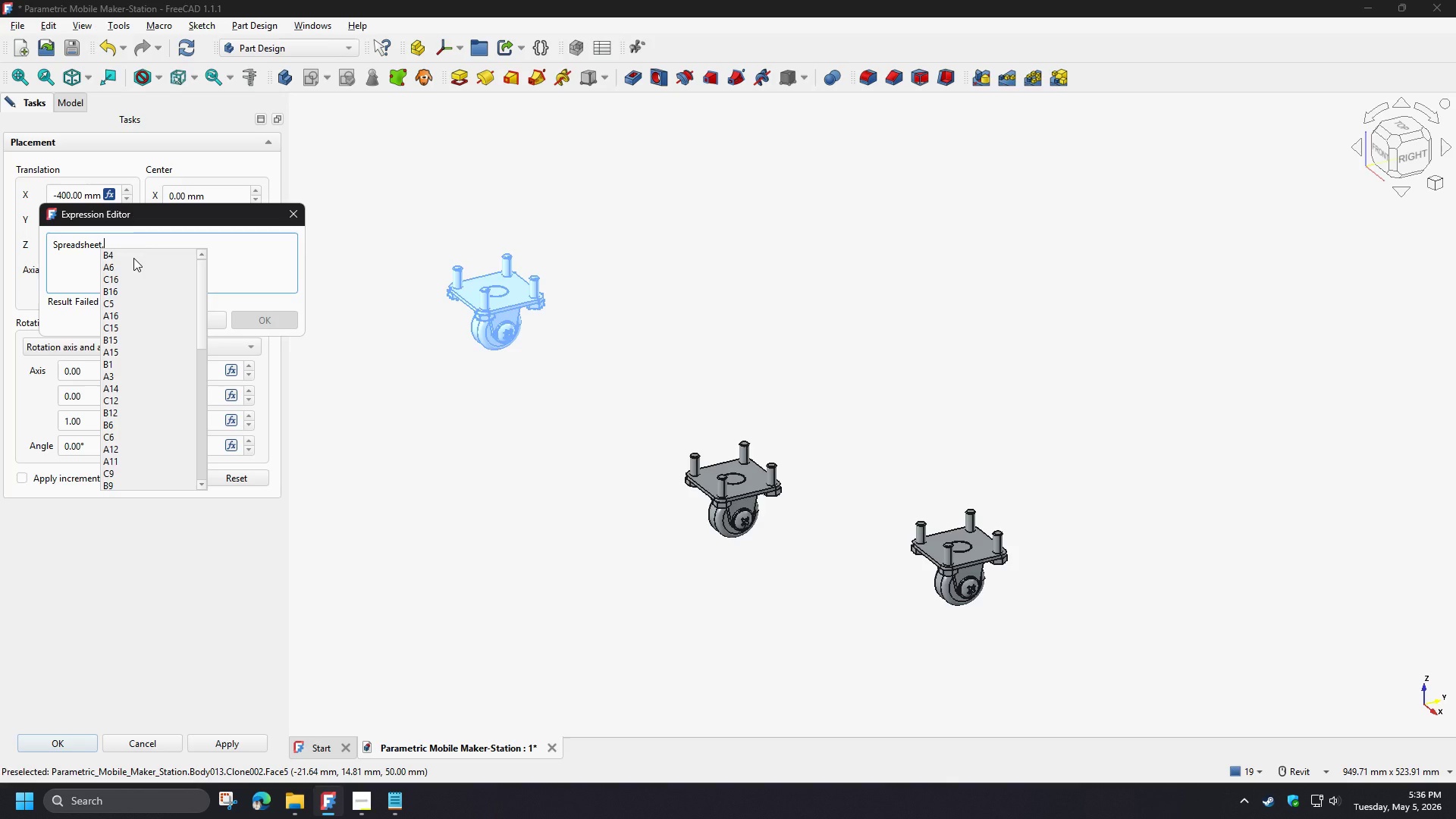 
type(de)
 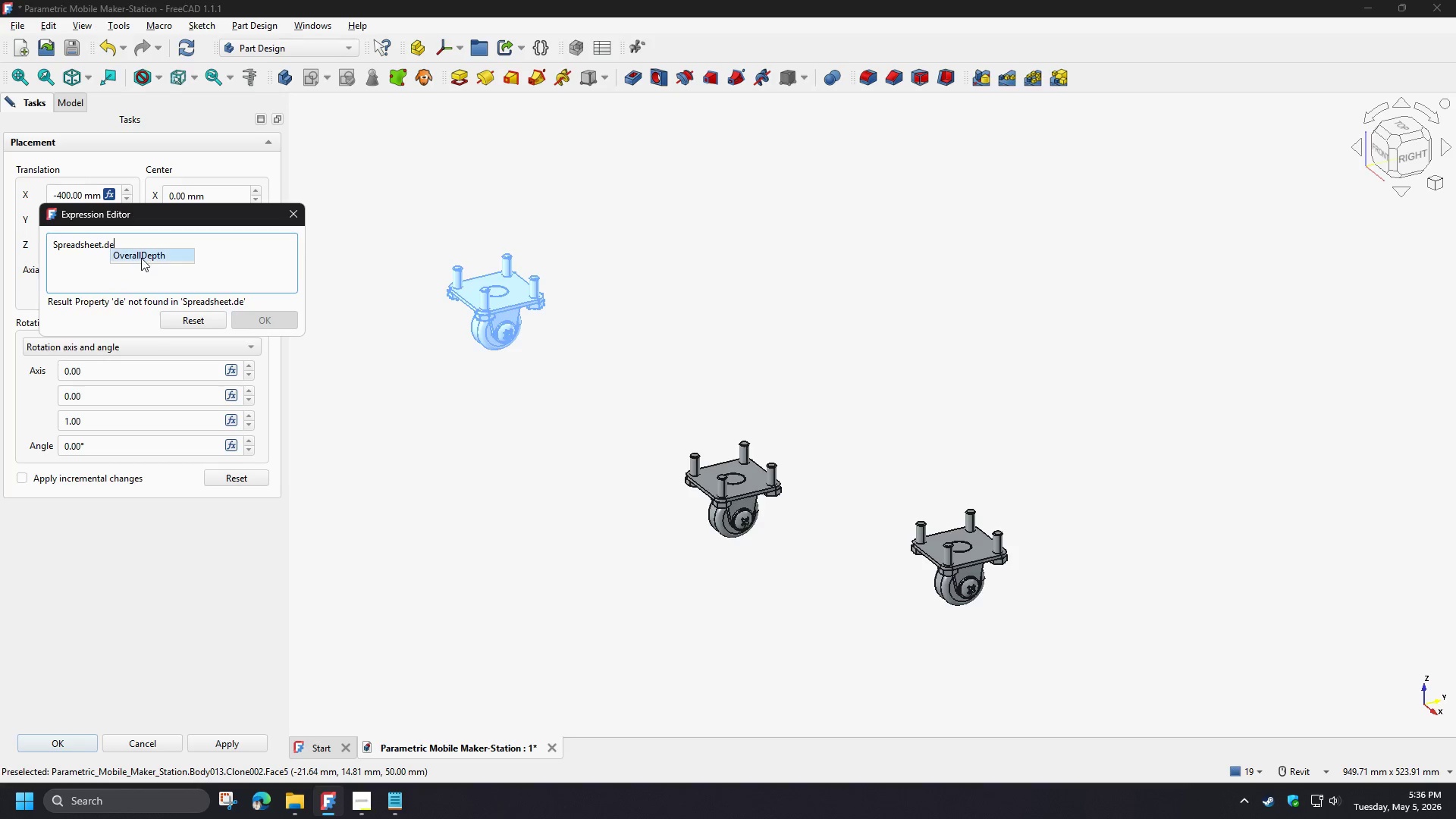 
left_click([141, 258])
 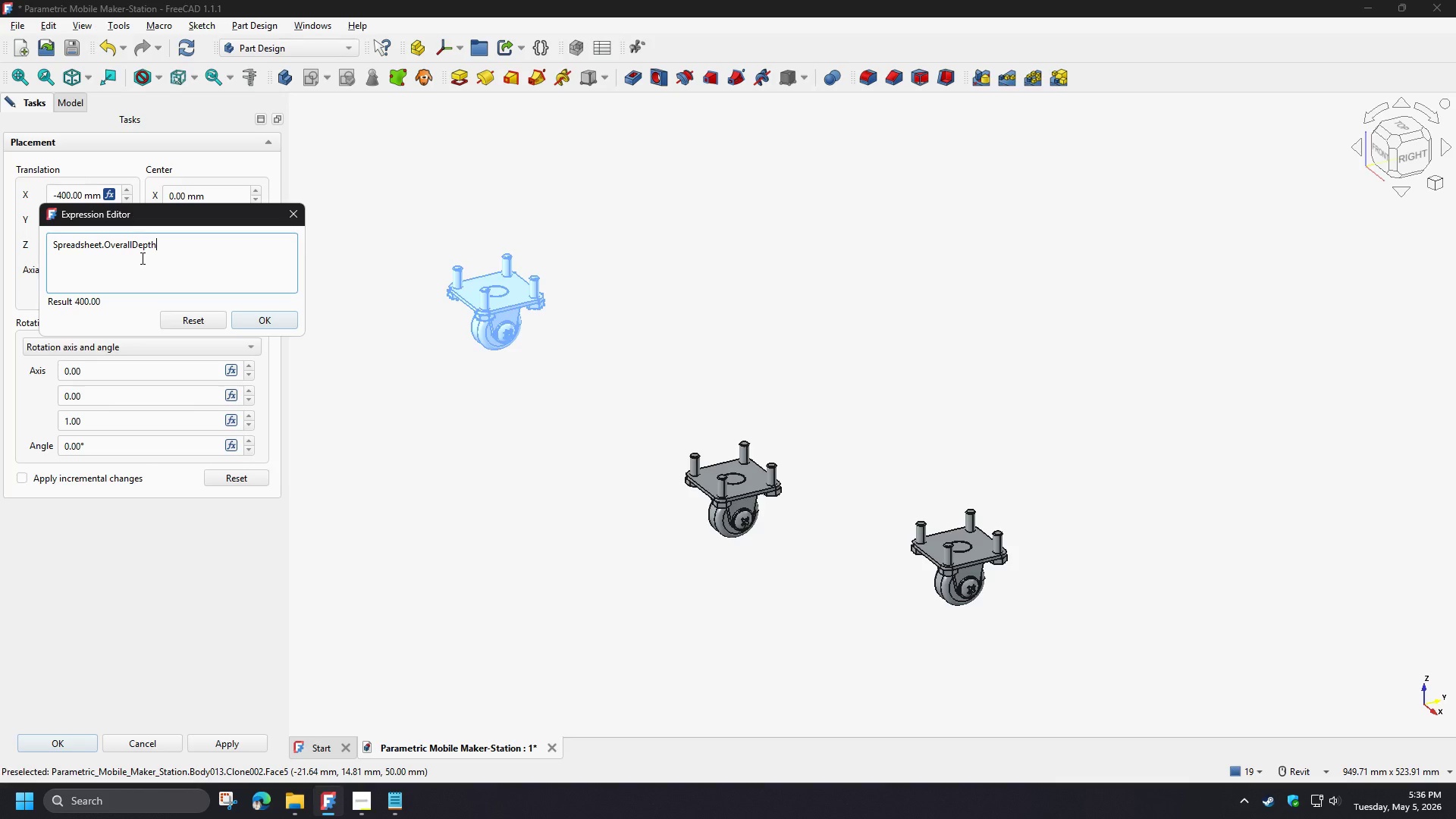 
key(NumpadDivide)
 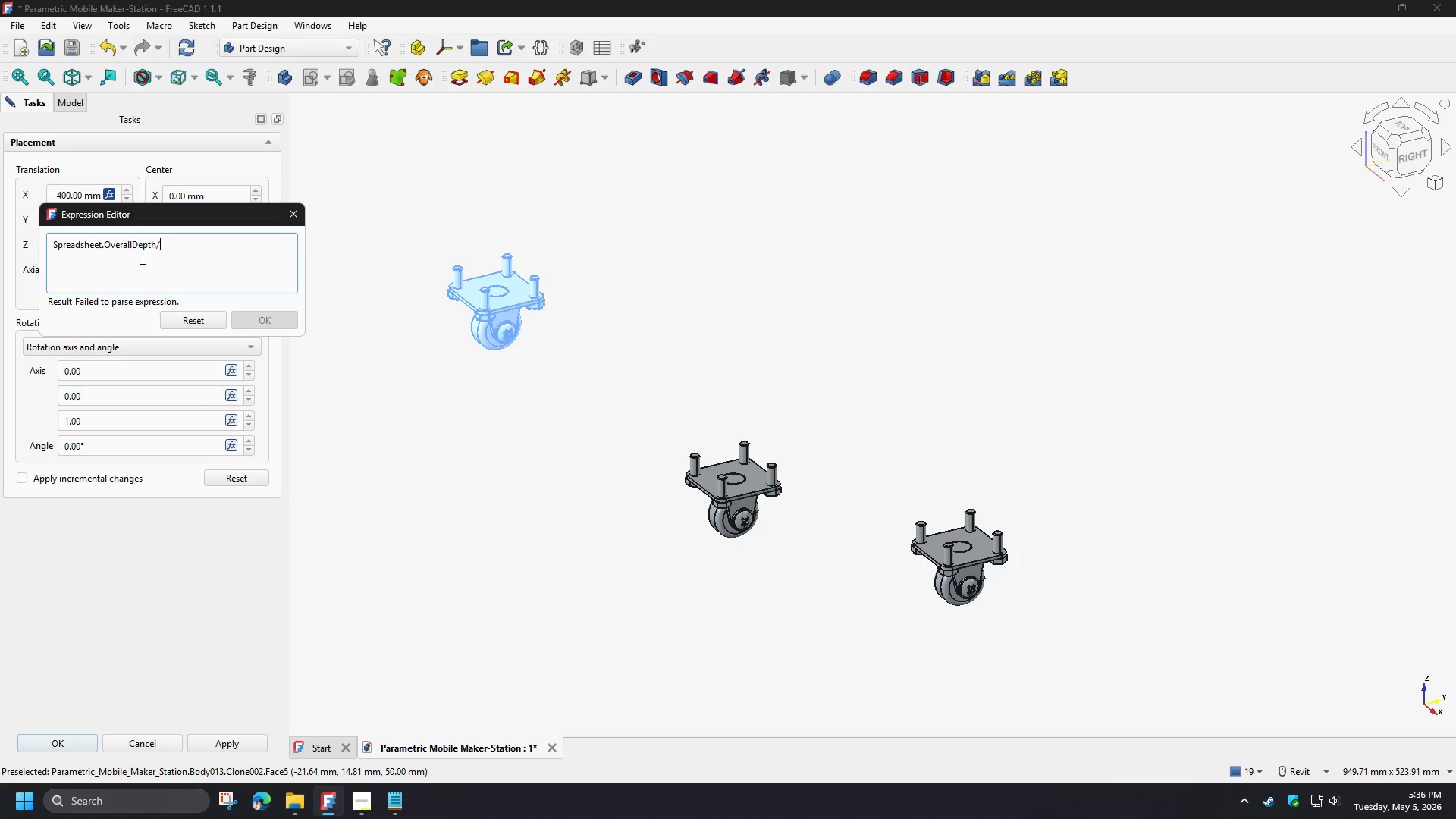 
key(Numpad2)
 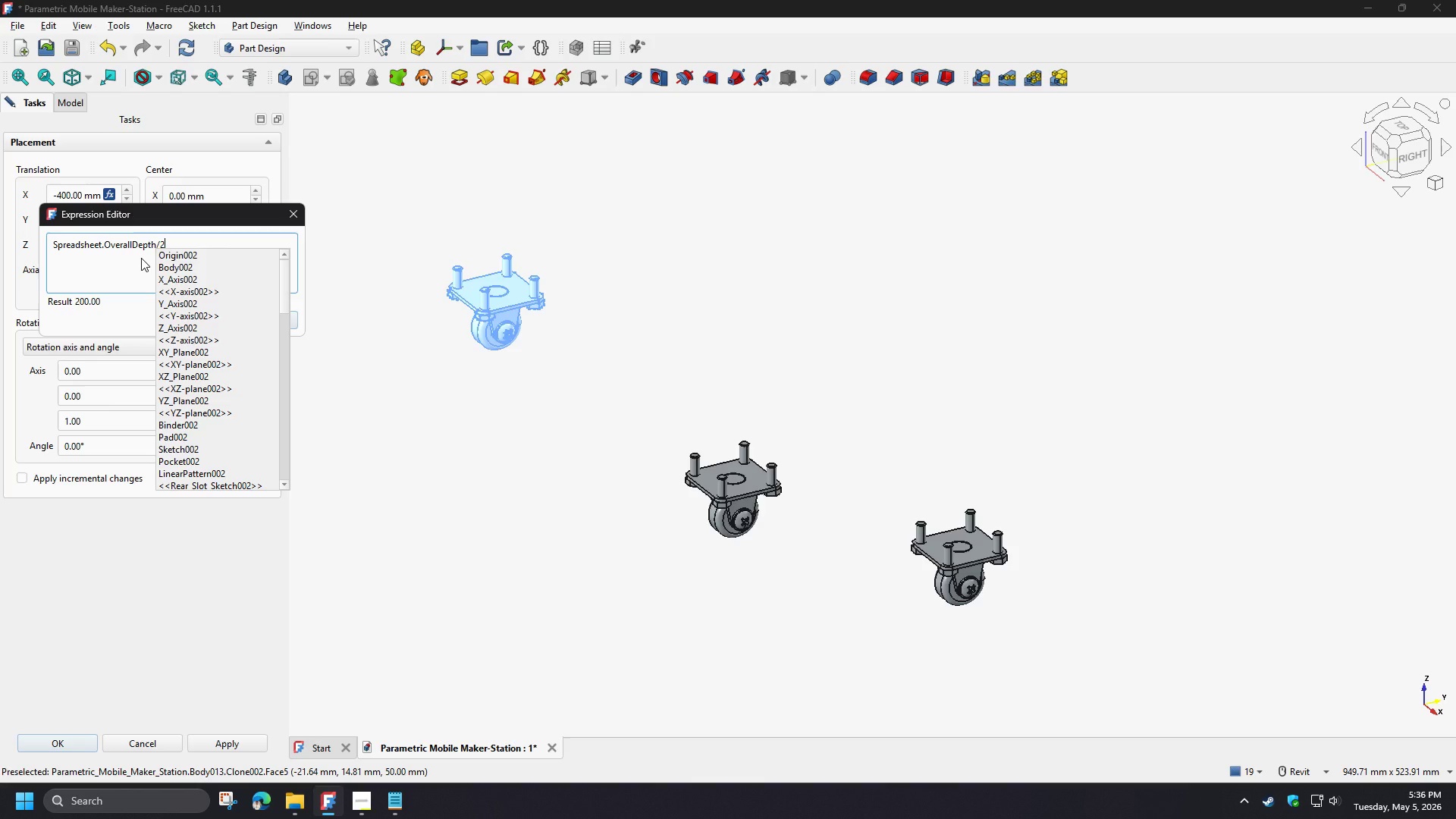 
key(NumpadSubtract)
 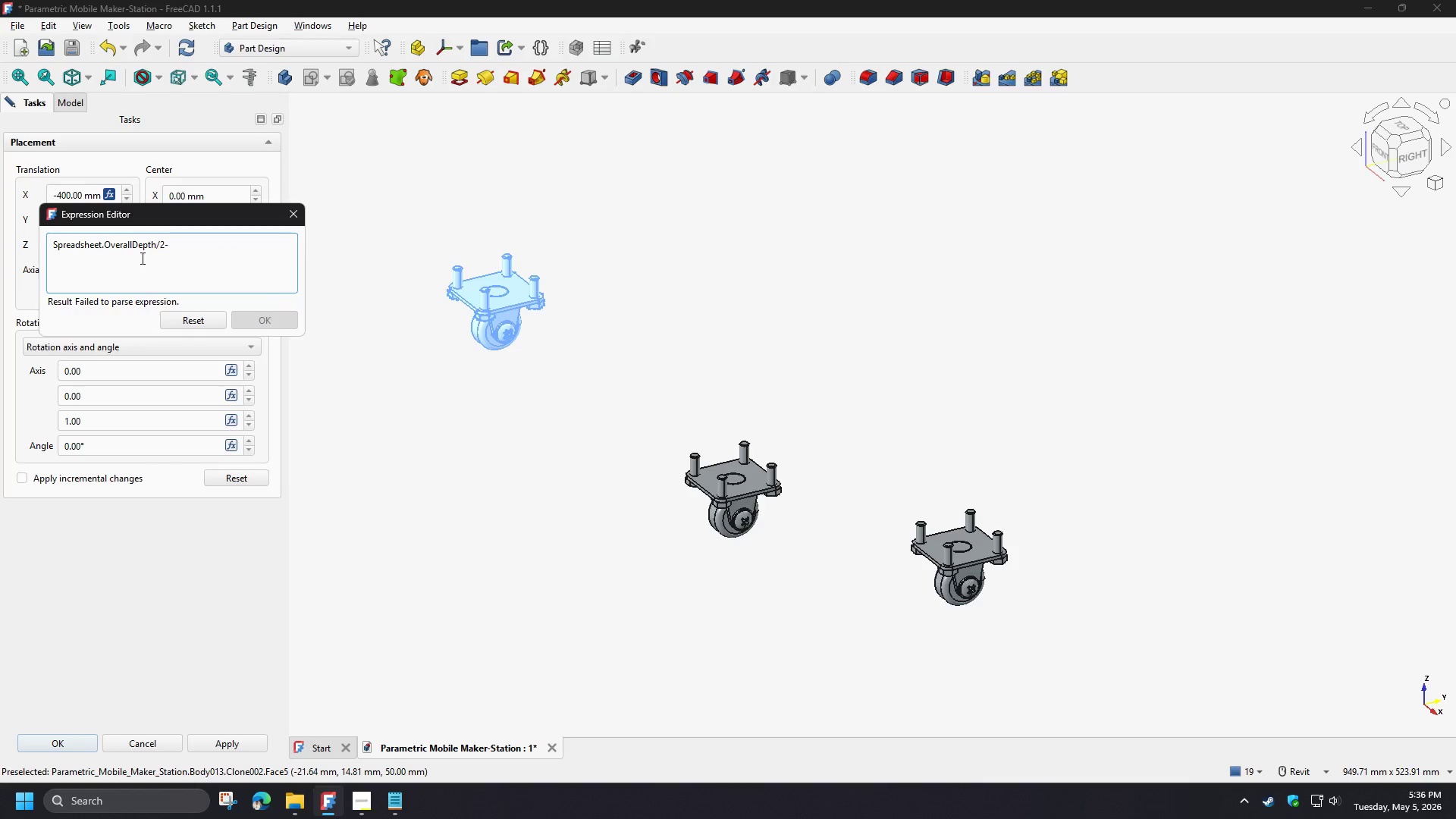 
key(Numpad1)
 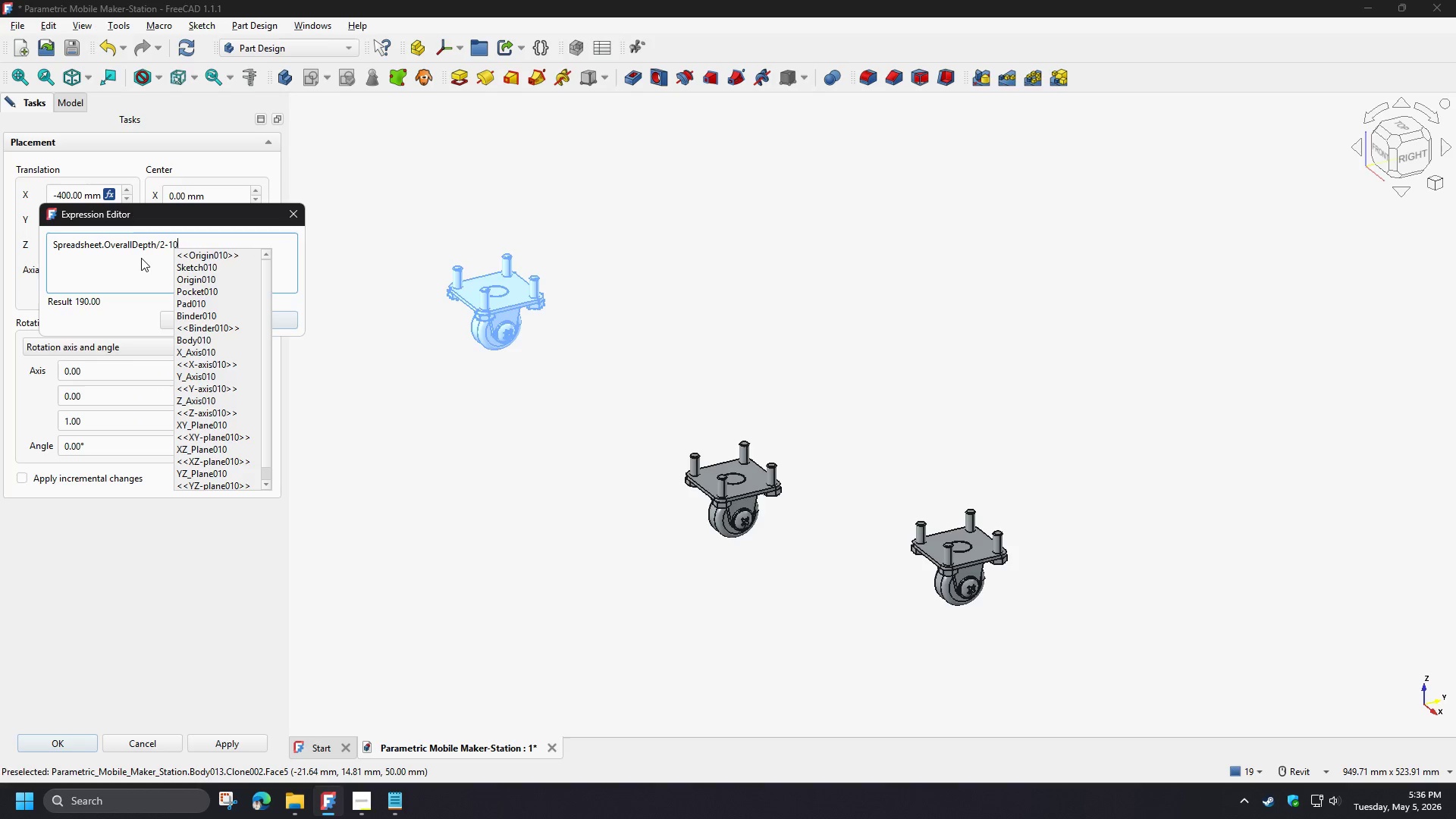 
key(Numpad0)
 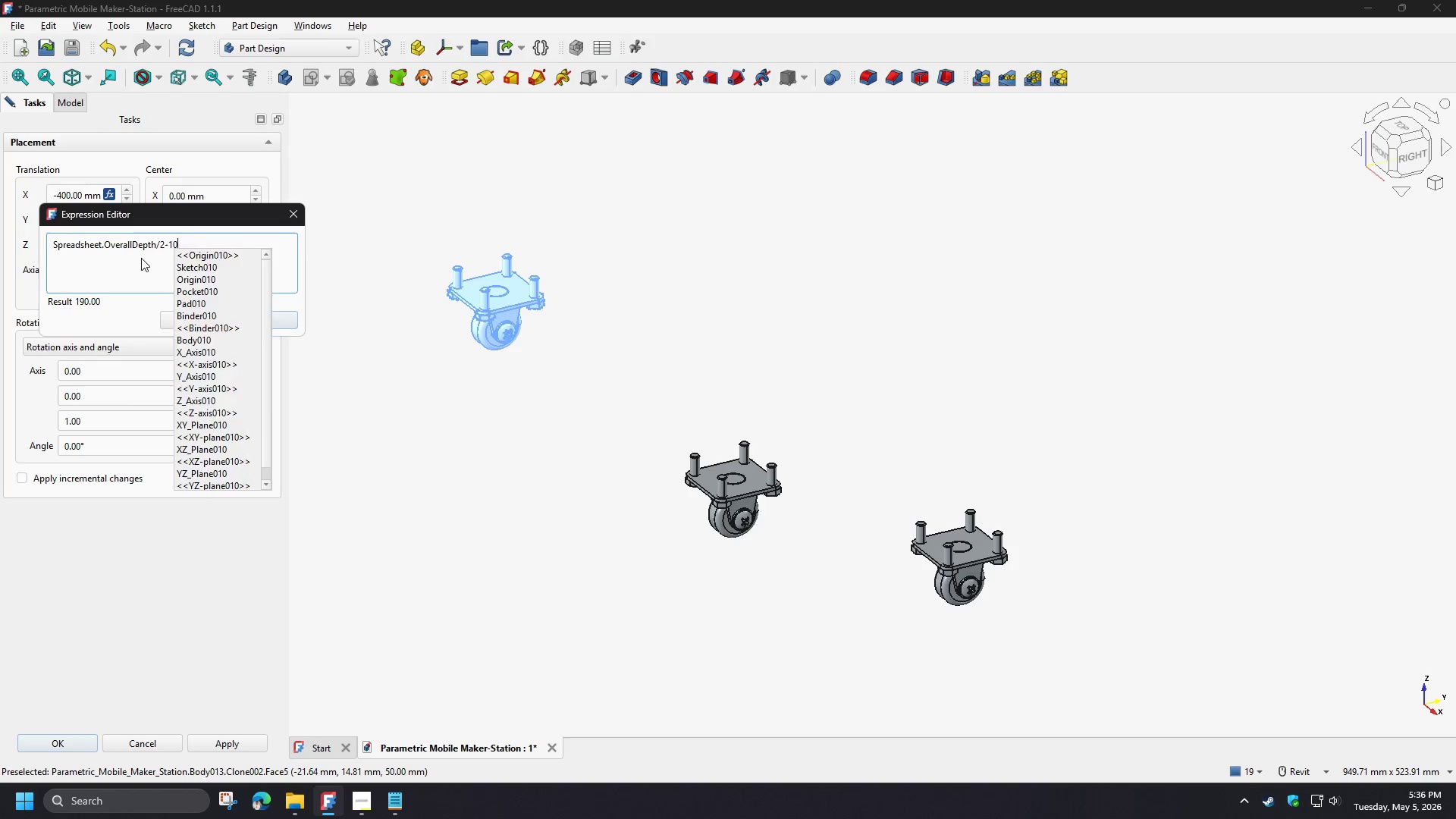 
key(Numpad0)
 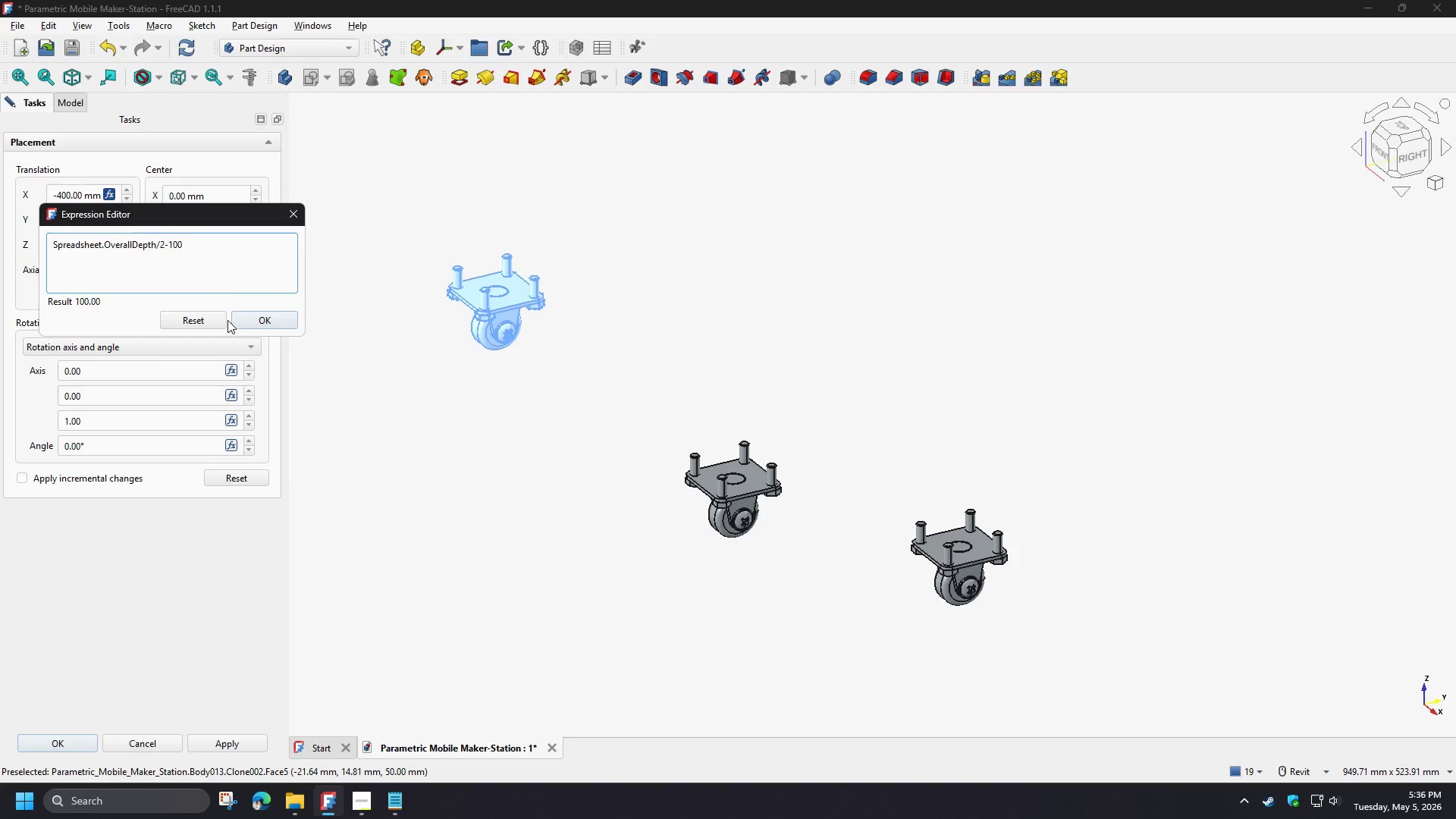 
left_click([256, 318])
 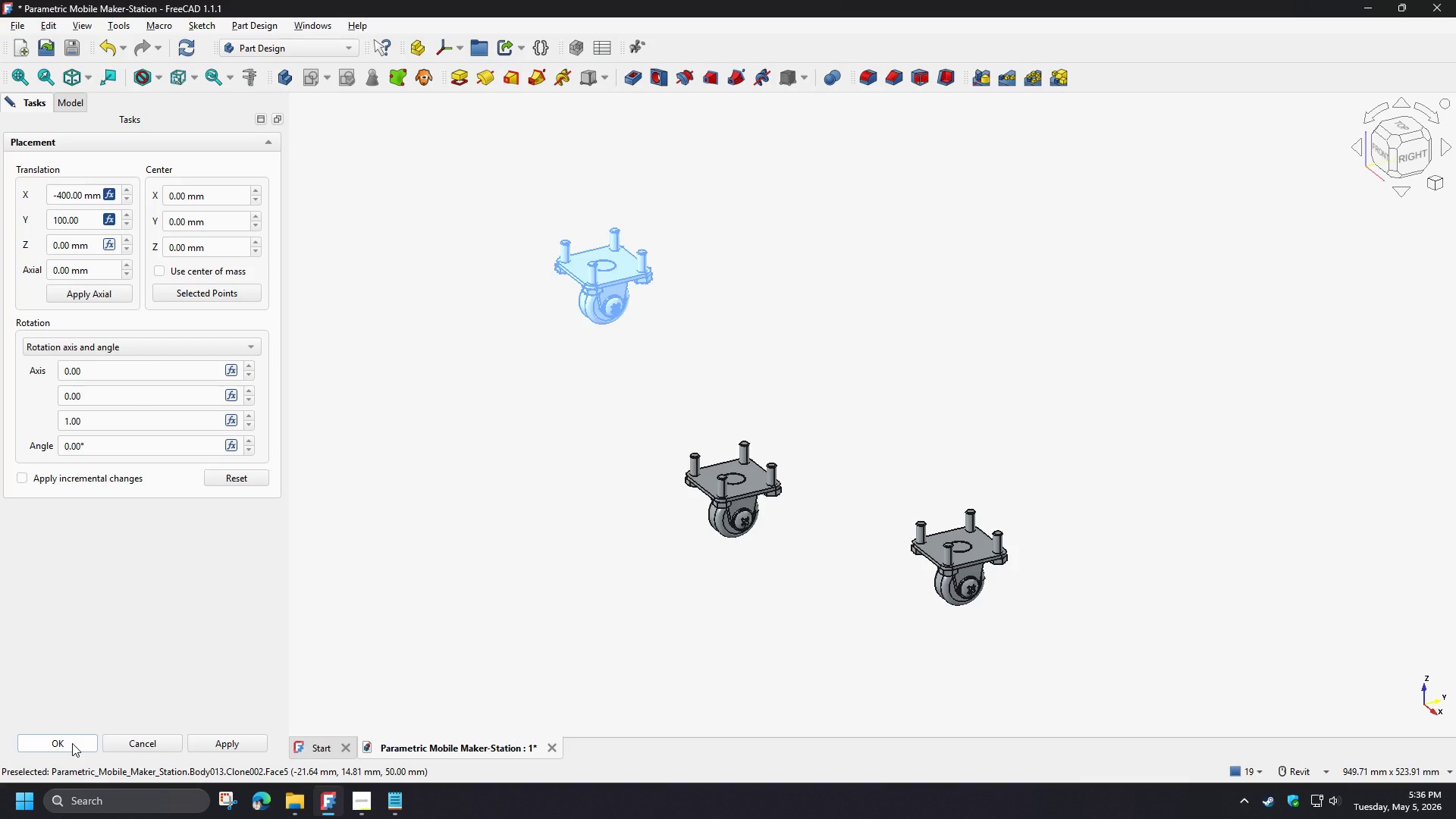 
left_click([72, 743])
 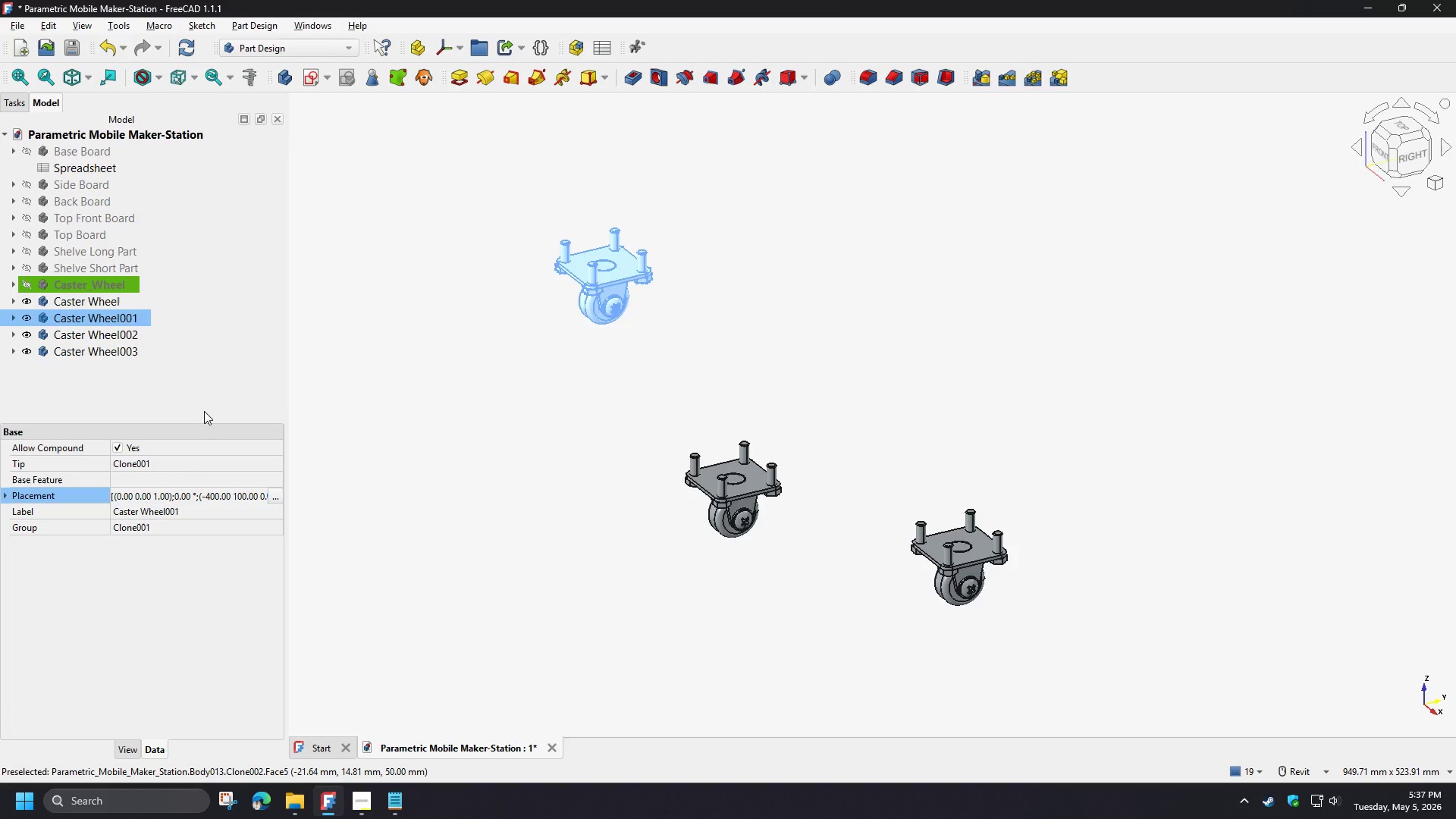 
wait(5.23)
 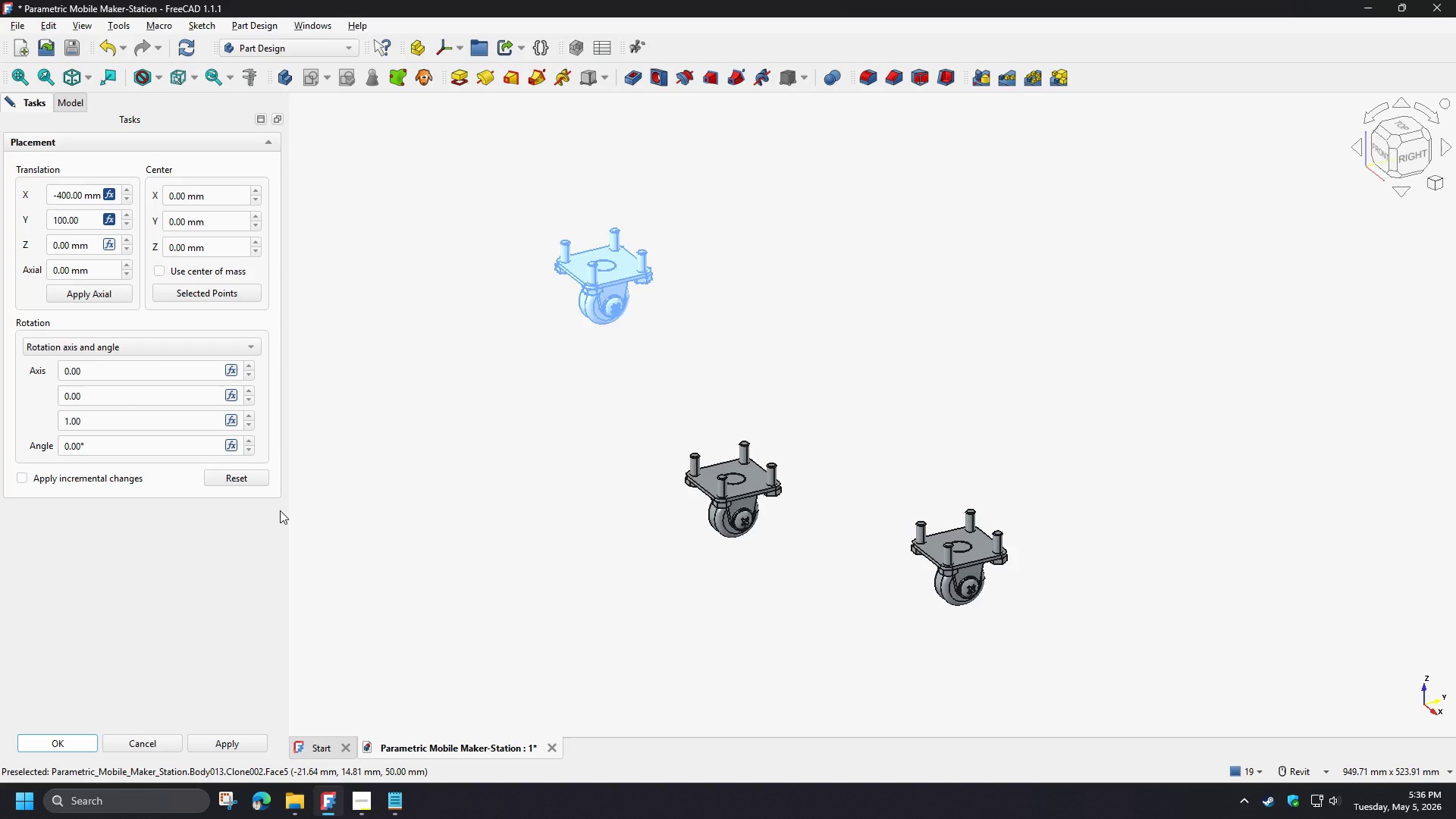 
left_click([115, 337])
 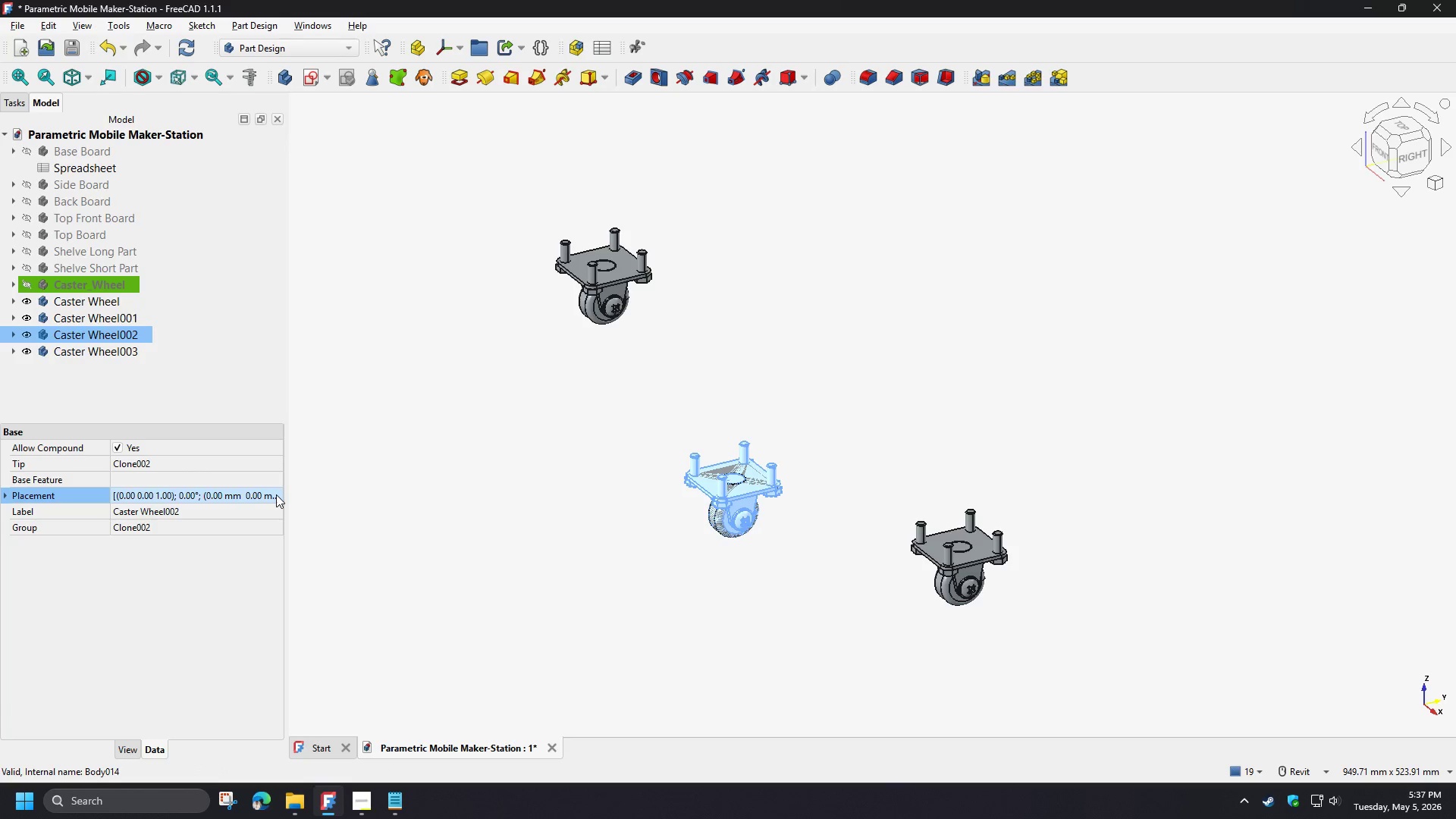 
double_click([276, 494])
 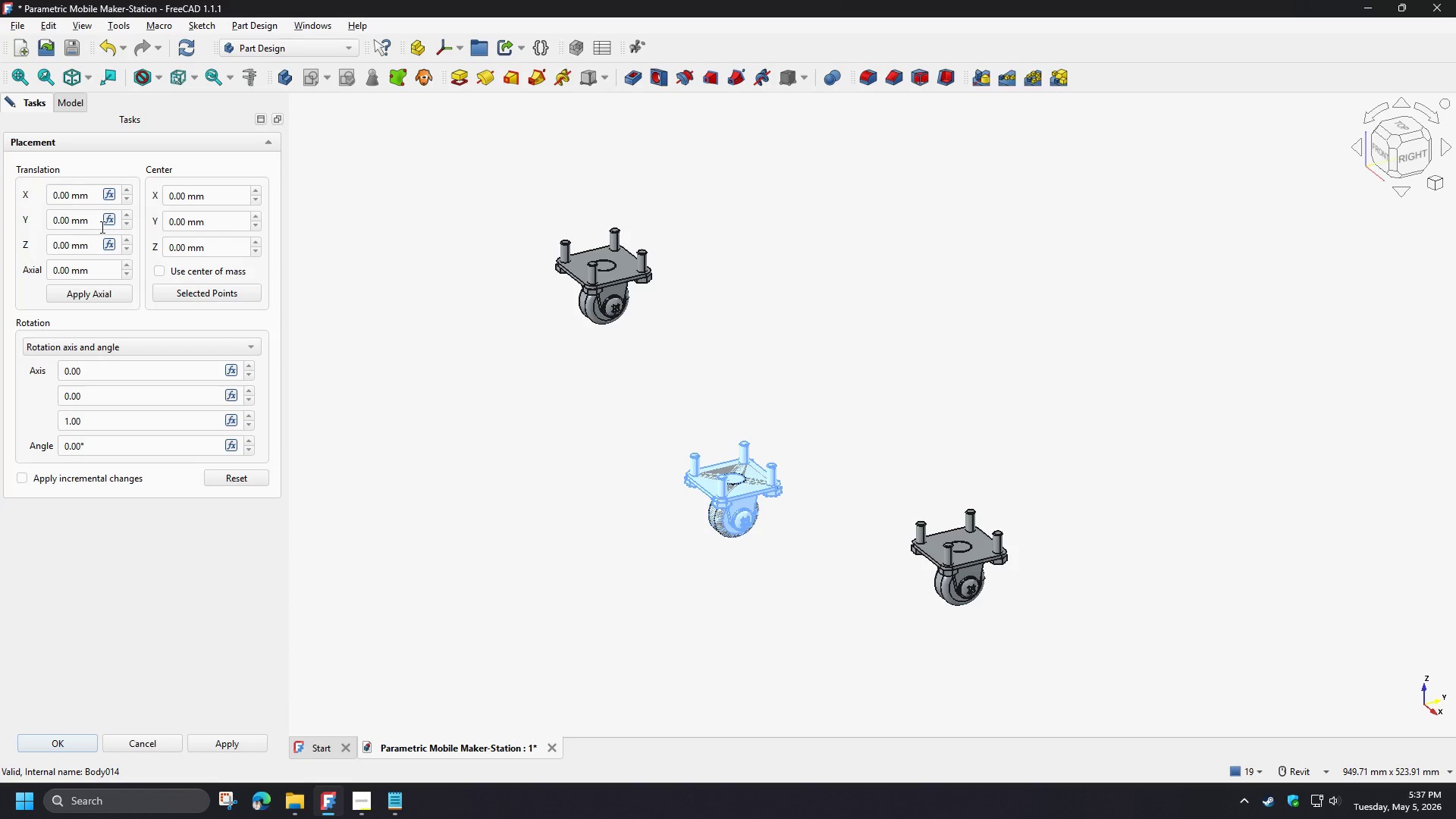 
left_click([111, 190])
 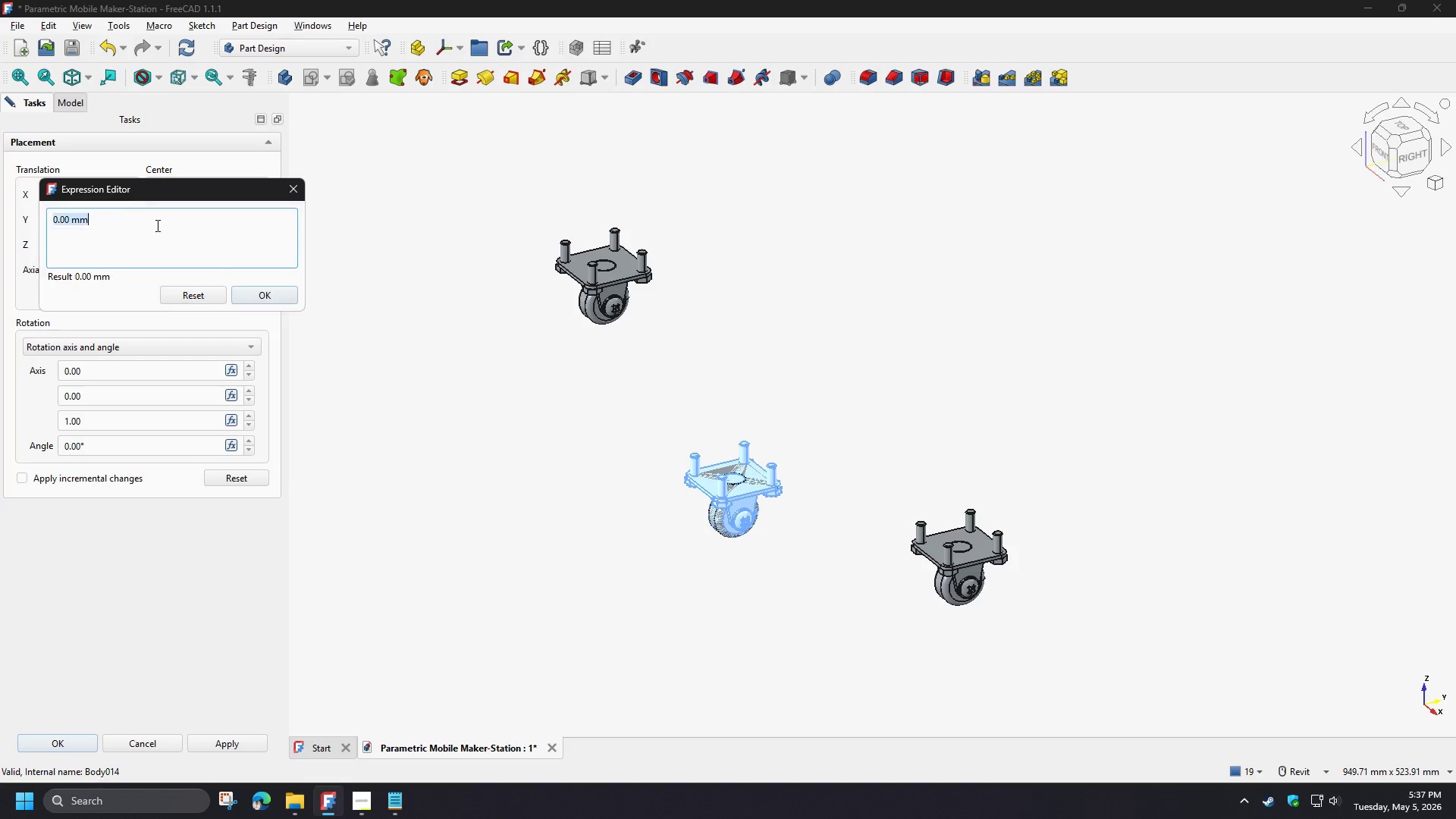 
key(Control+V)
 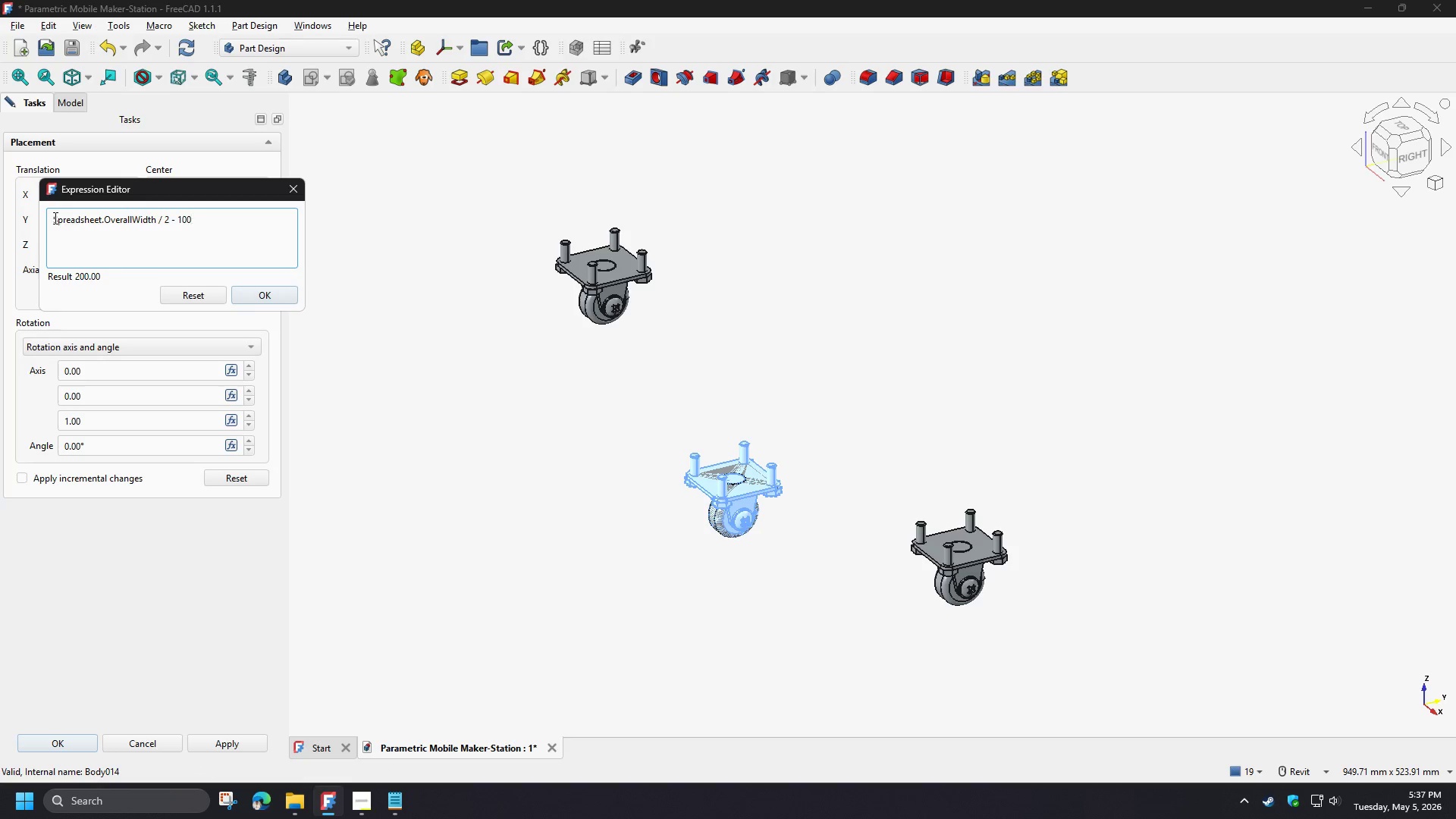 
left_click([54, 218])
 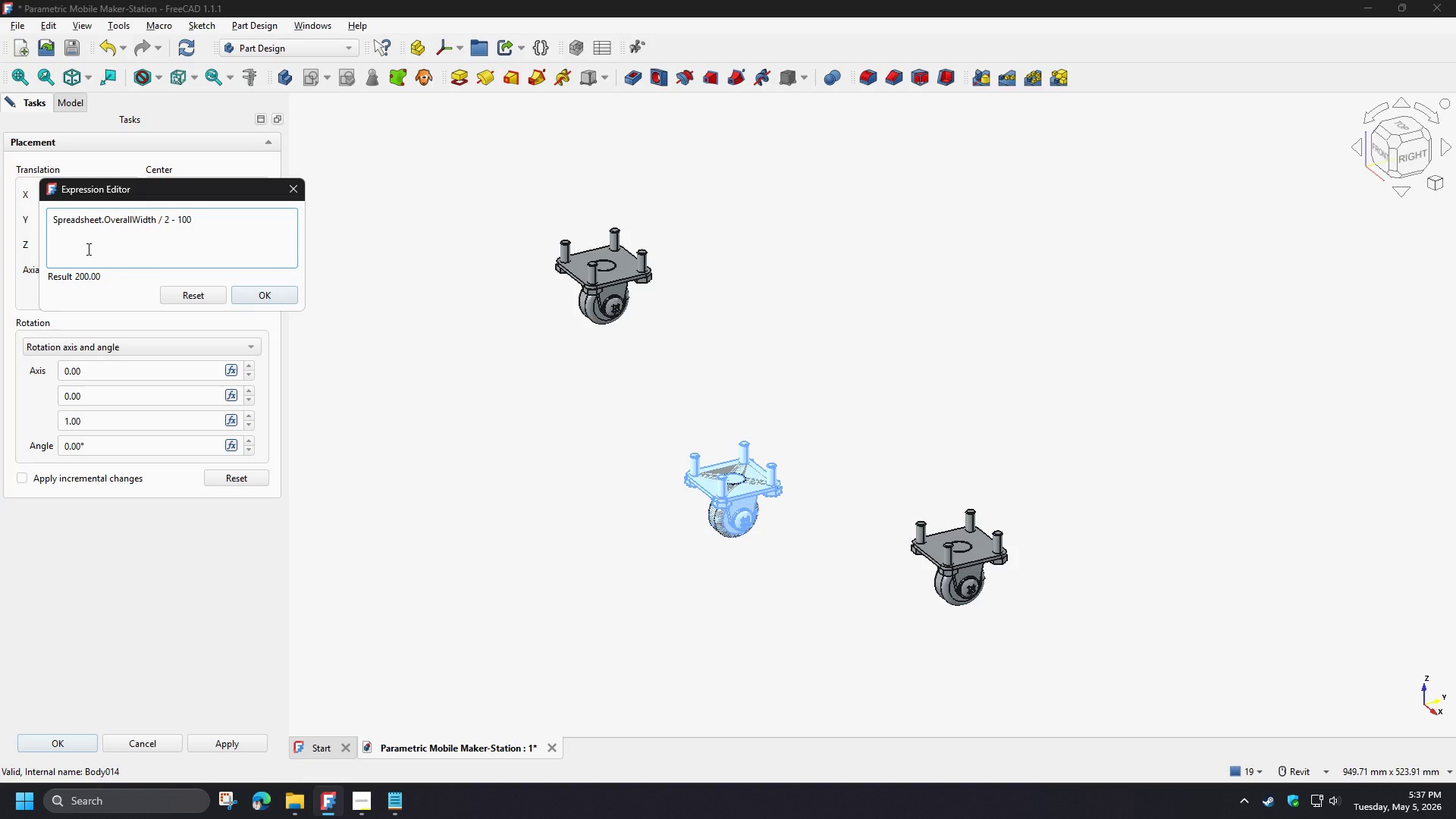 
key(NumpadSubtract)
 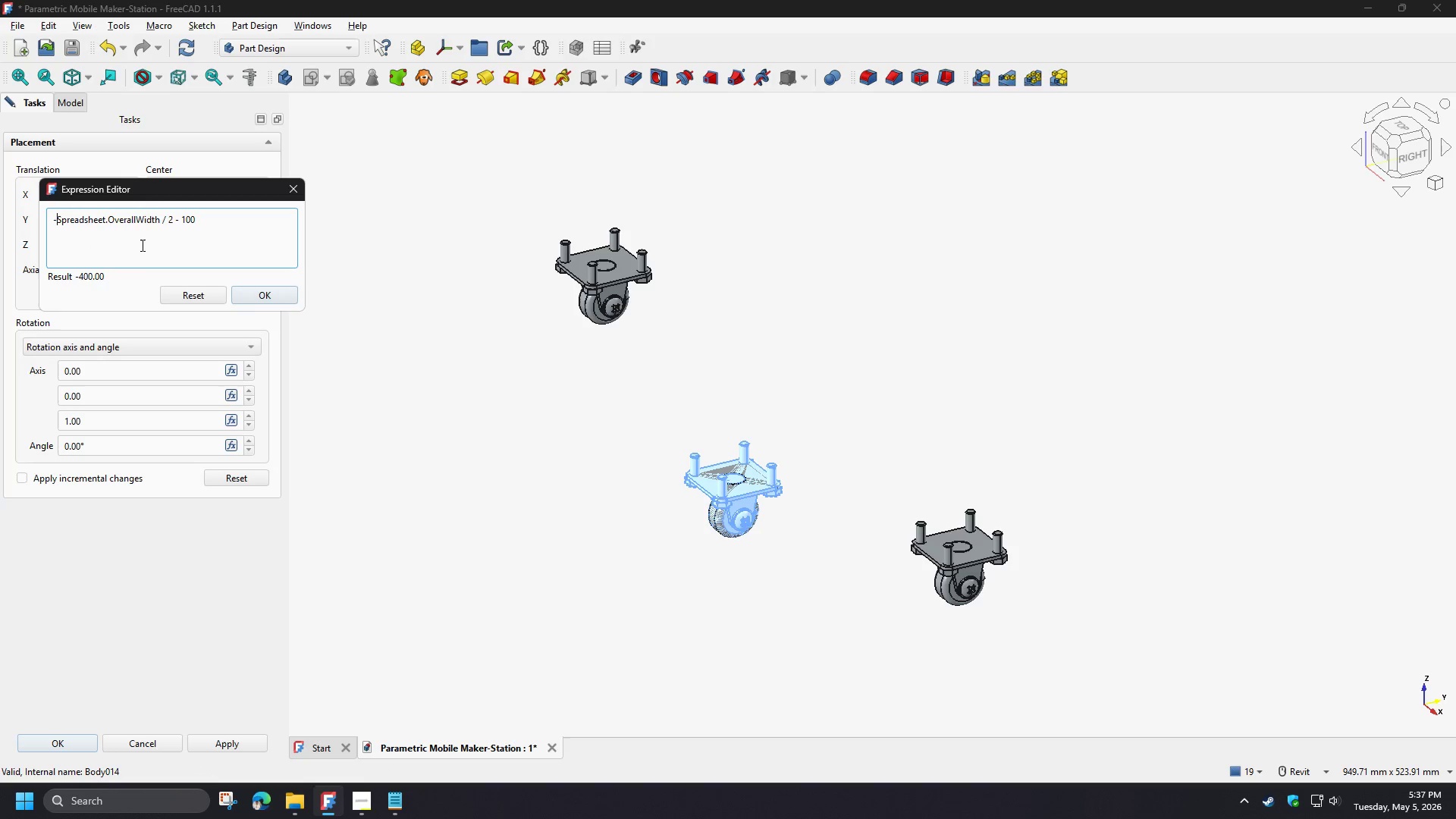 
left_click([144, 245])
 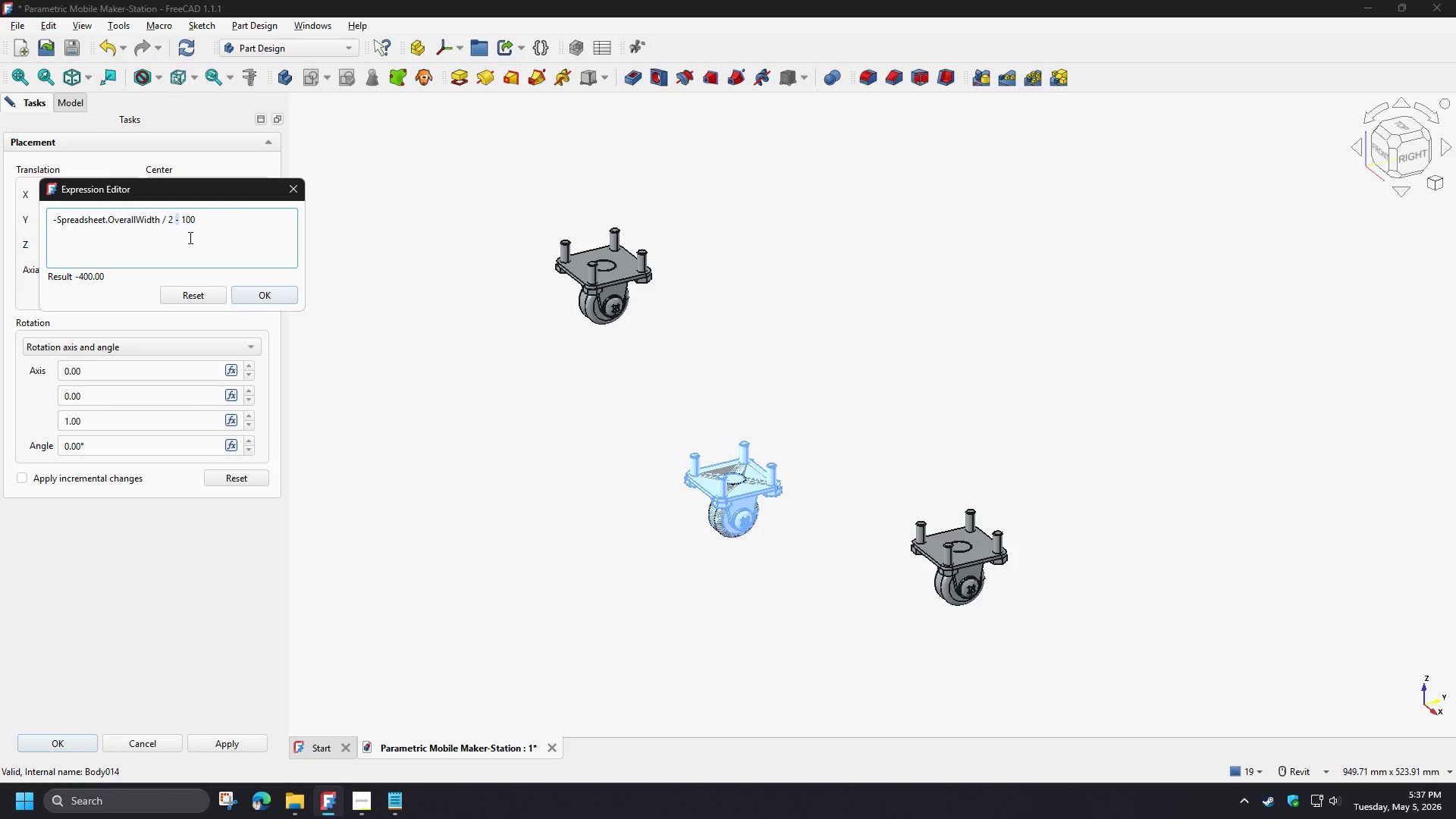 
wait(9.95)
 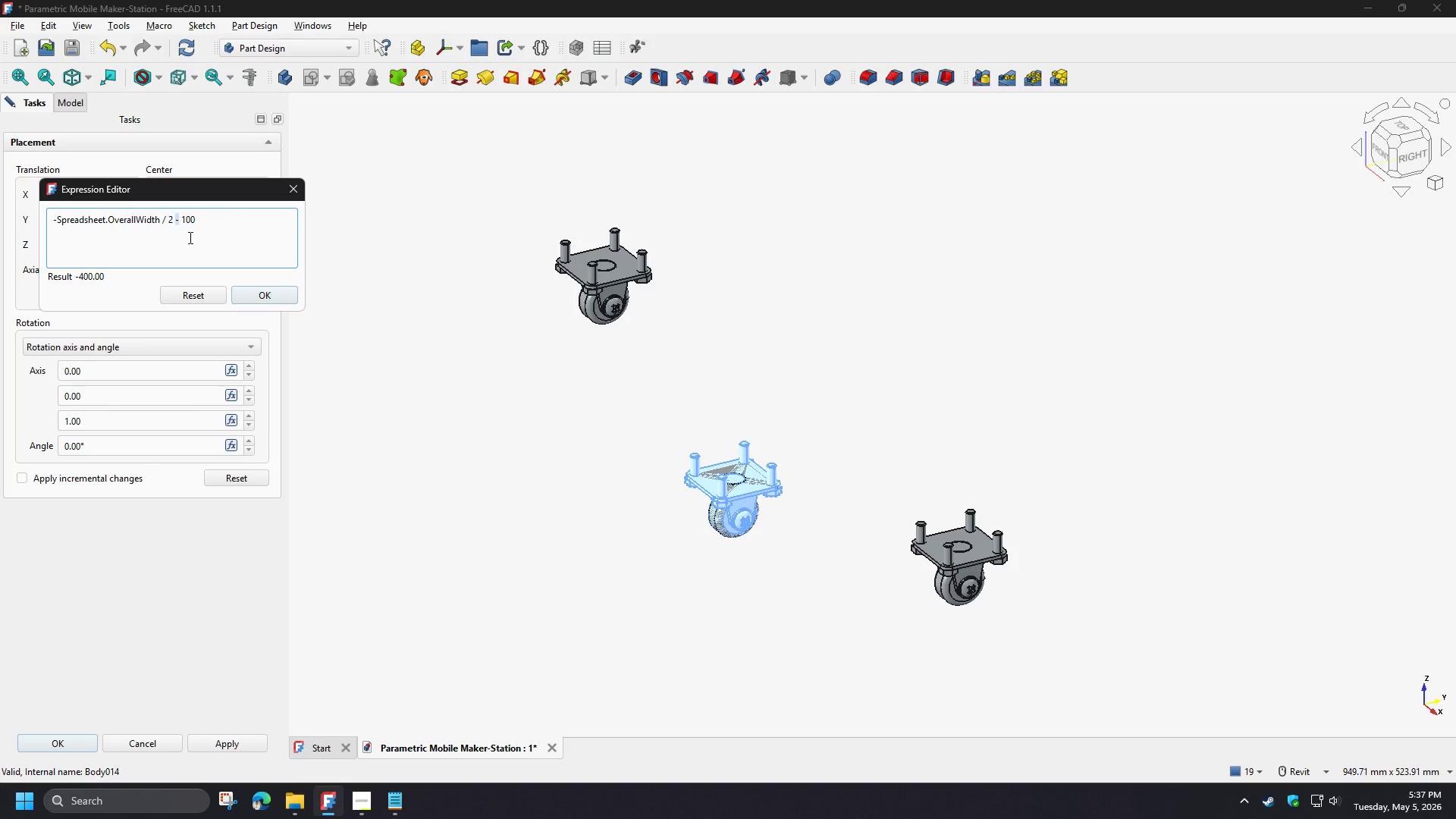 
key(NumpadAdd)
 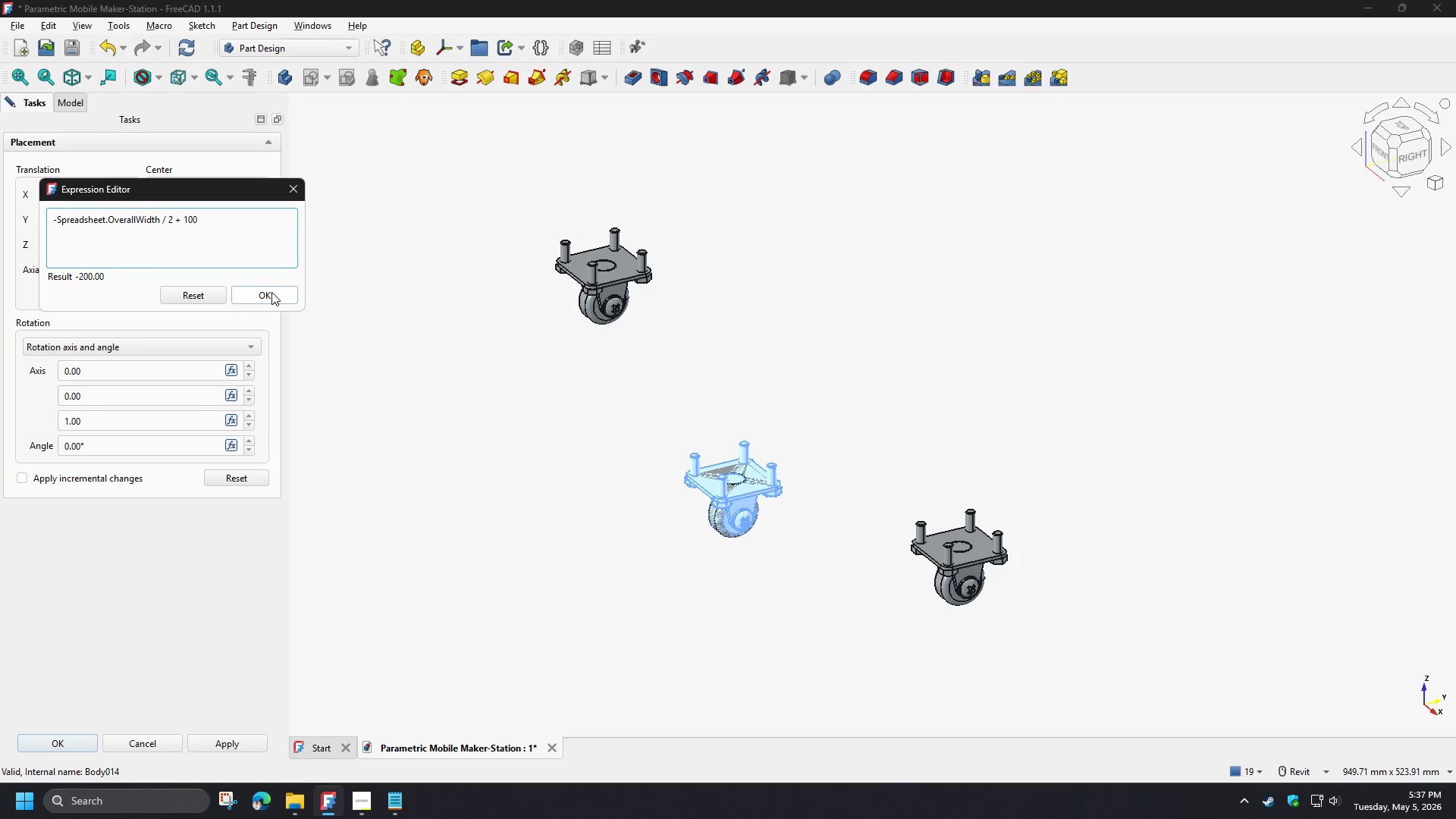 
left_click([271, 292])
 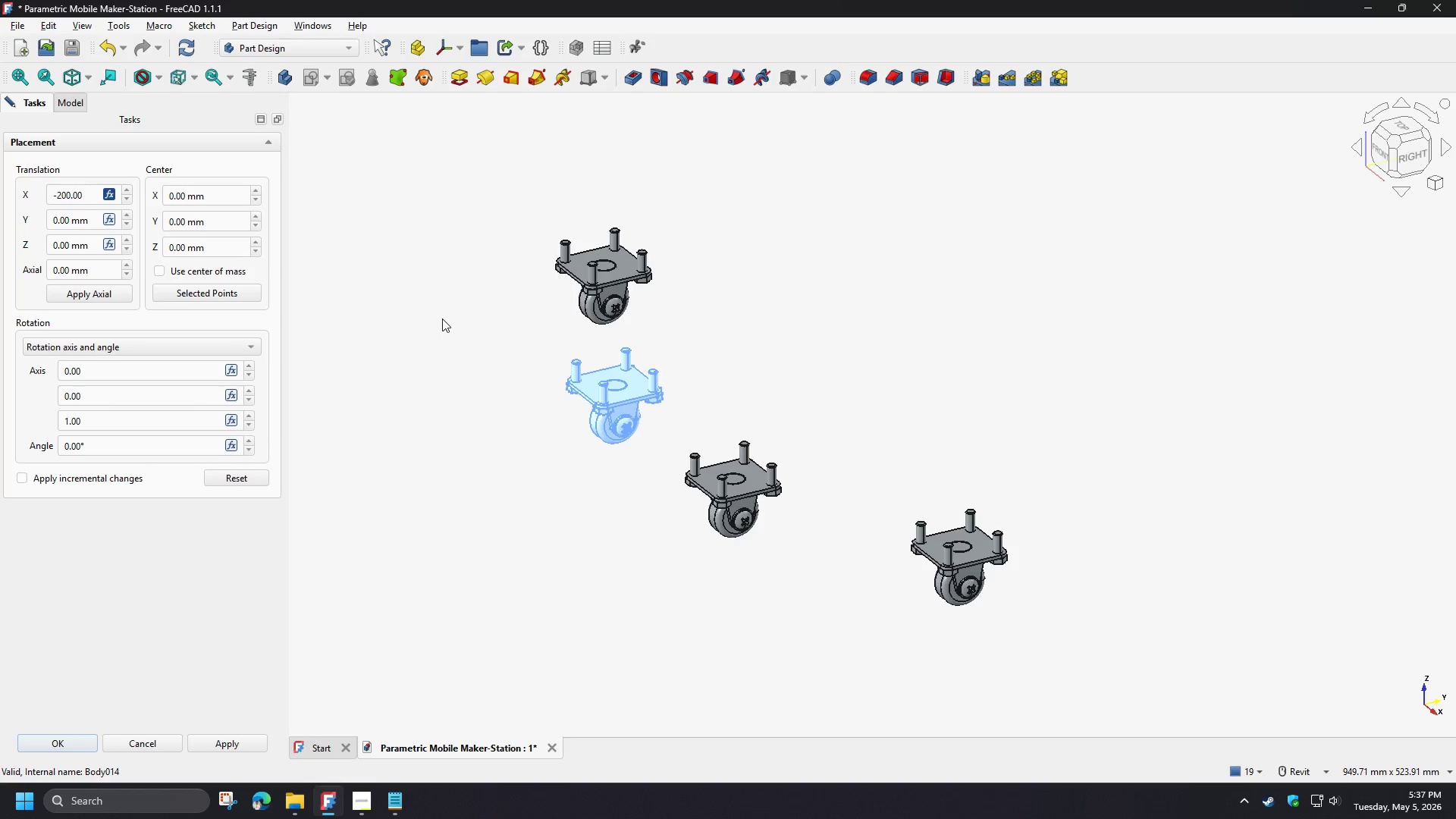 
left_click([107, 218])
 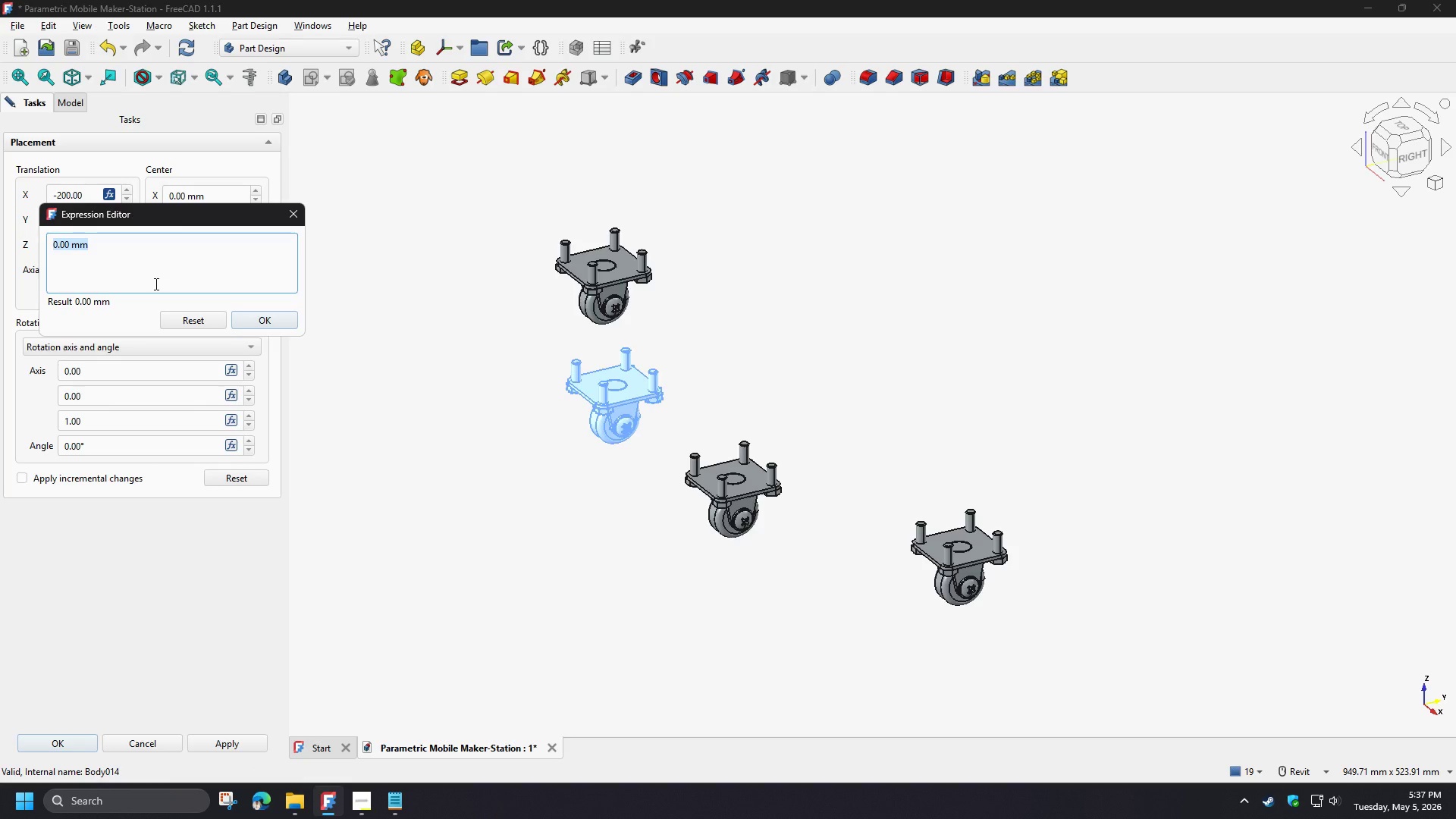 
type(sp)
 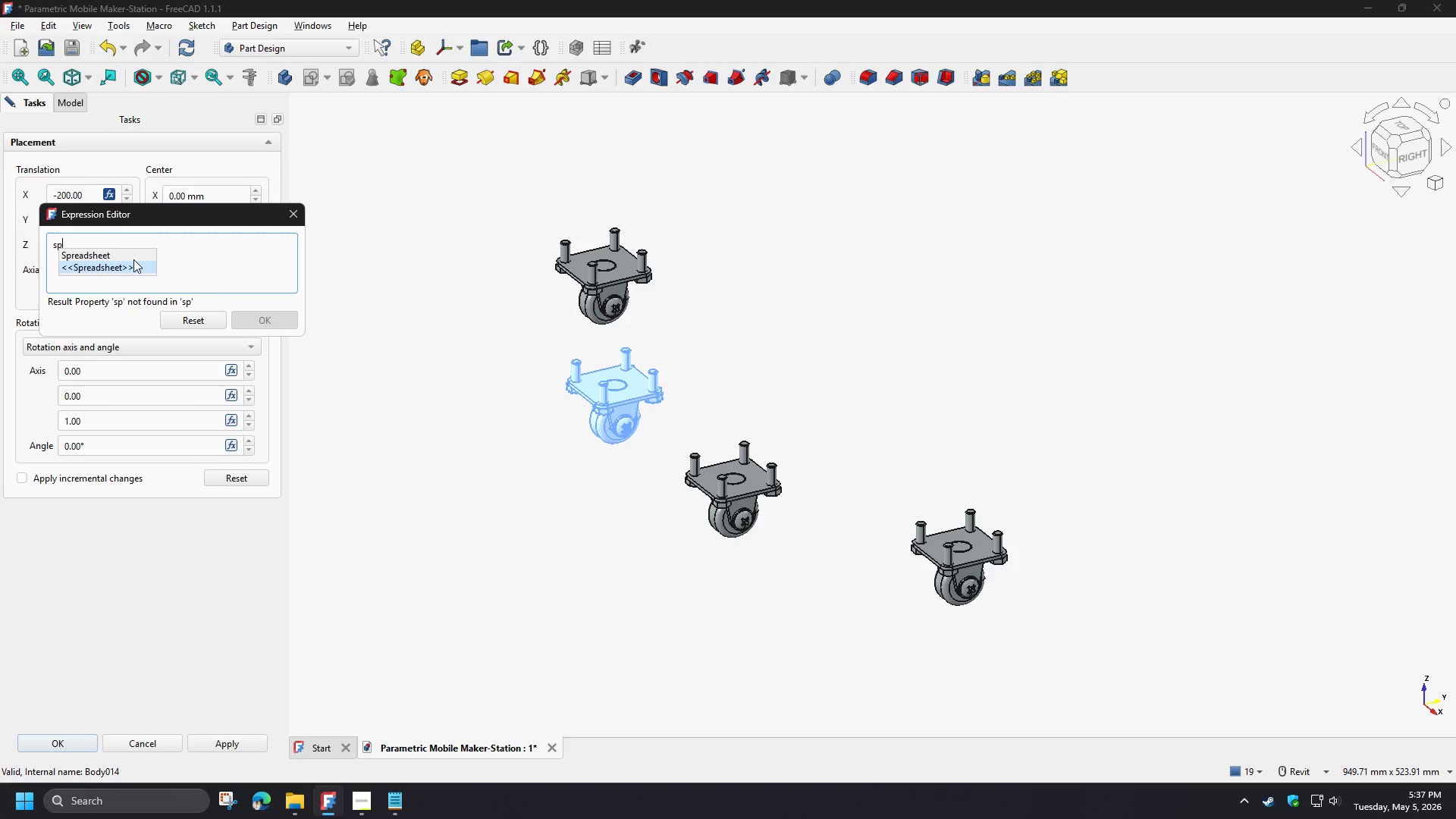 
left_click([131, 256])
 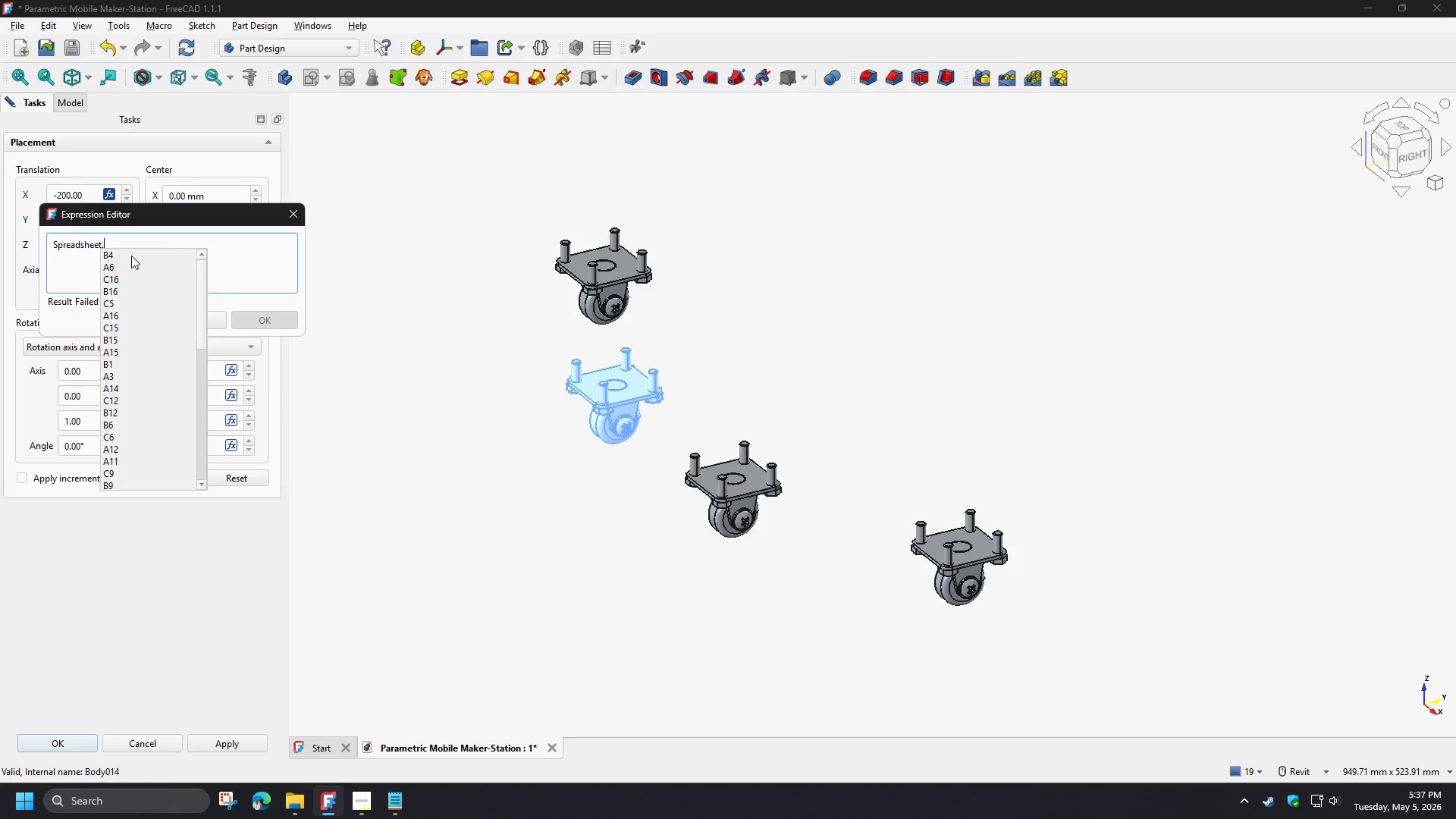 
type(de)
 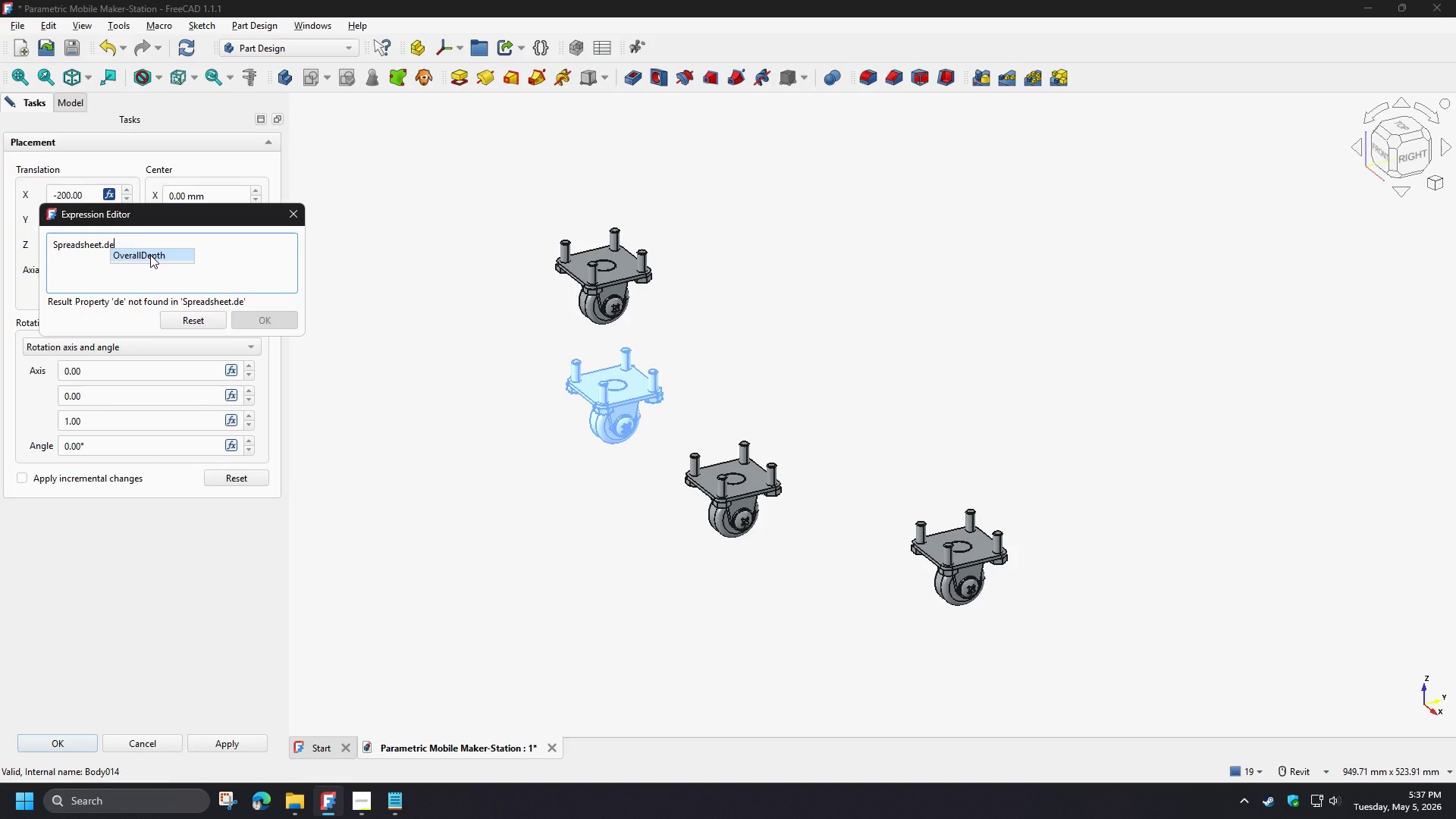 
left_click([150, 255])
 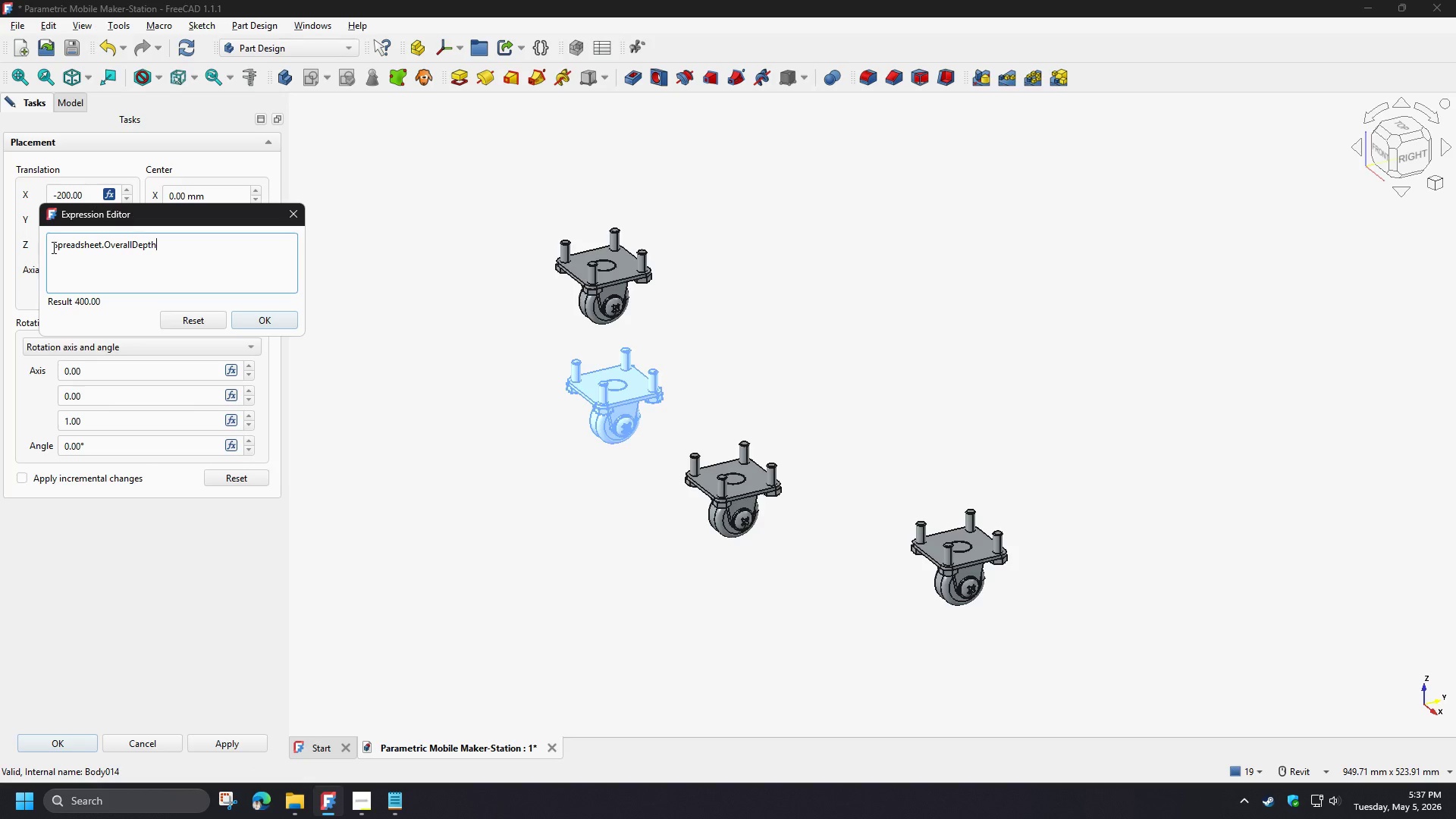 
left_click([52, 247])
 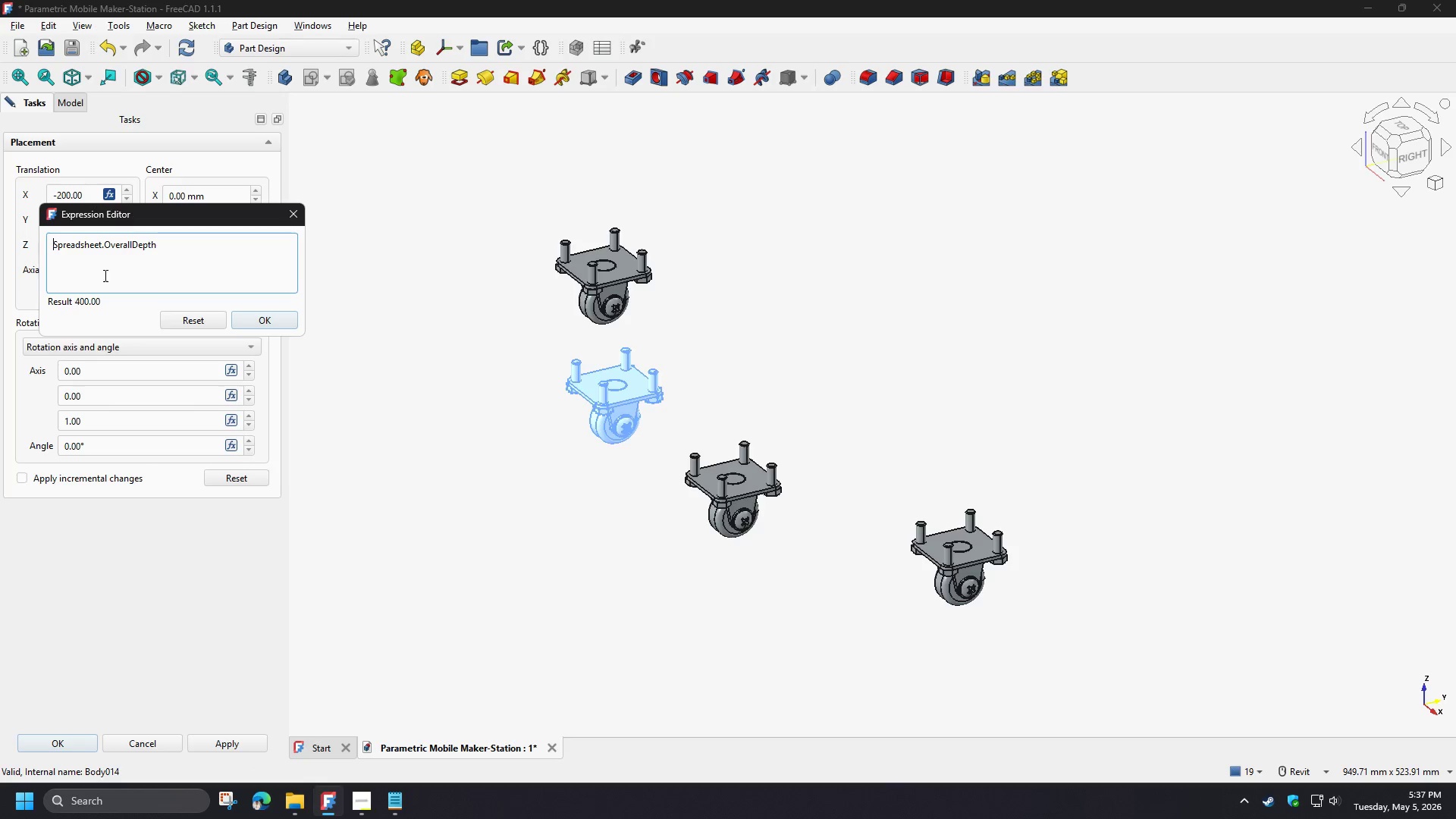 
key(NumpadSubtract)
 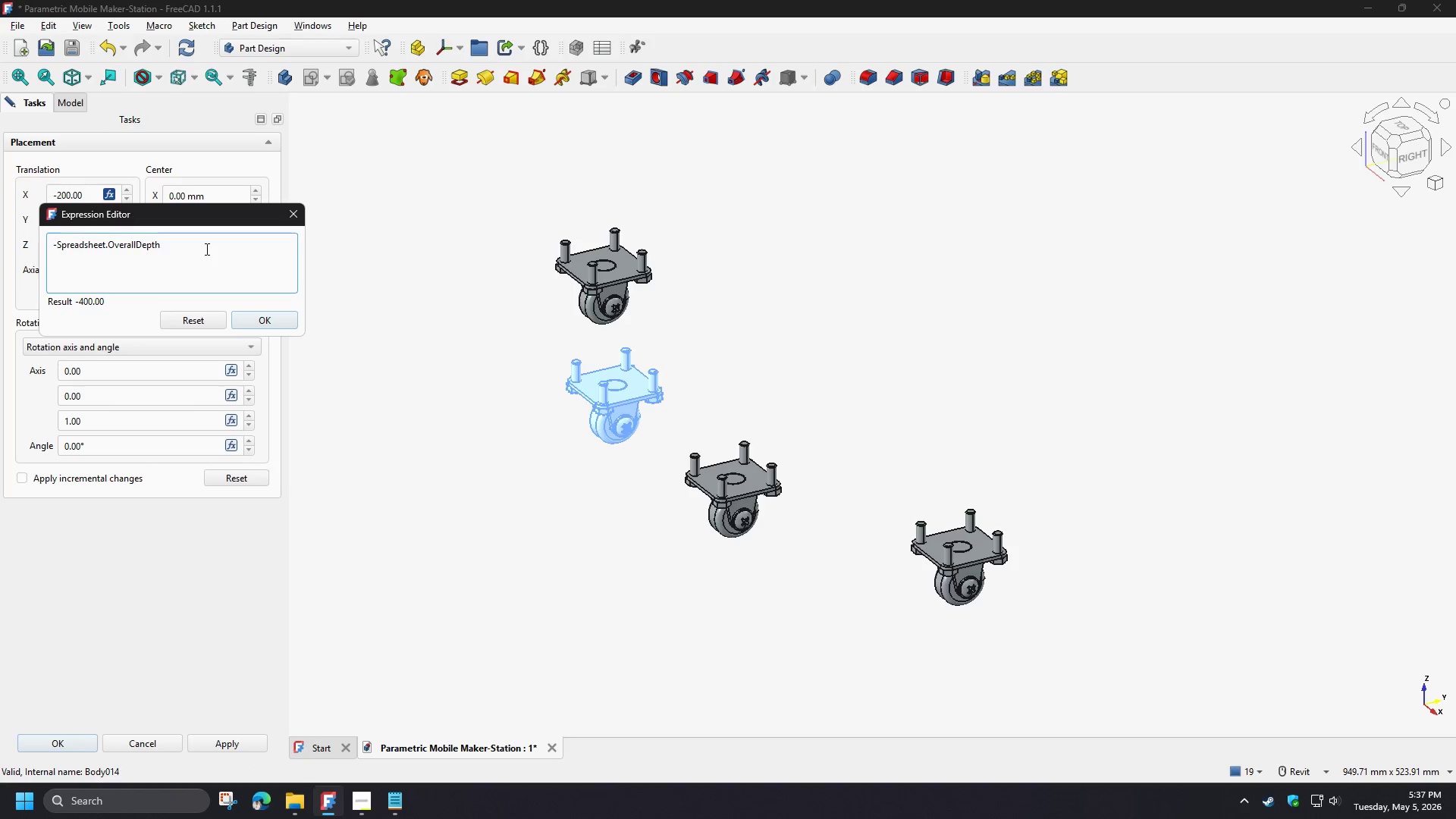 
left_click([206, 249])
 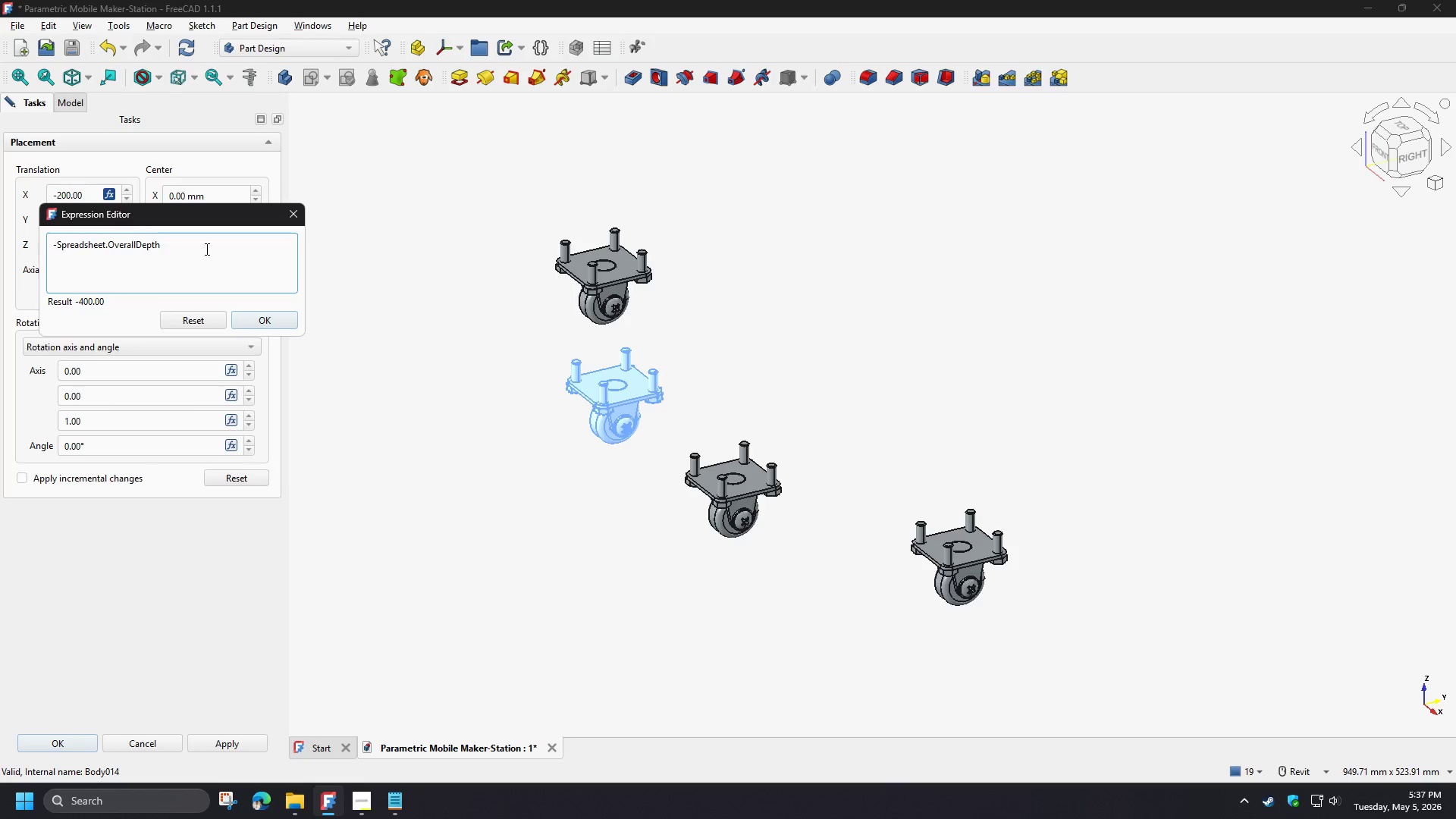 
key(NumpadAdd)
 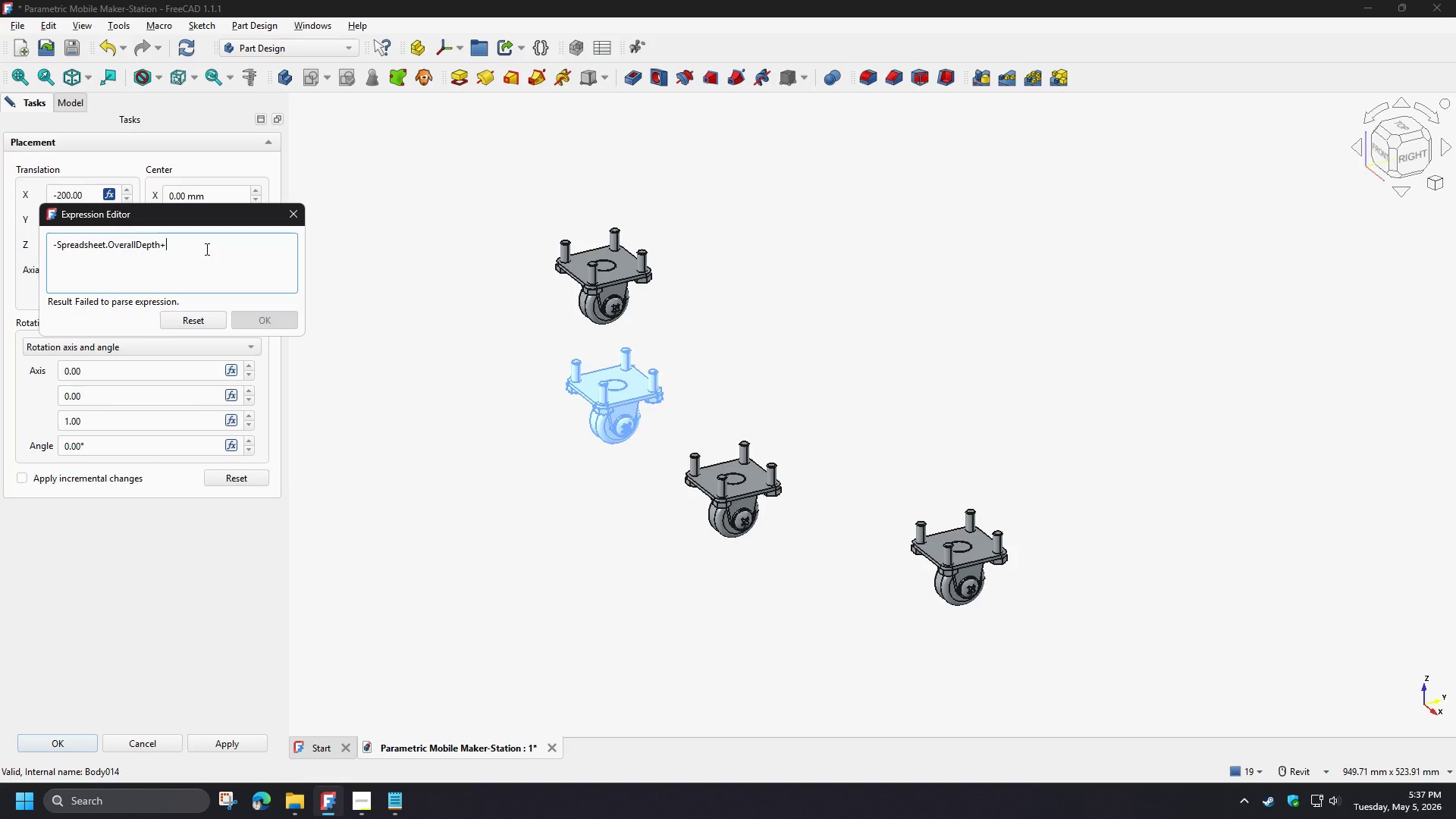 
key(Numpad1)
 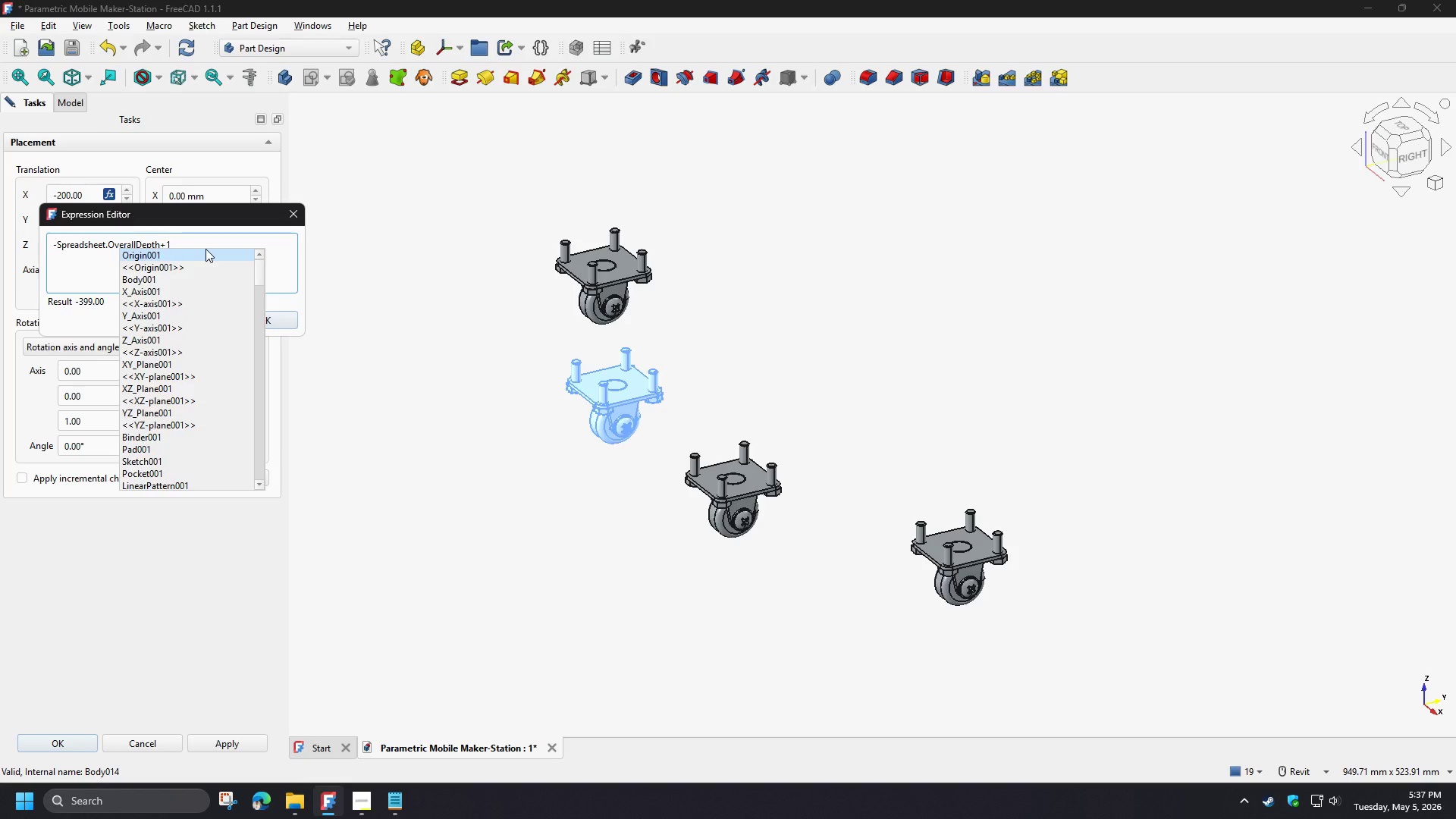 
key(Numpad0)
 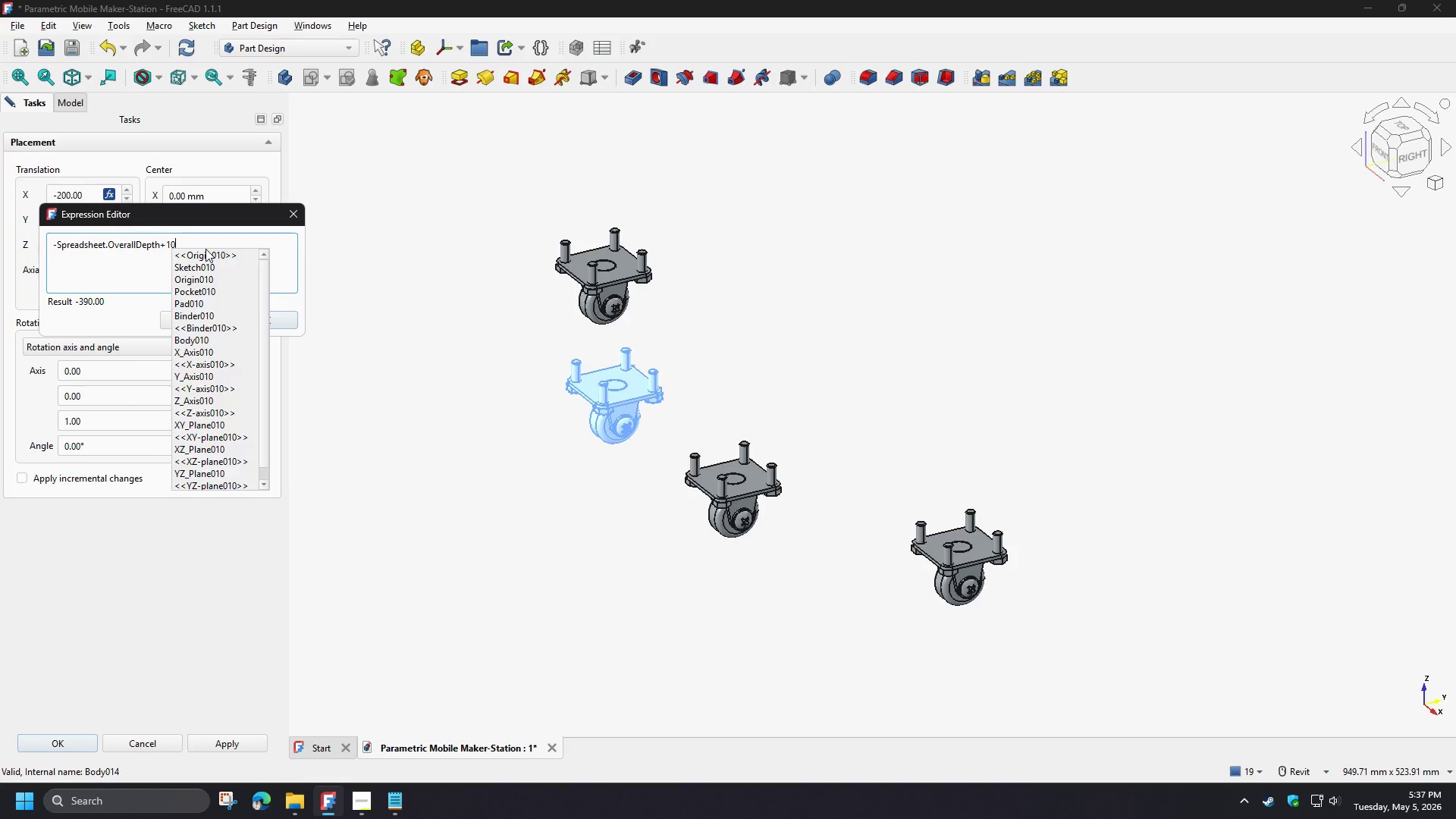 
key(Numpad0)
 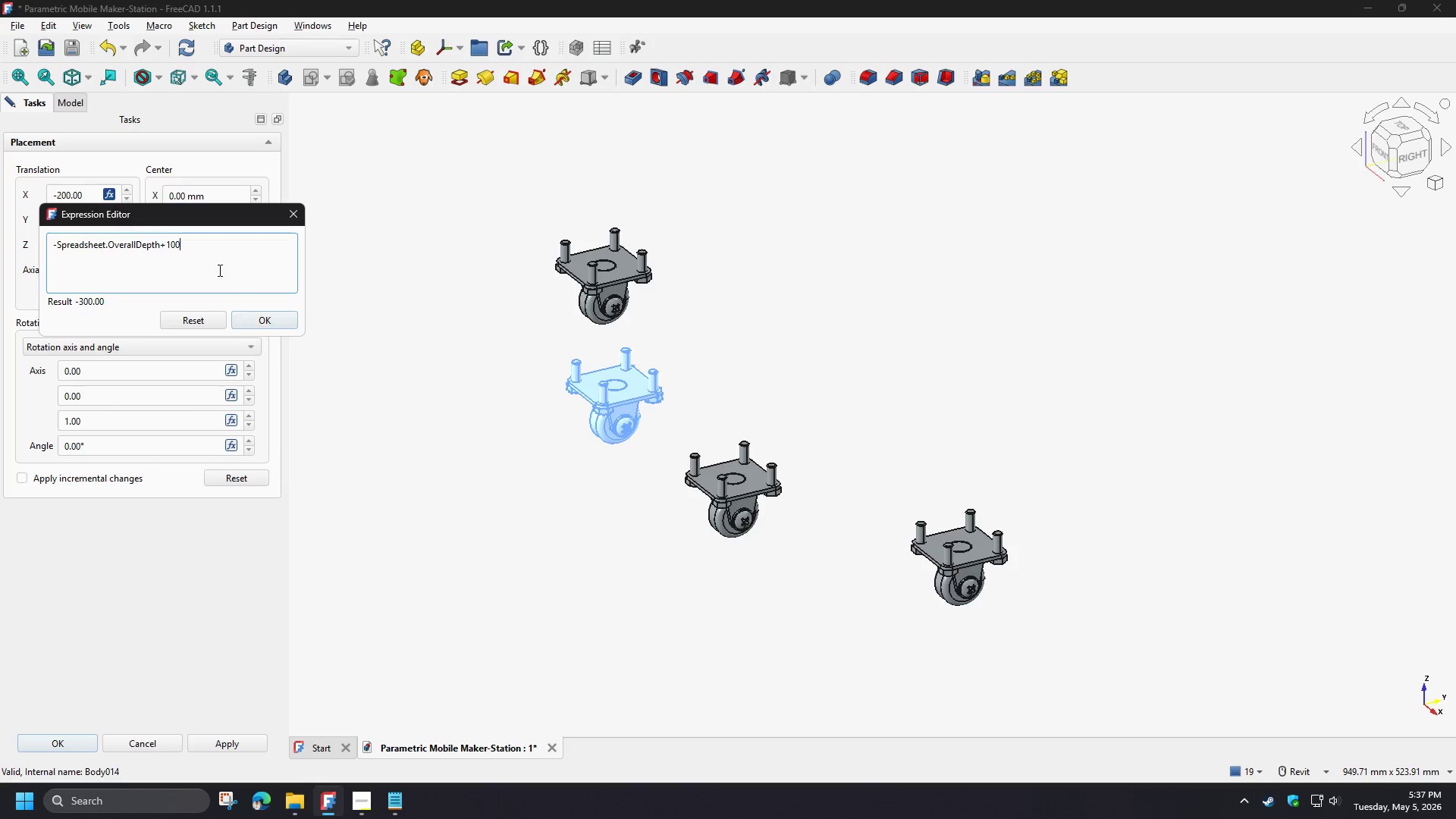 
left_click_drag(start_coordinate=[161, 246], to_coordinate=[194, 251])
 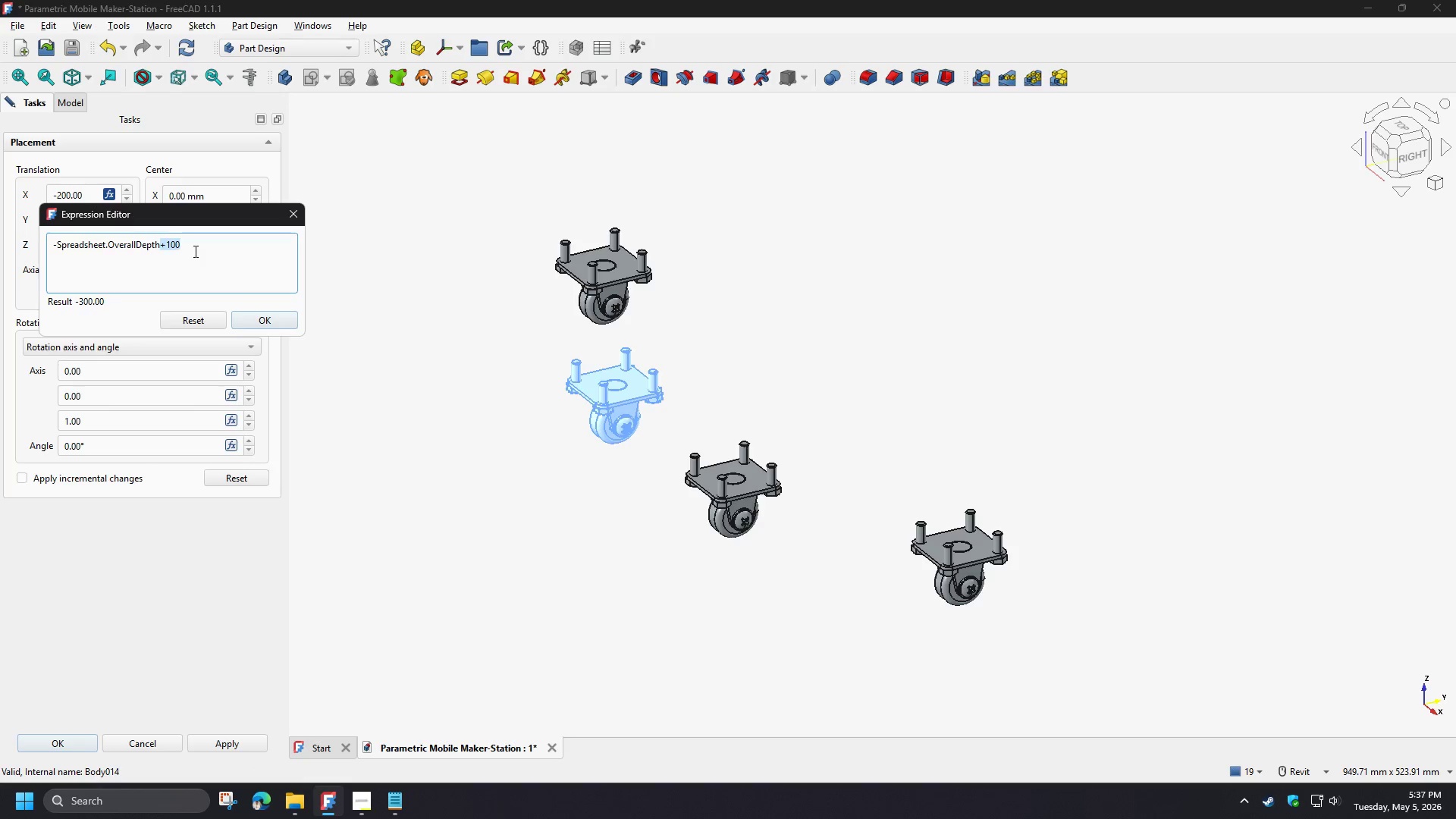 
key(Backspace)
 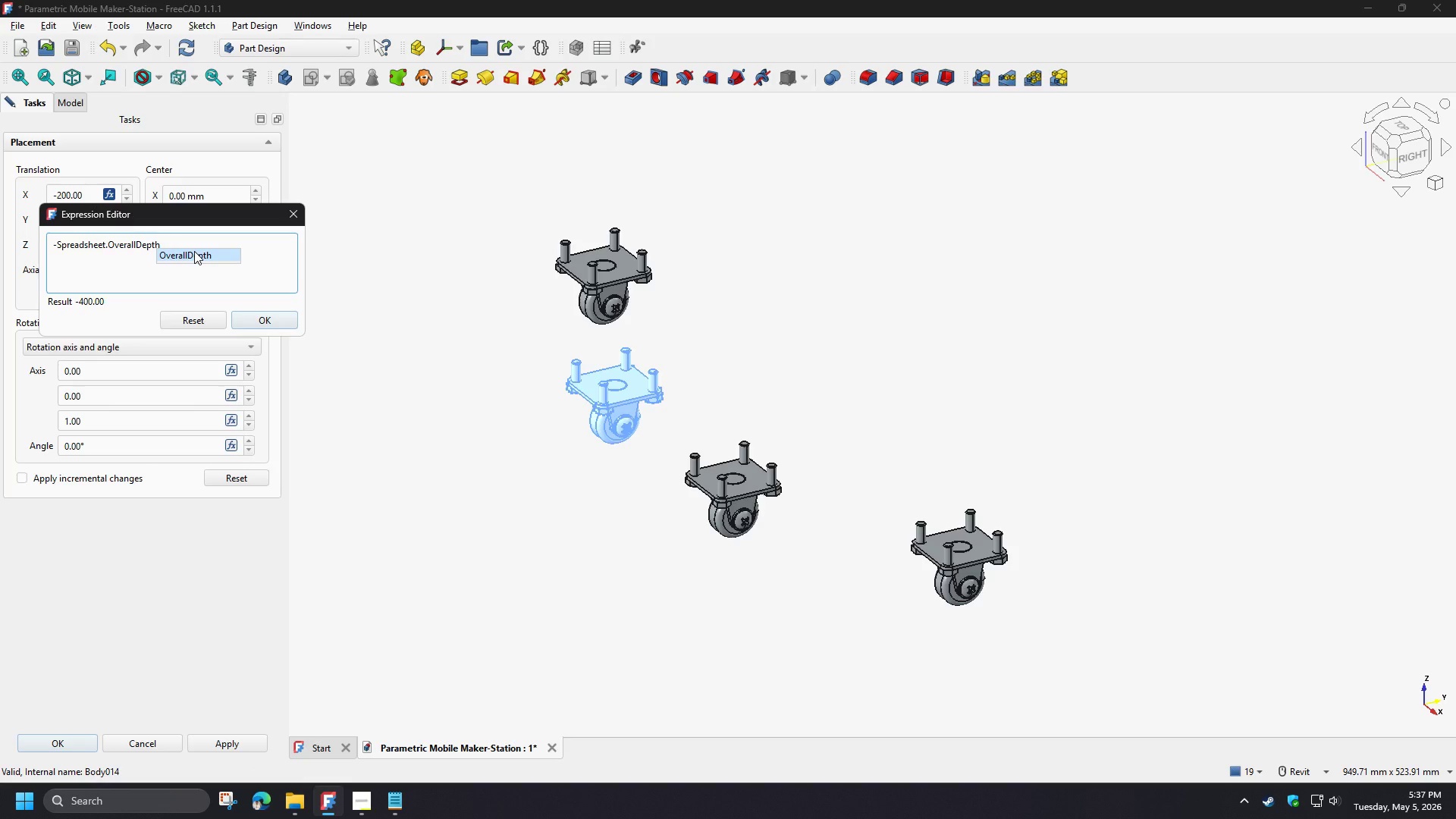 
key(NumpadAdd)
 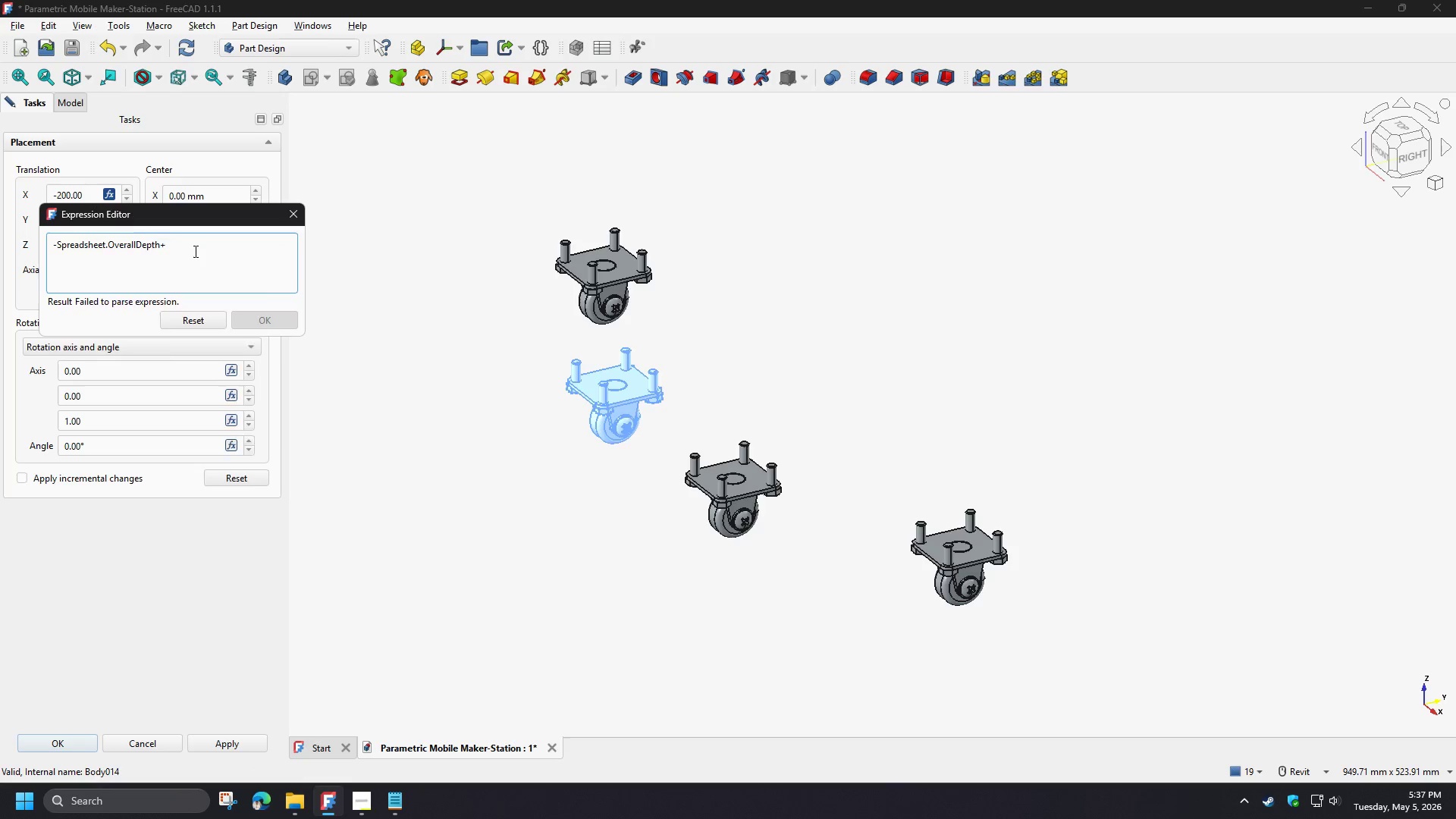 
key(Numpad1)
 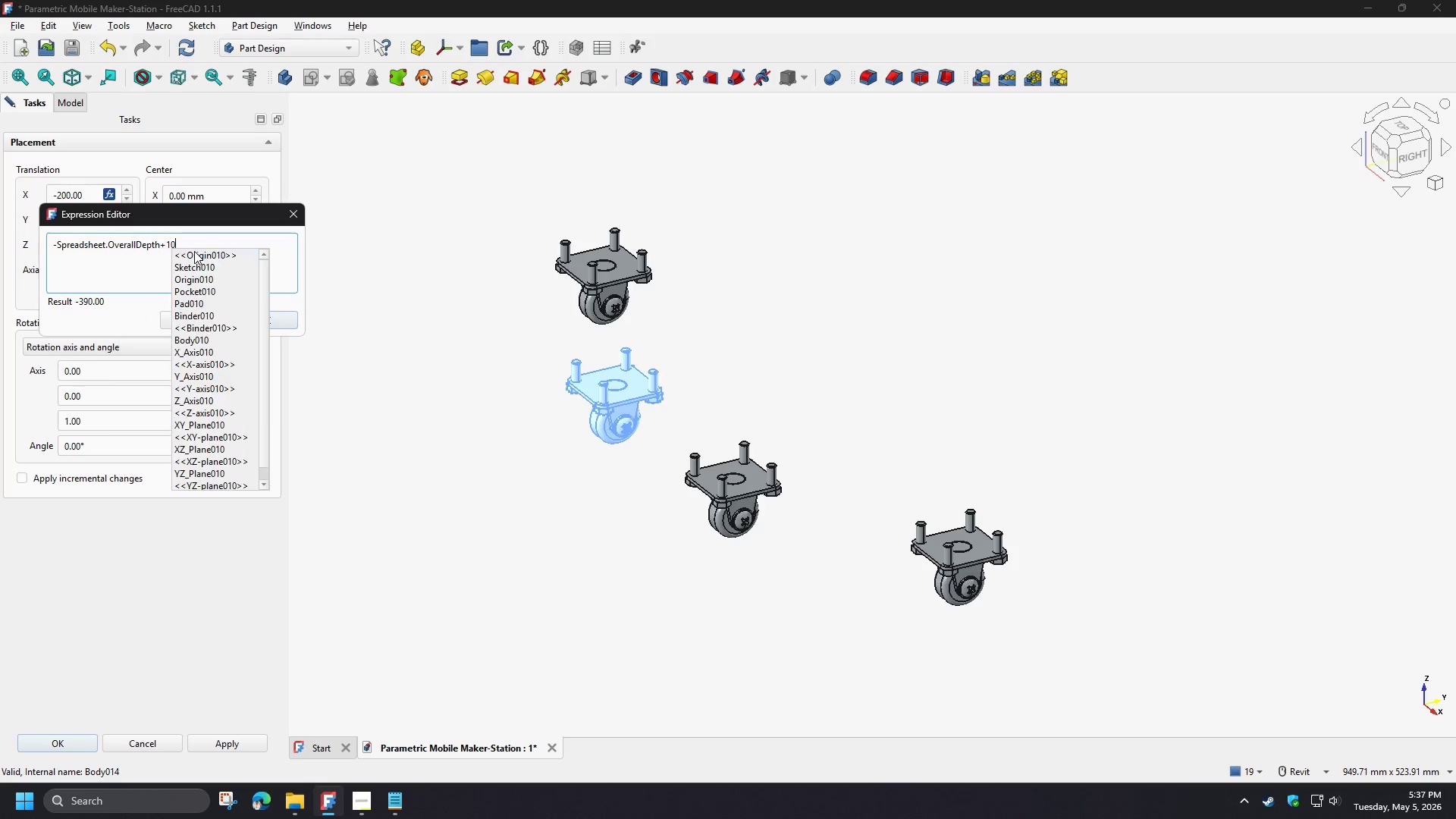 
key(Numpad0)
 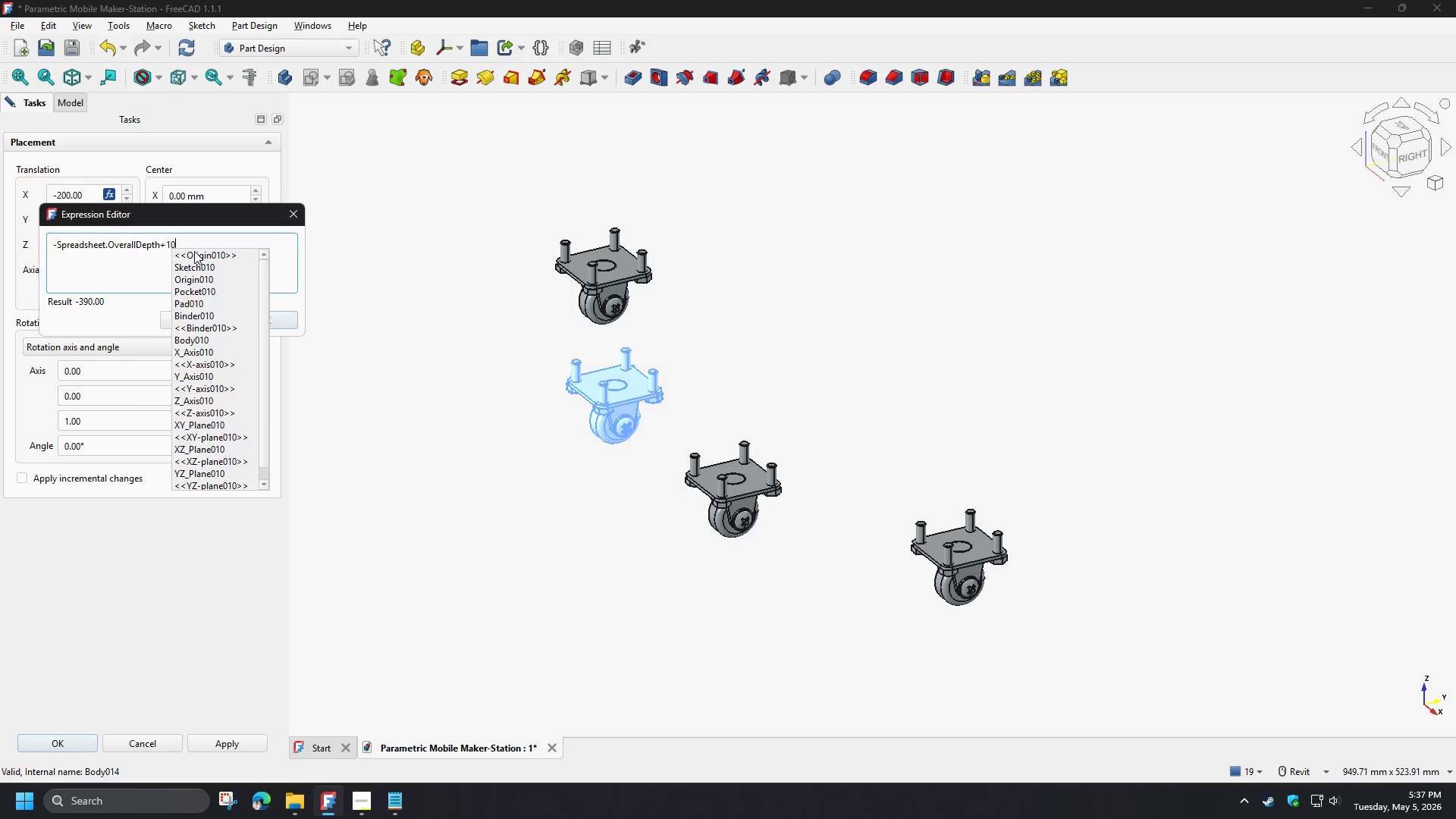 
key(Numpad0)
 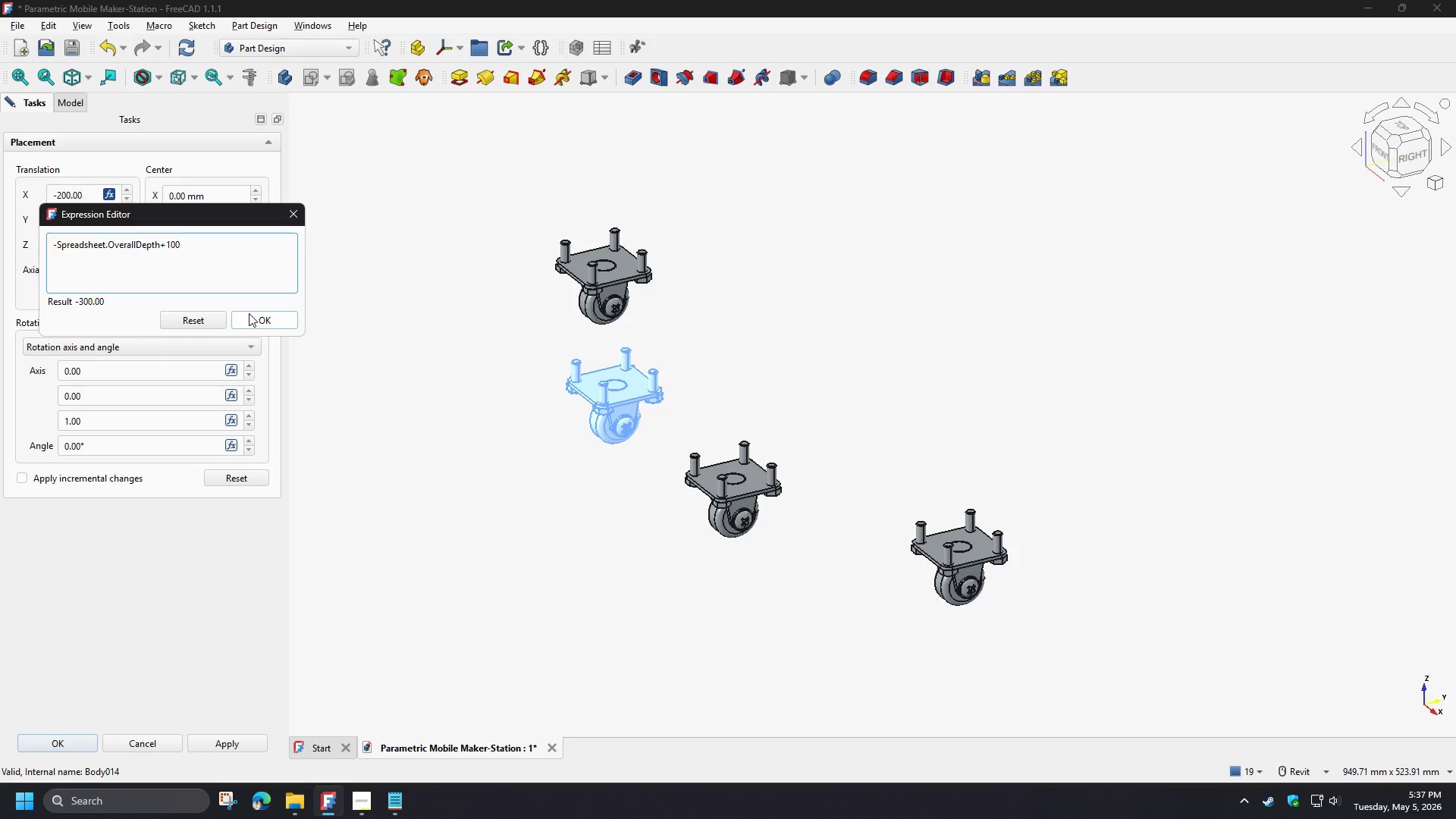 
left_click([260, 323])
 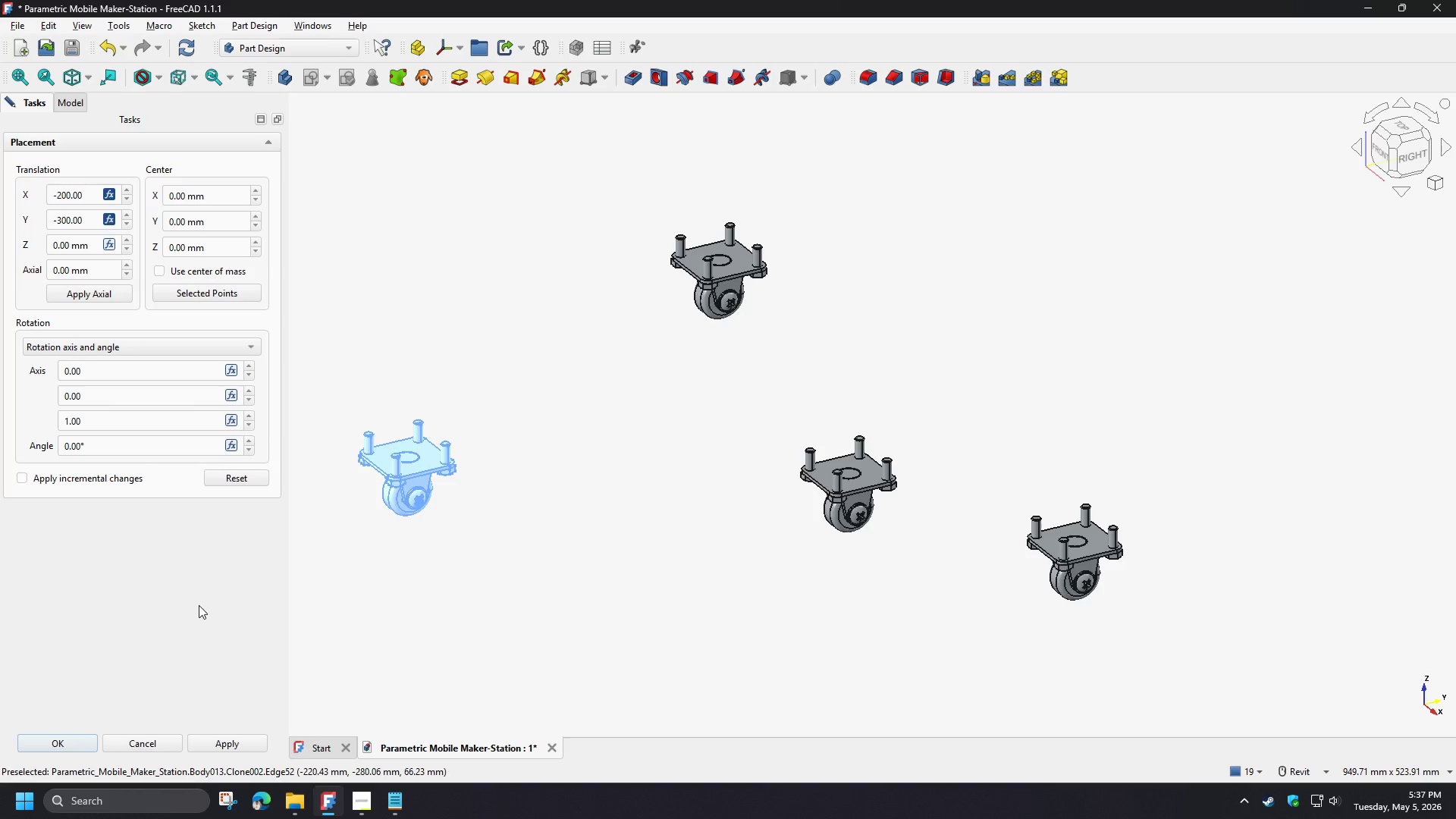 
left_click([71, 740])
 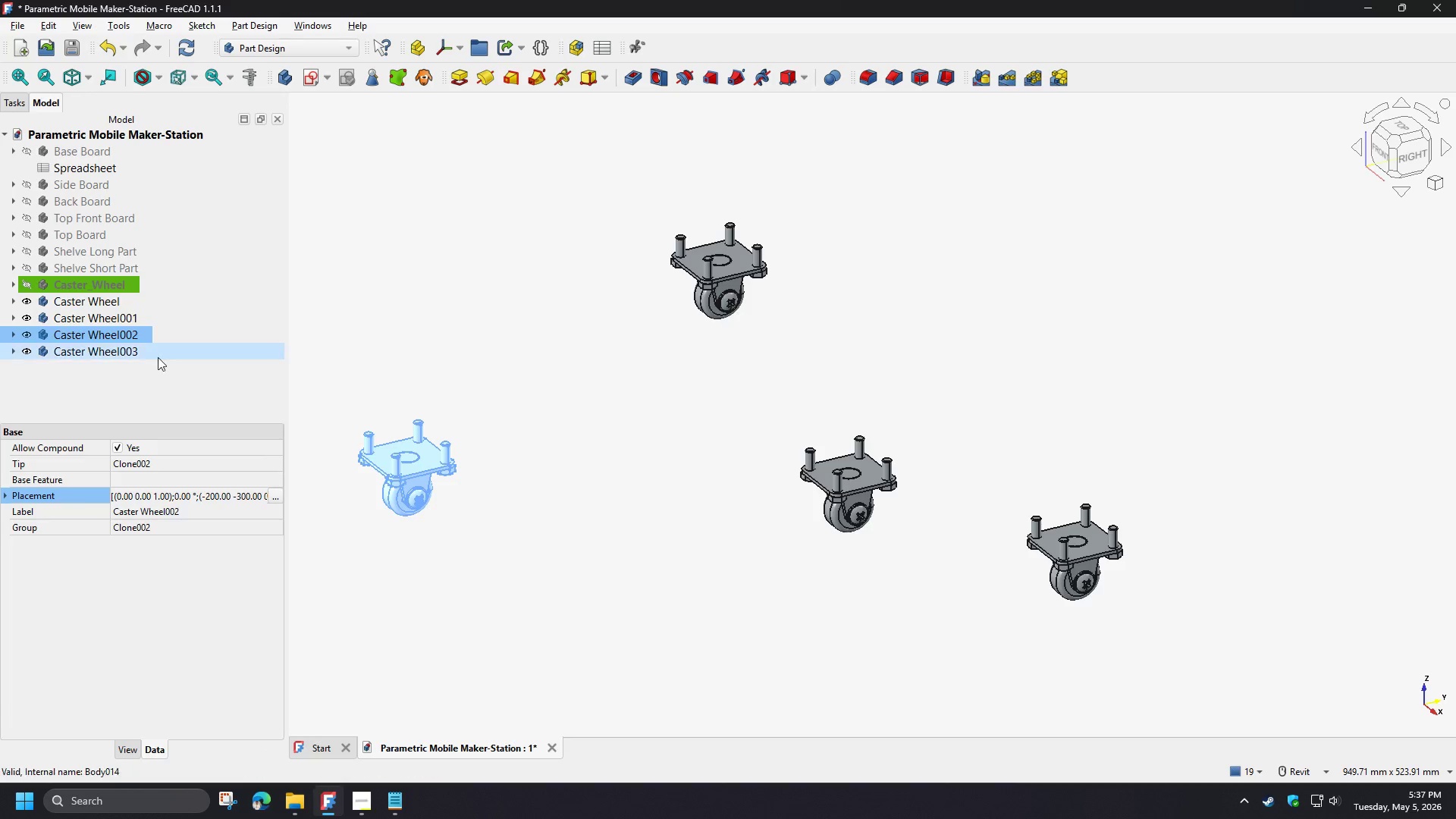 
left_click([111, 318])
 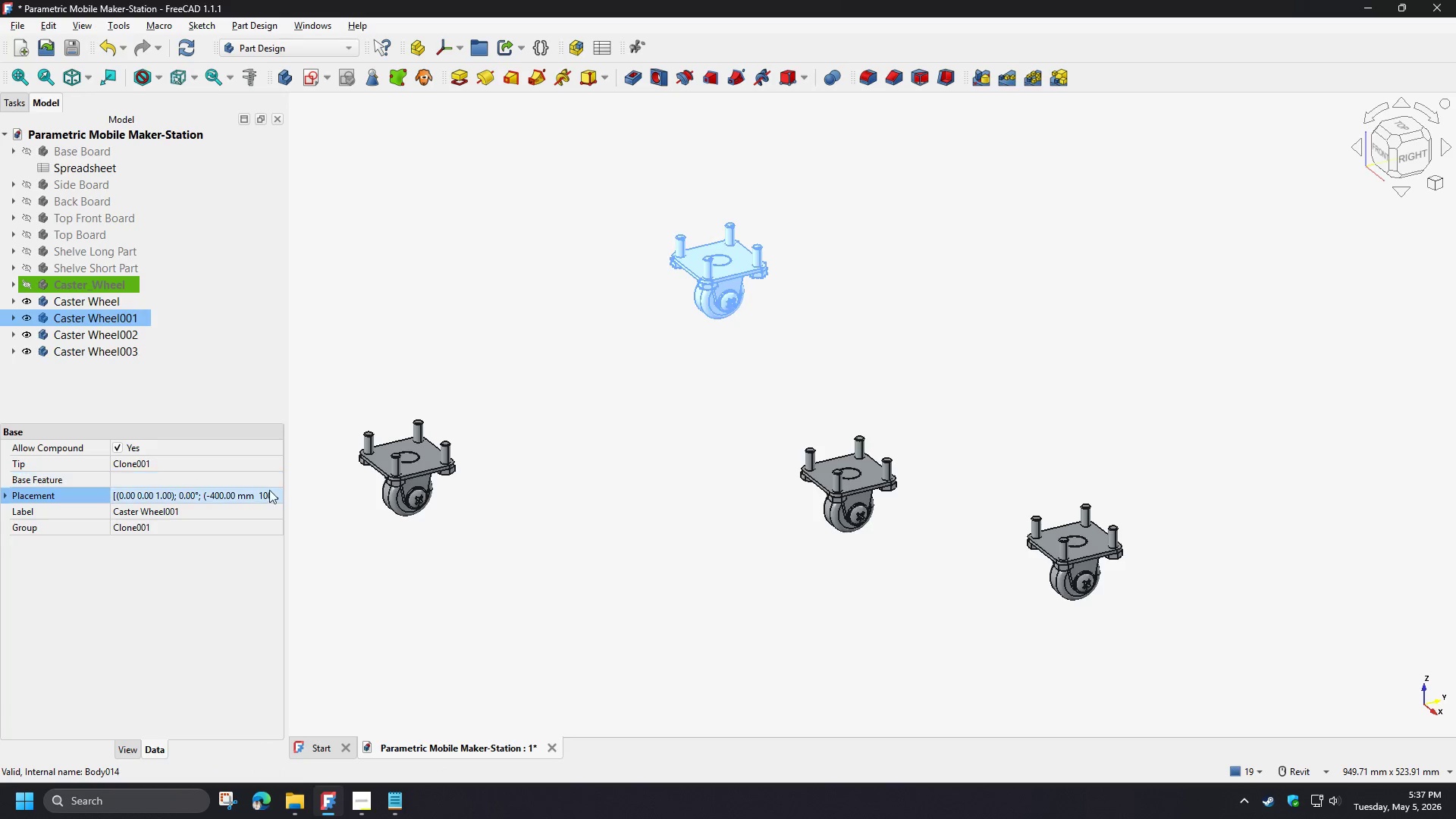 
double_click([271, 492])
 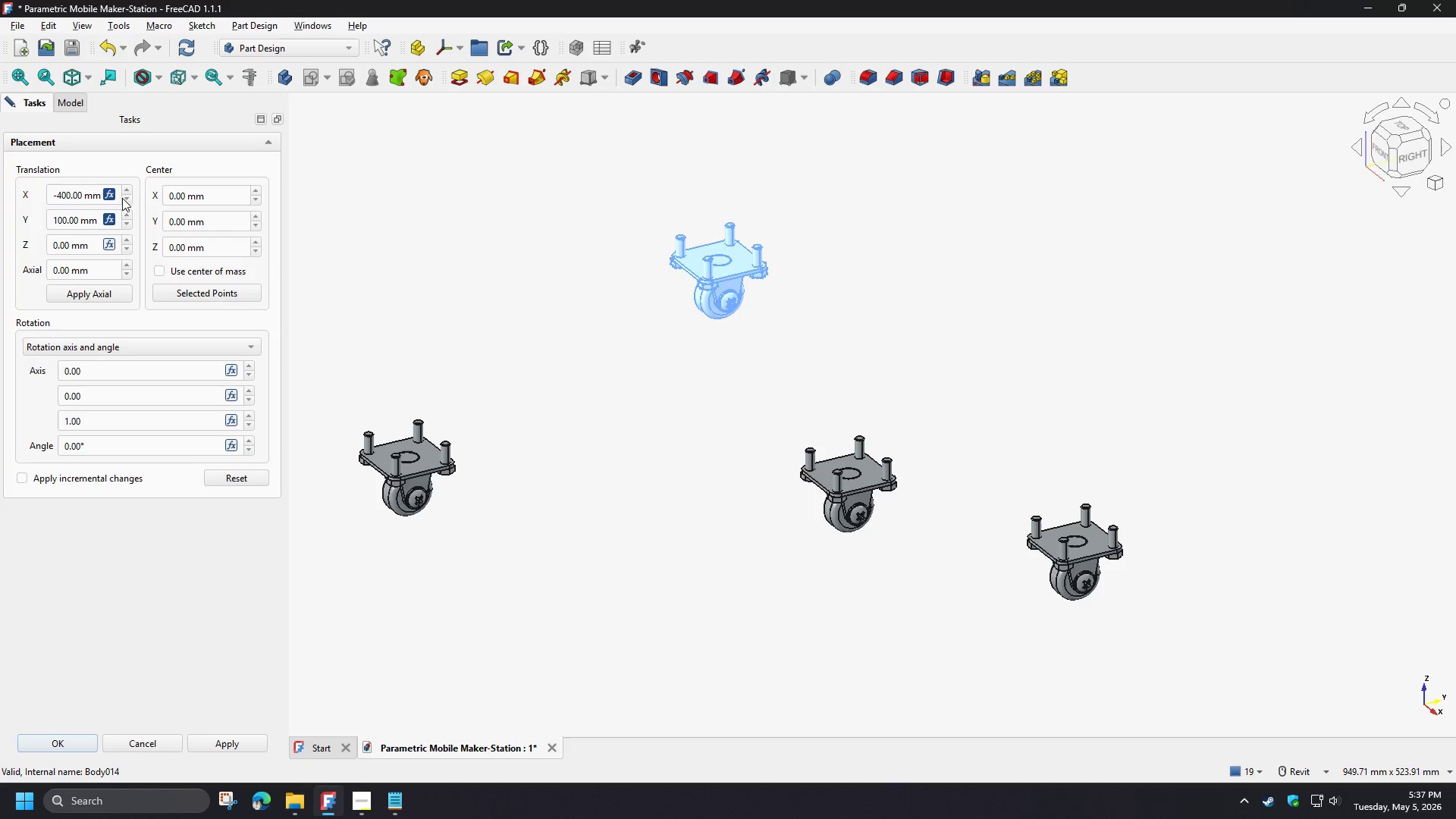 
left_click([108, 195])
 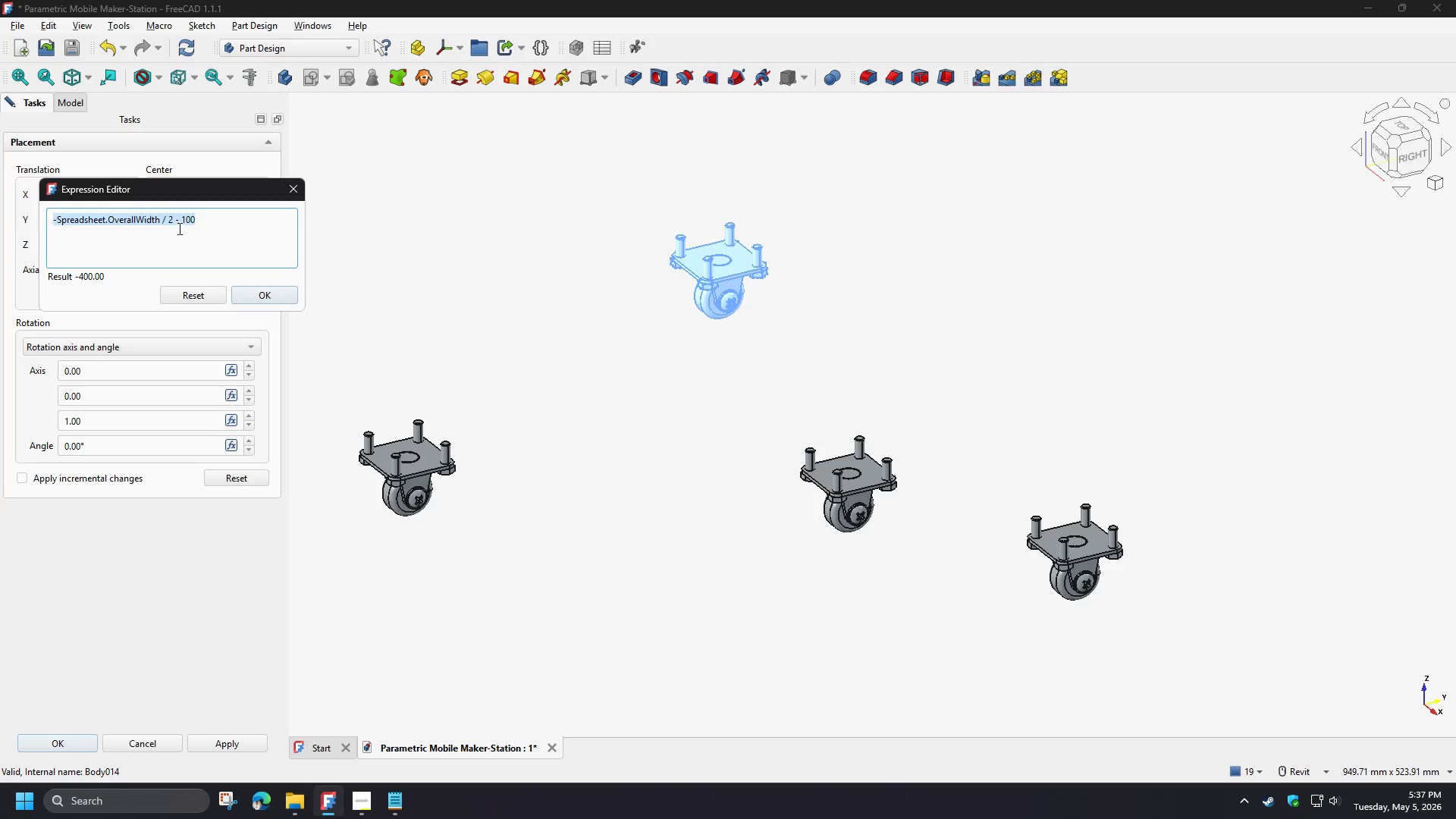 
left_click_drag(start_coordinate=[174, 220], to_coordinate=[179, 221])
 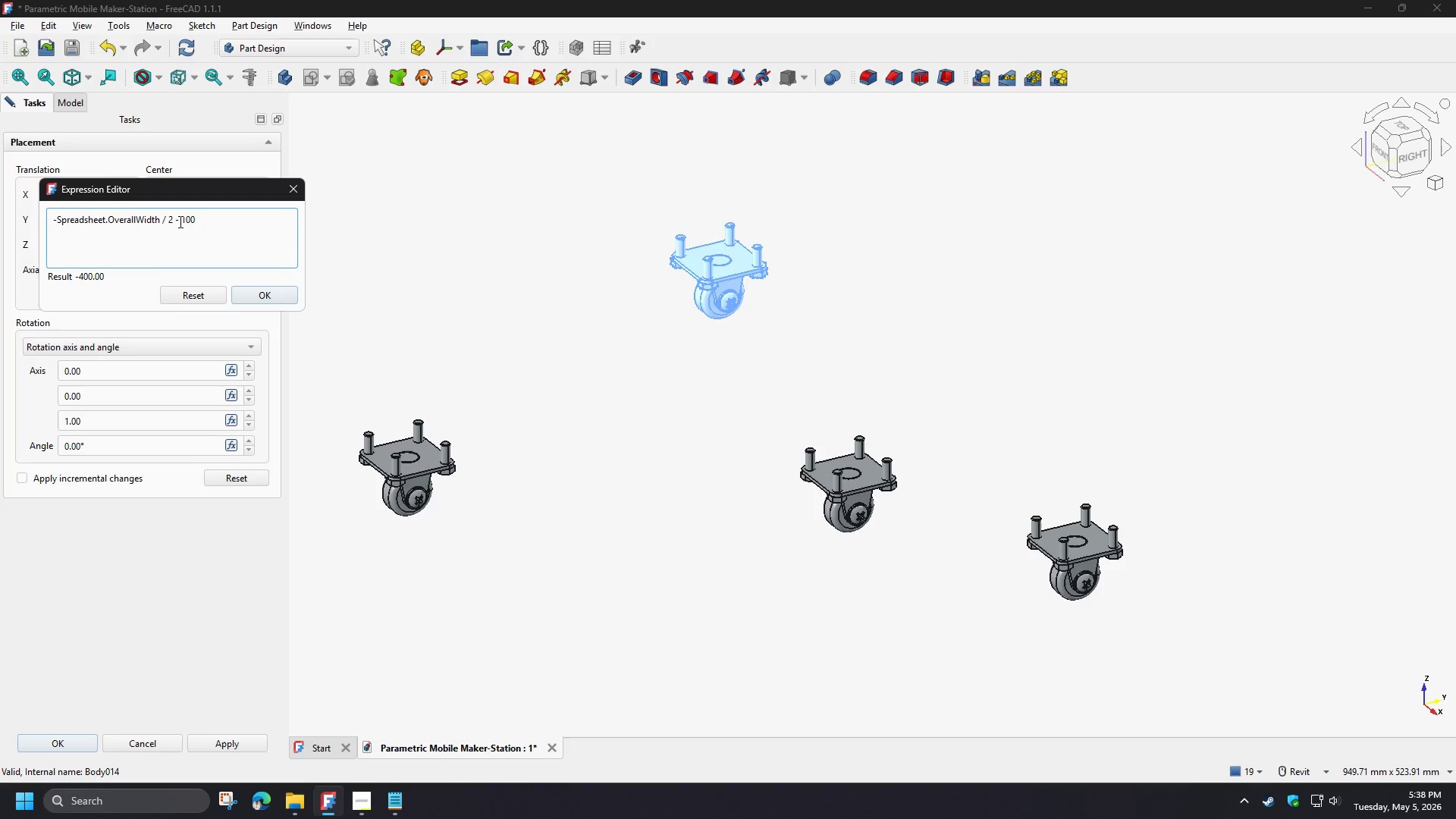 
left_click([179, 221])
 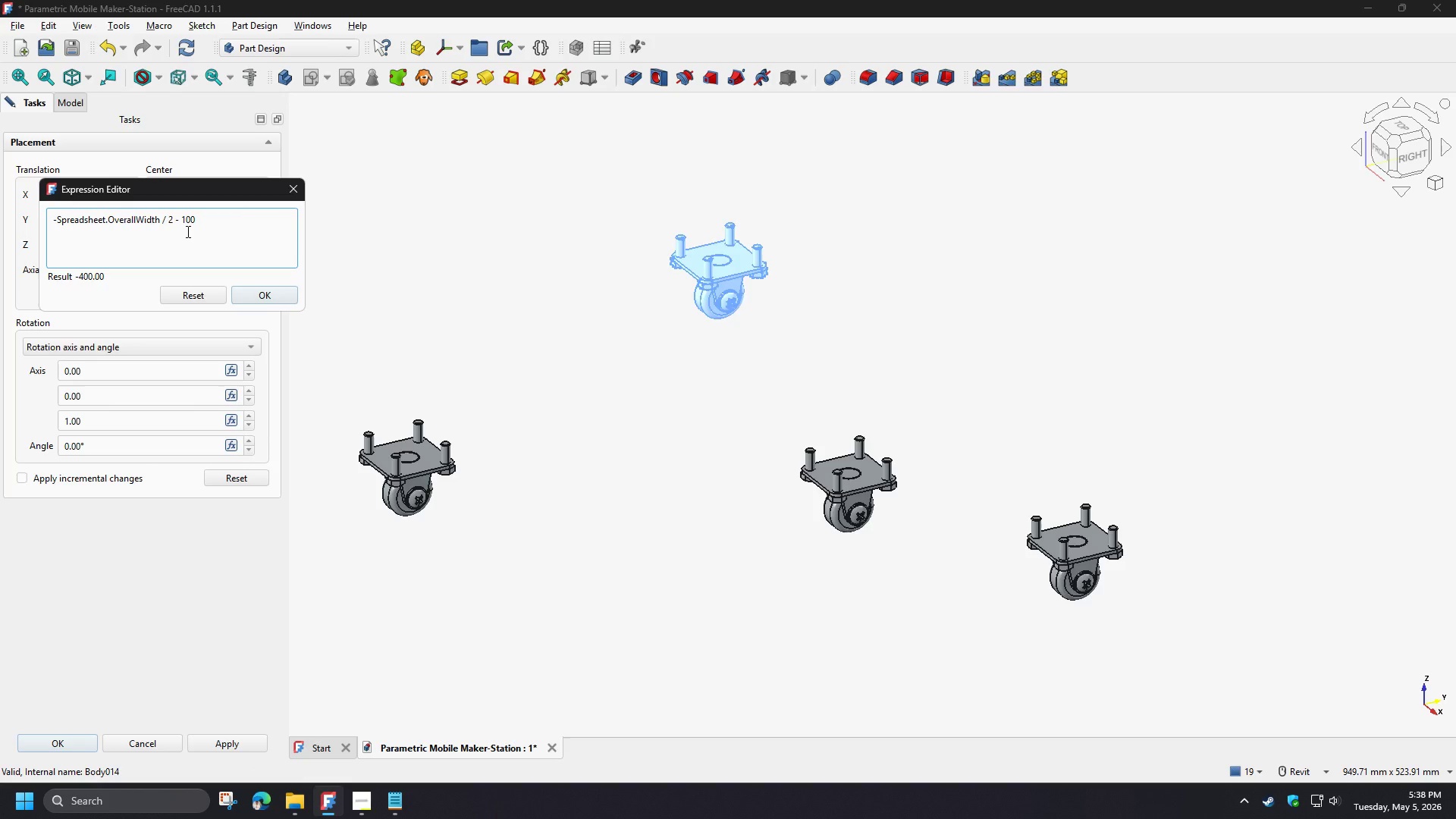 
key(Backspace)
 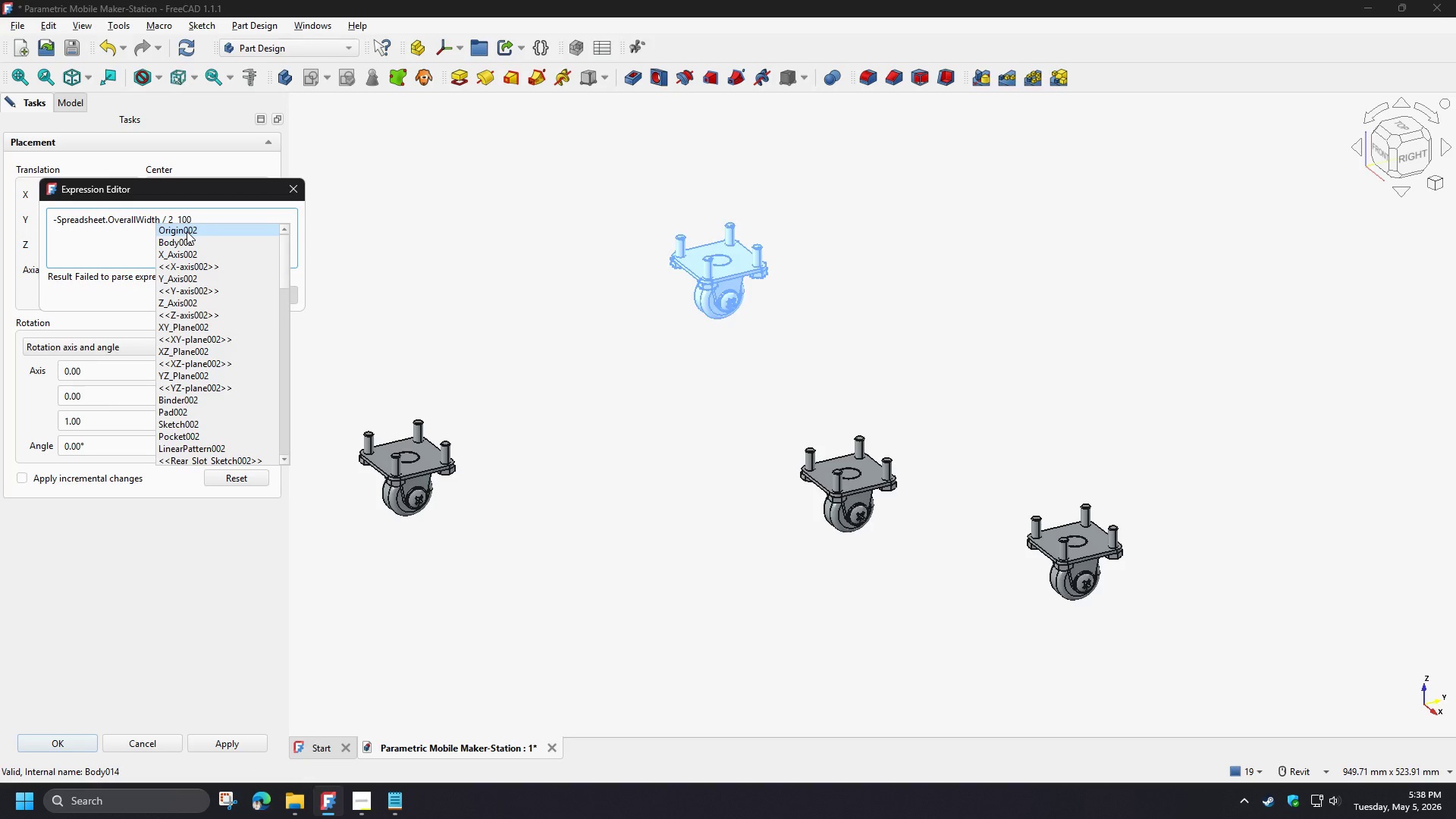 
key(NumpadAdd)
 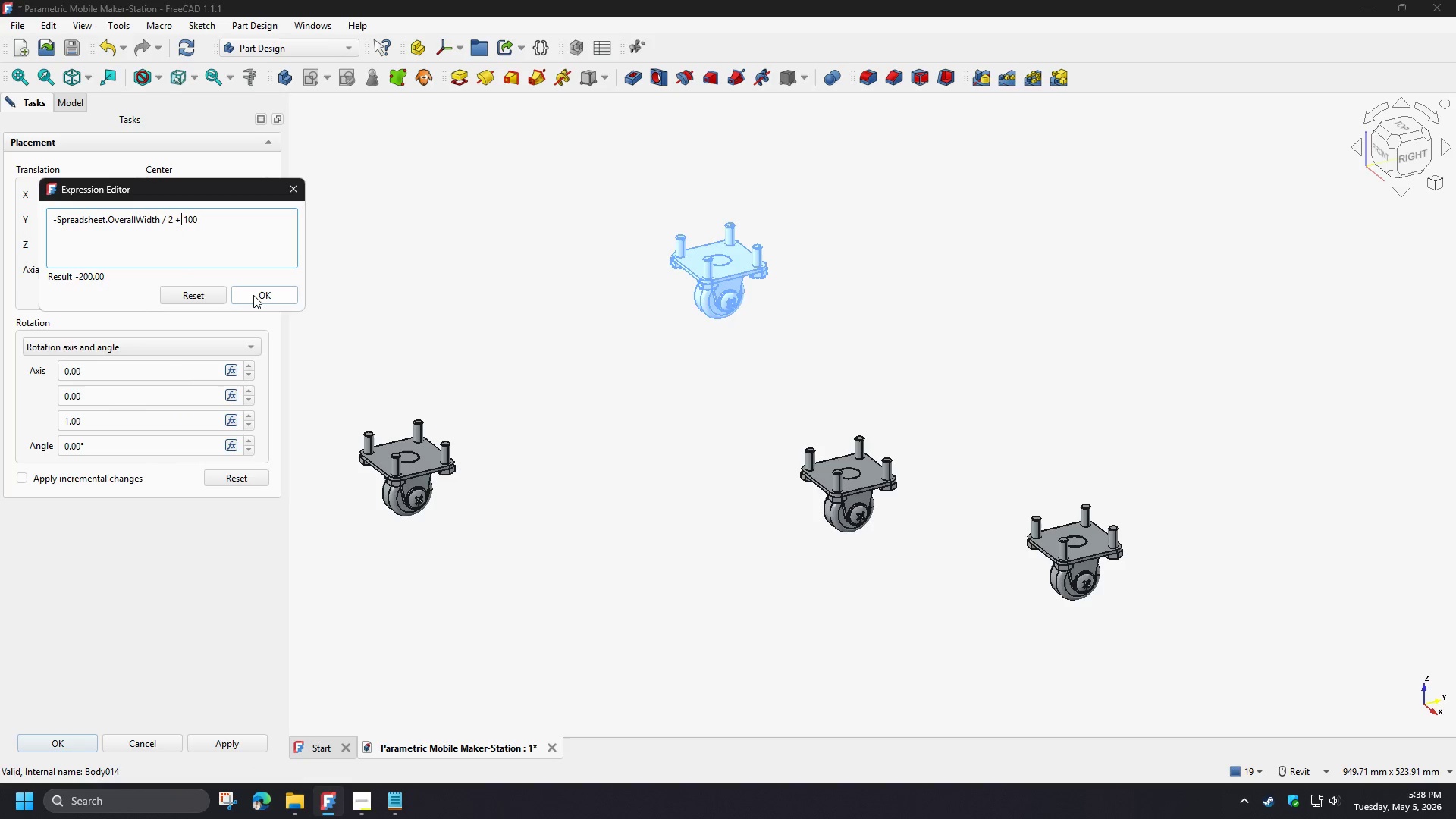 
left_click([255, 294])
 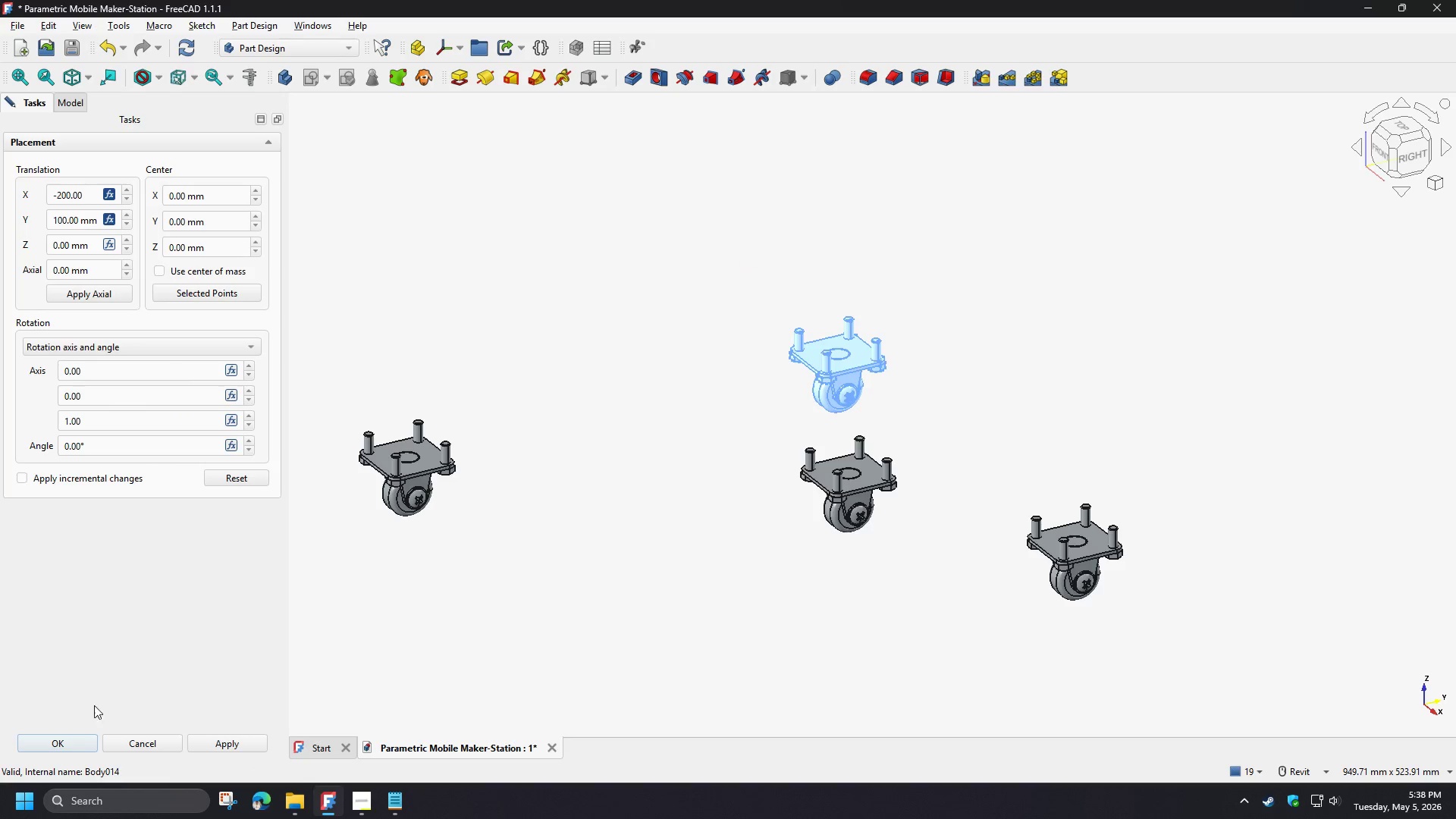 
left_click([71, 736])
 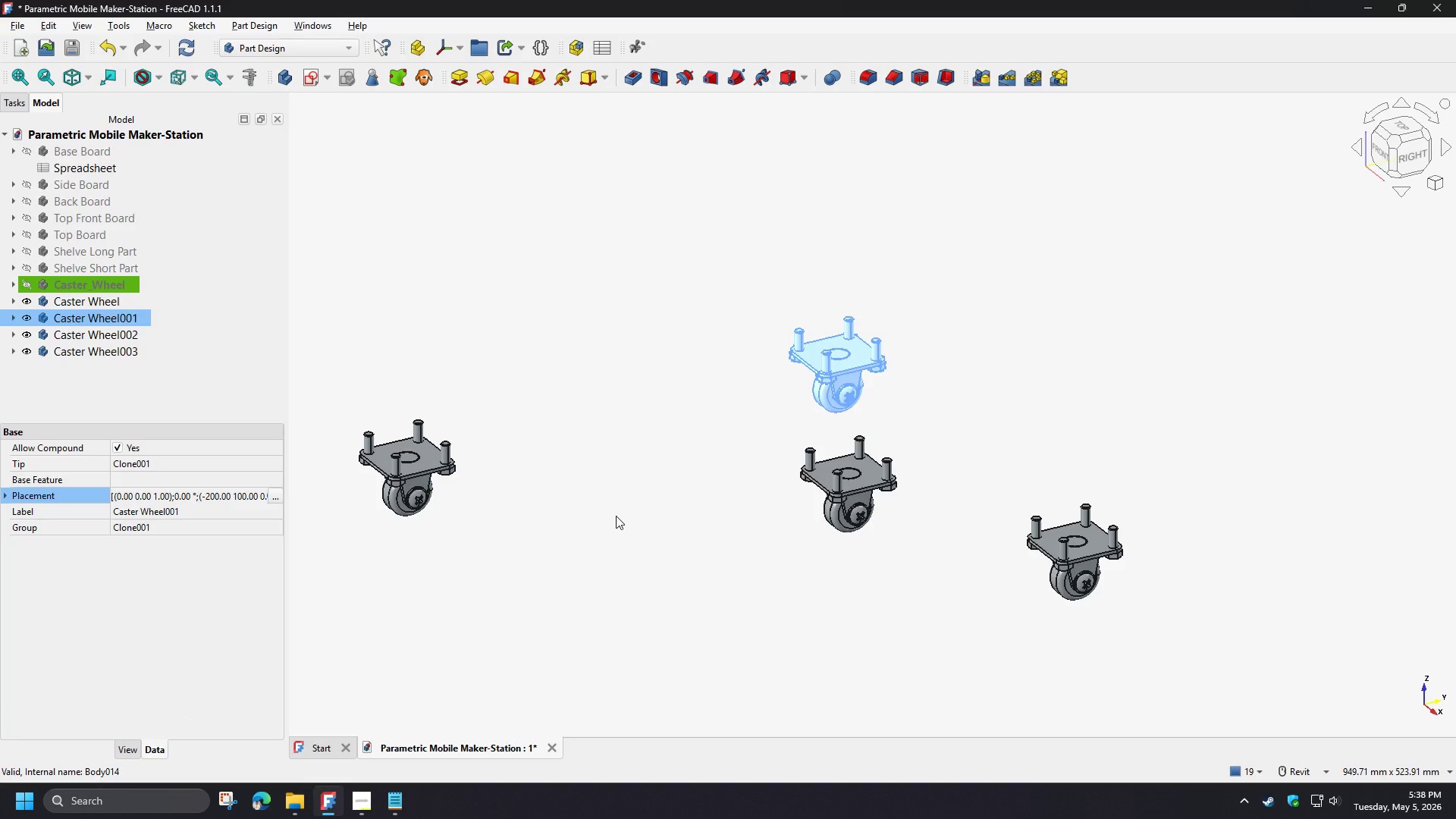 
scroll: coordinate [638, 541], scroll_direction: down, amount: 3.0
 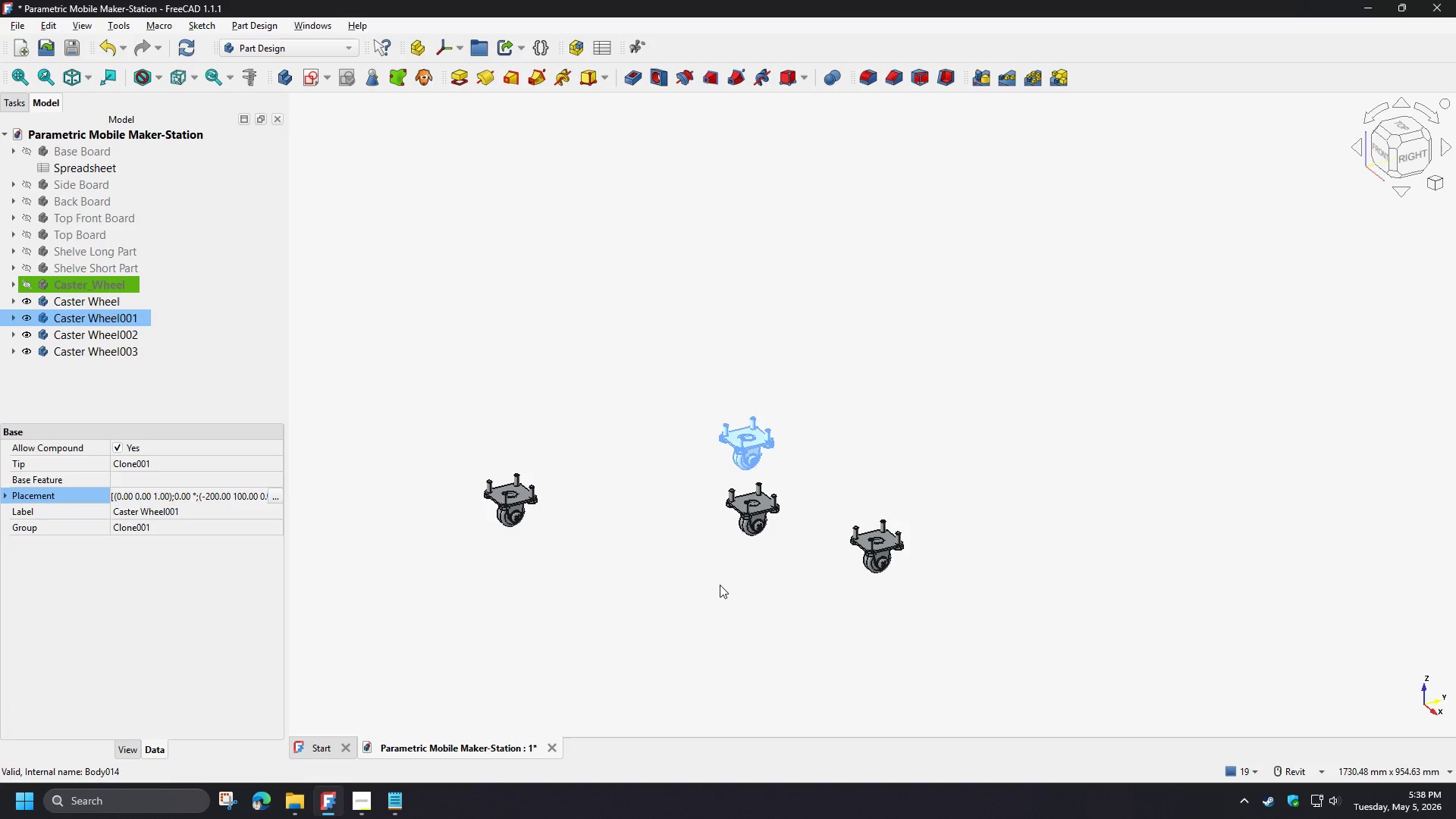 
hold_key(key=ShiftLeft, duration=1.5)
 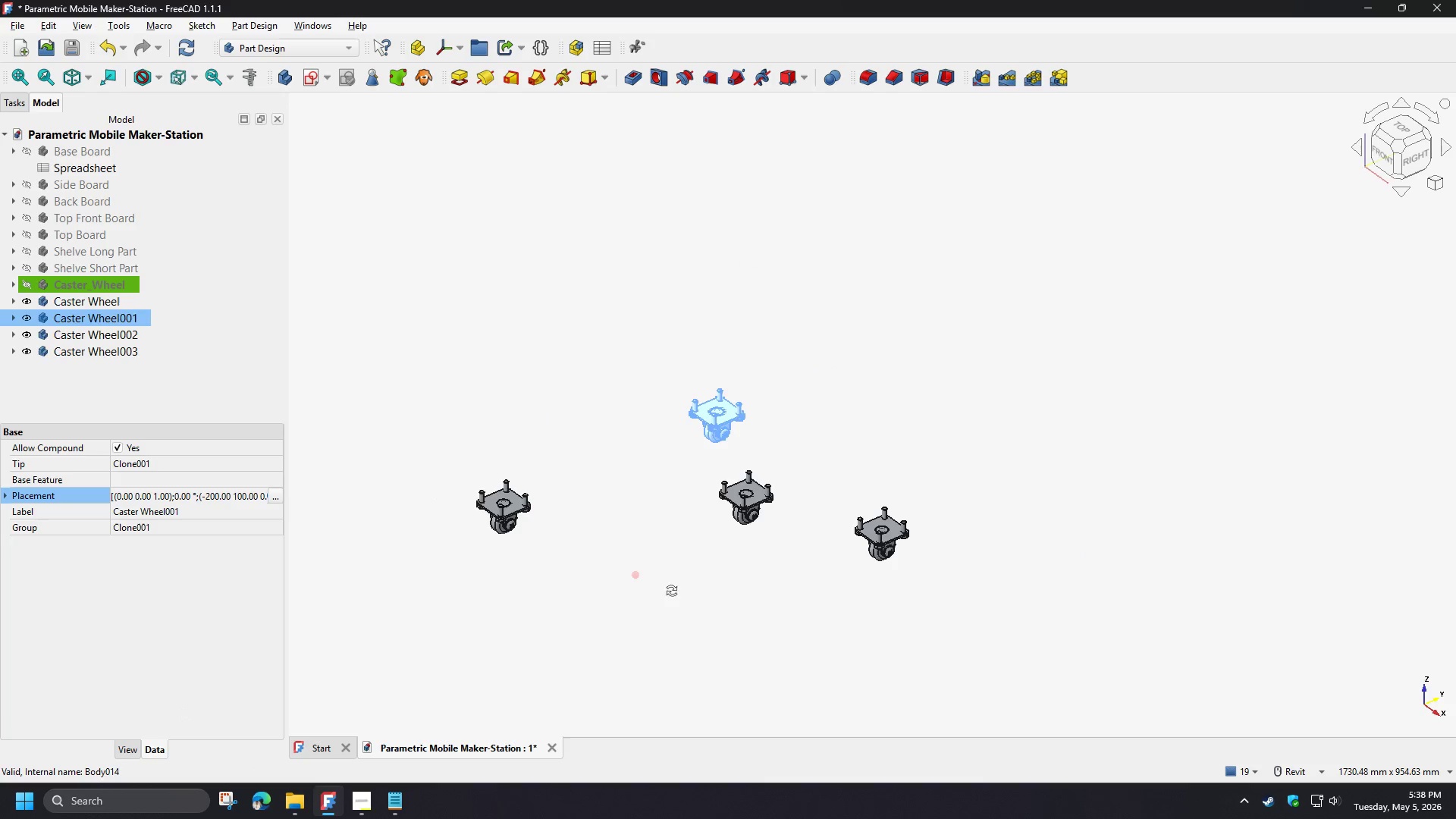 
key(Shift+ShiftLeft)
 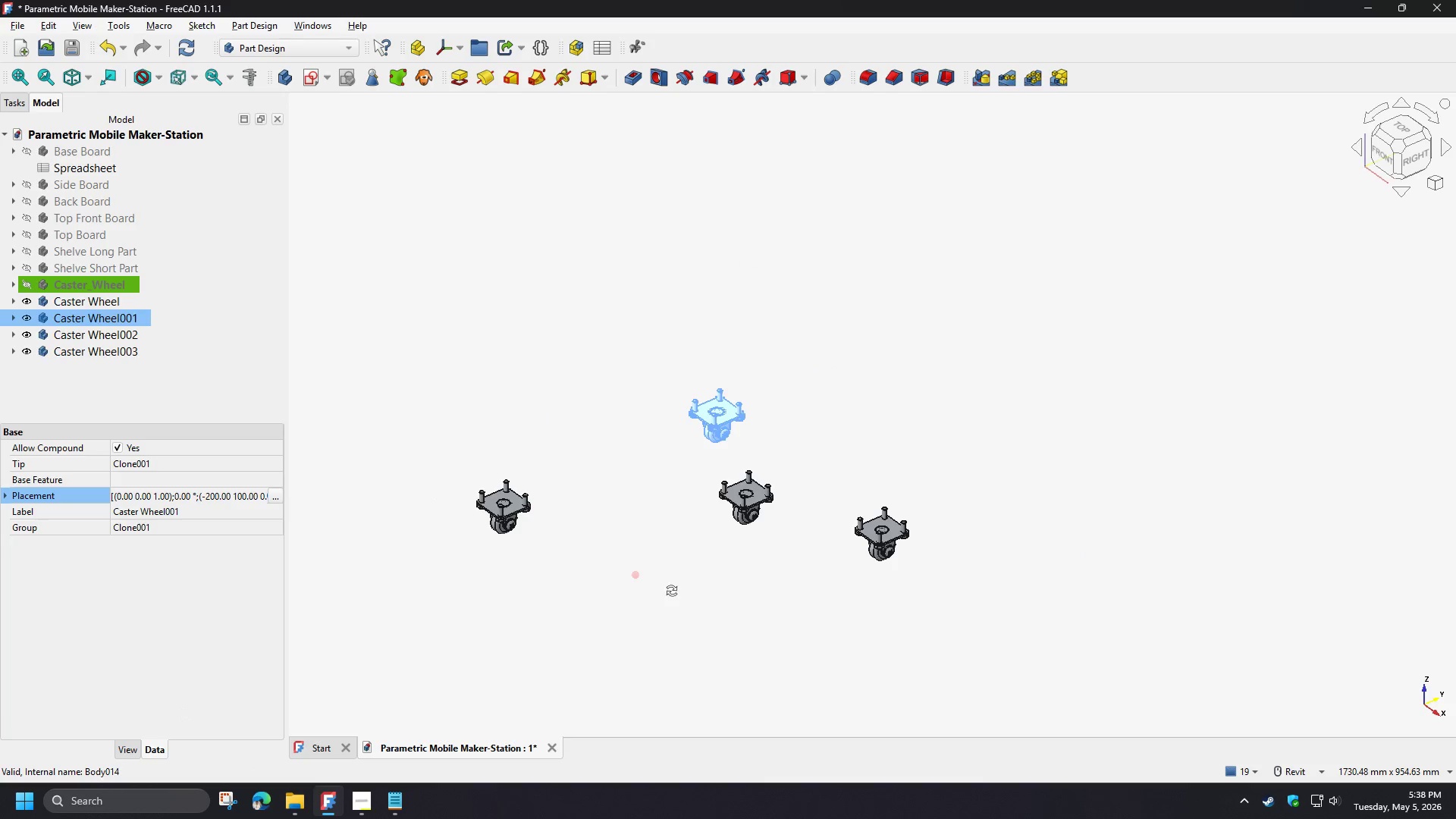 
key(Shift+ShiftLeft)
 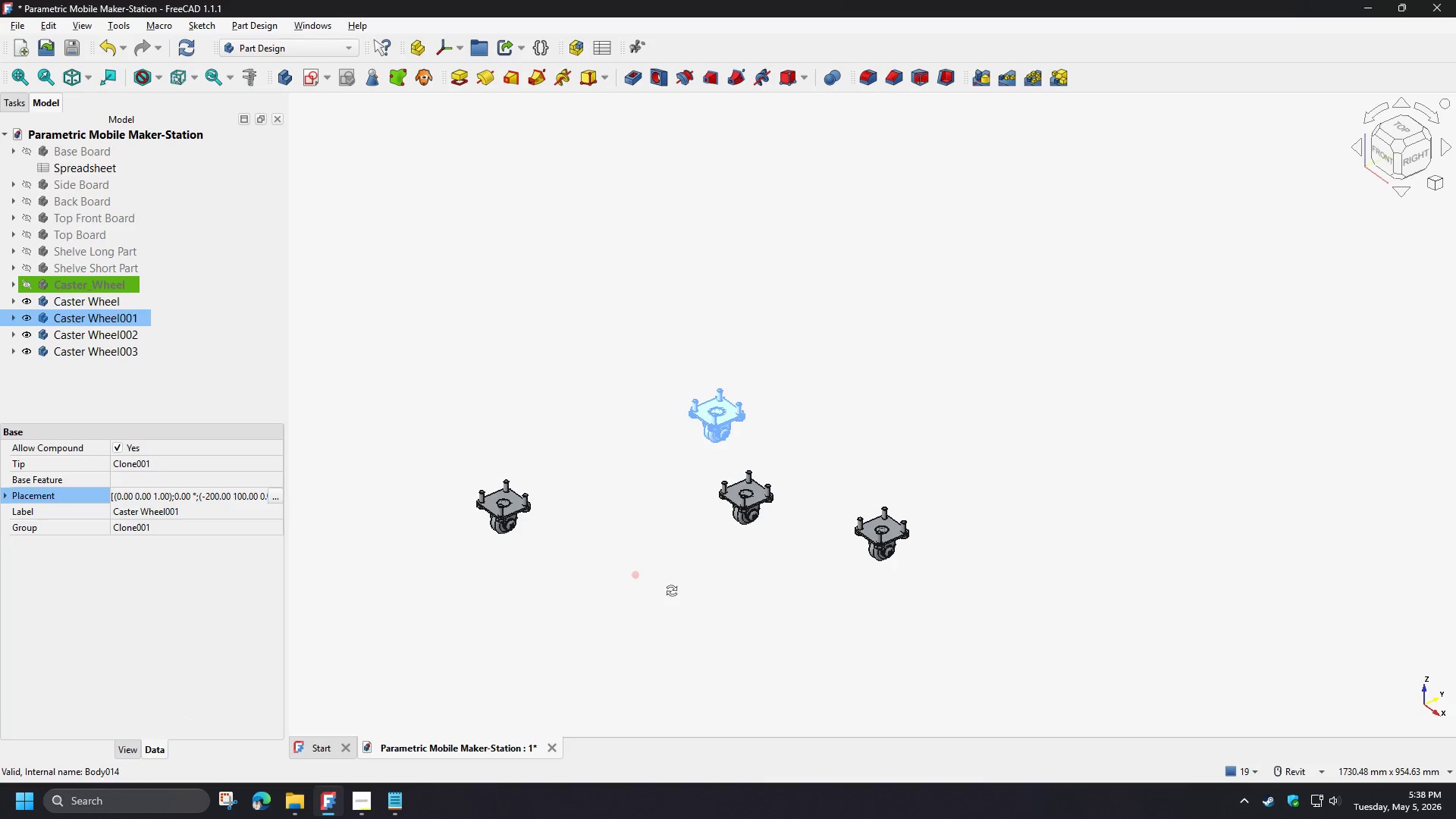 
key(Shift+ShiftLeft)
 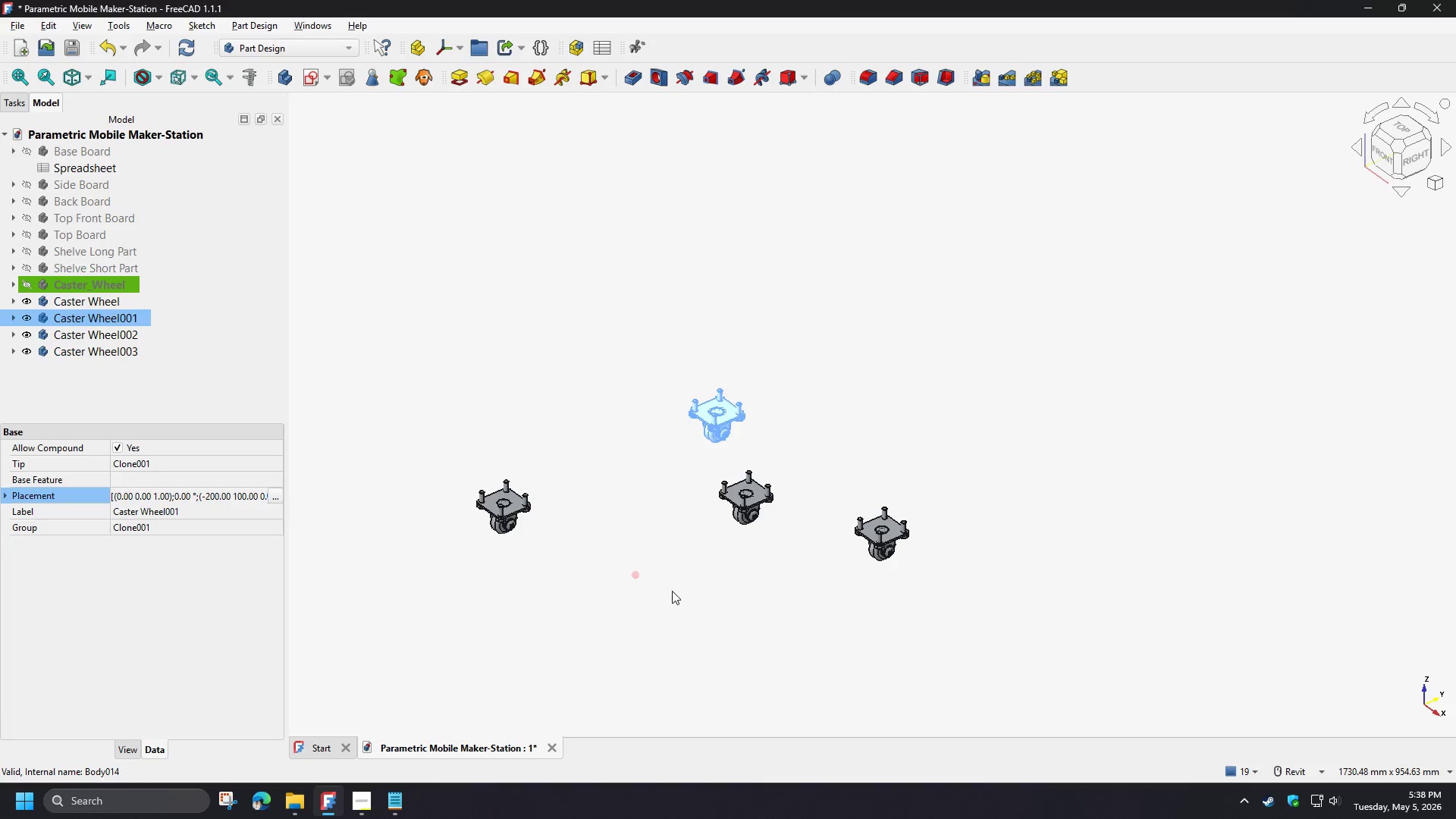 
key(Shift+ShiftLeft)
 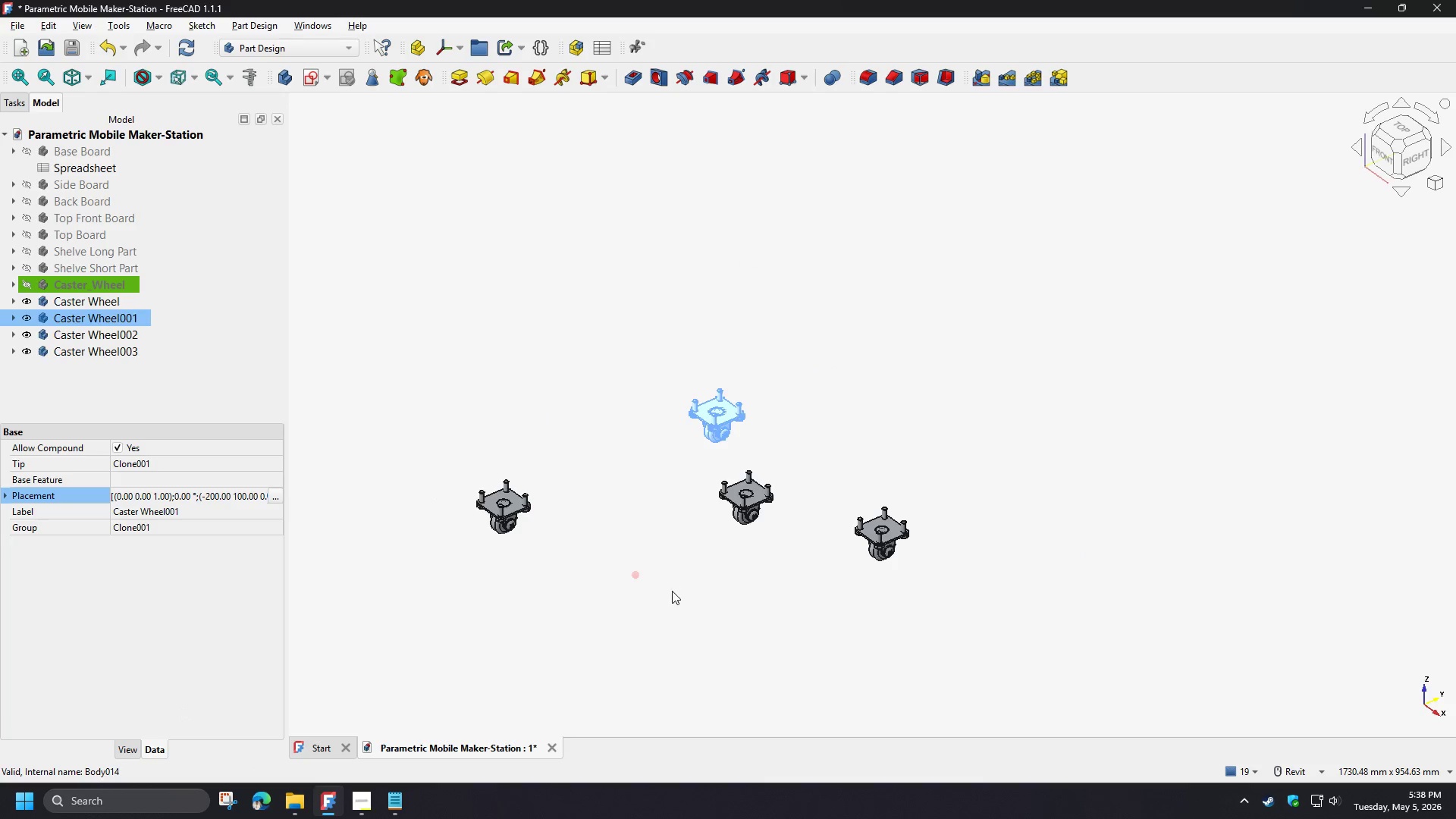 
key(Shift+ShiftLeft)
 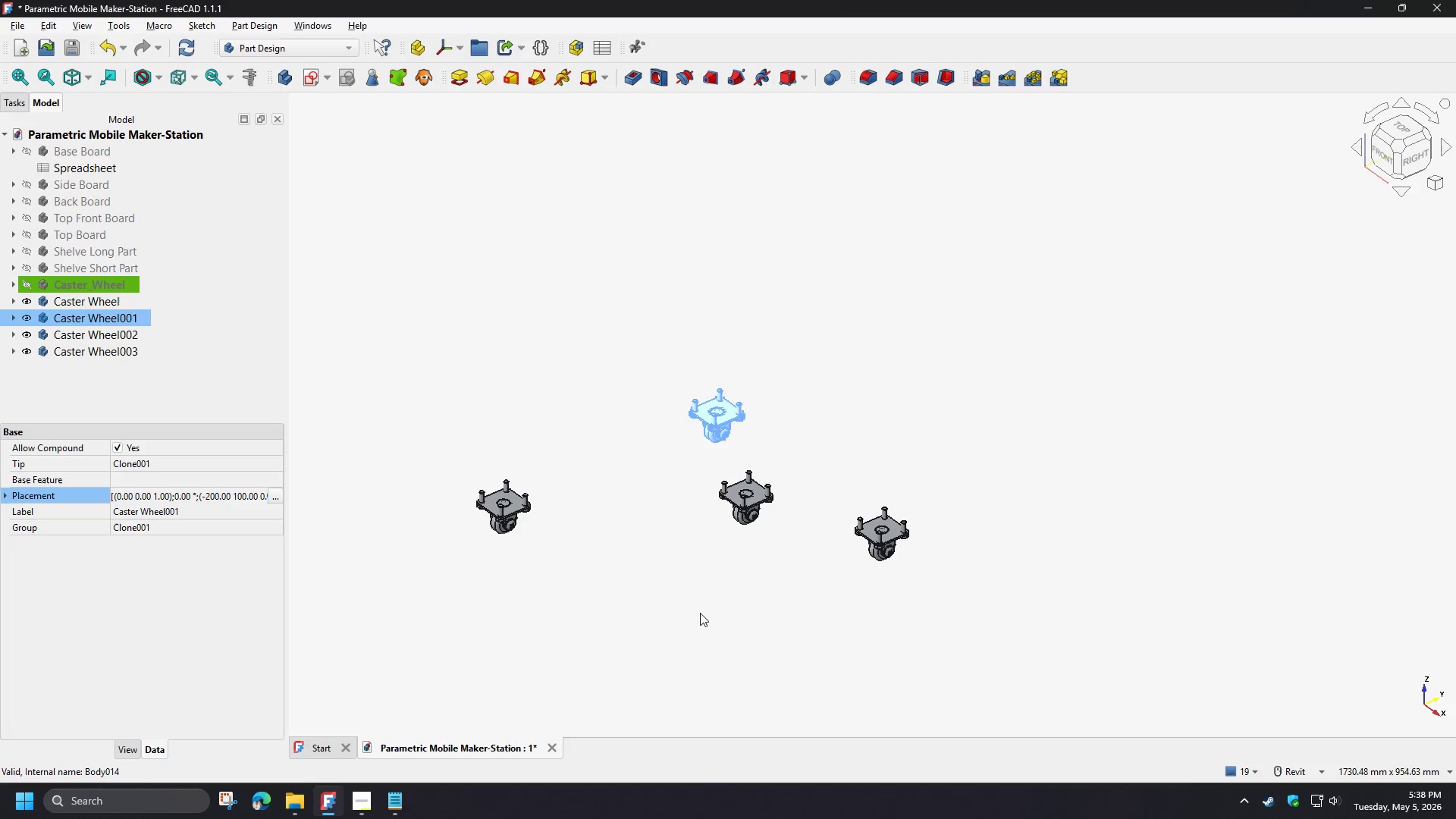 
key(Shift+ShiftLeft)
 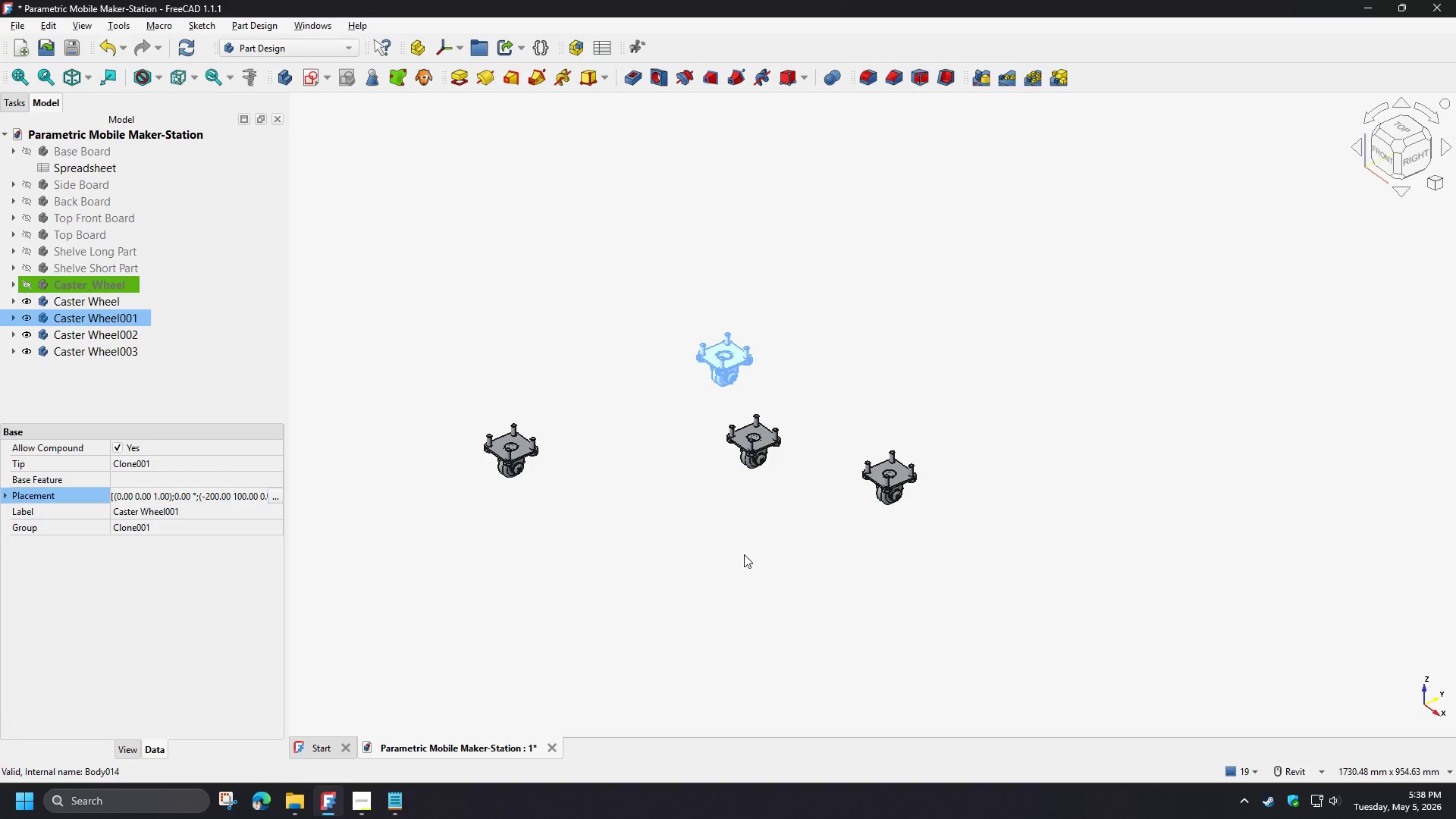 
left_click([733, 549])
 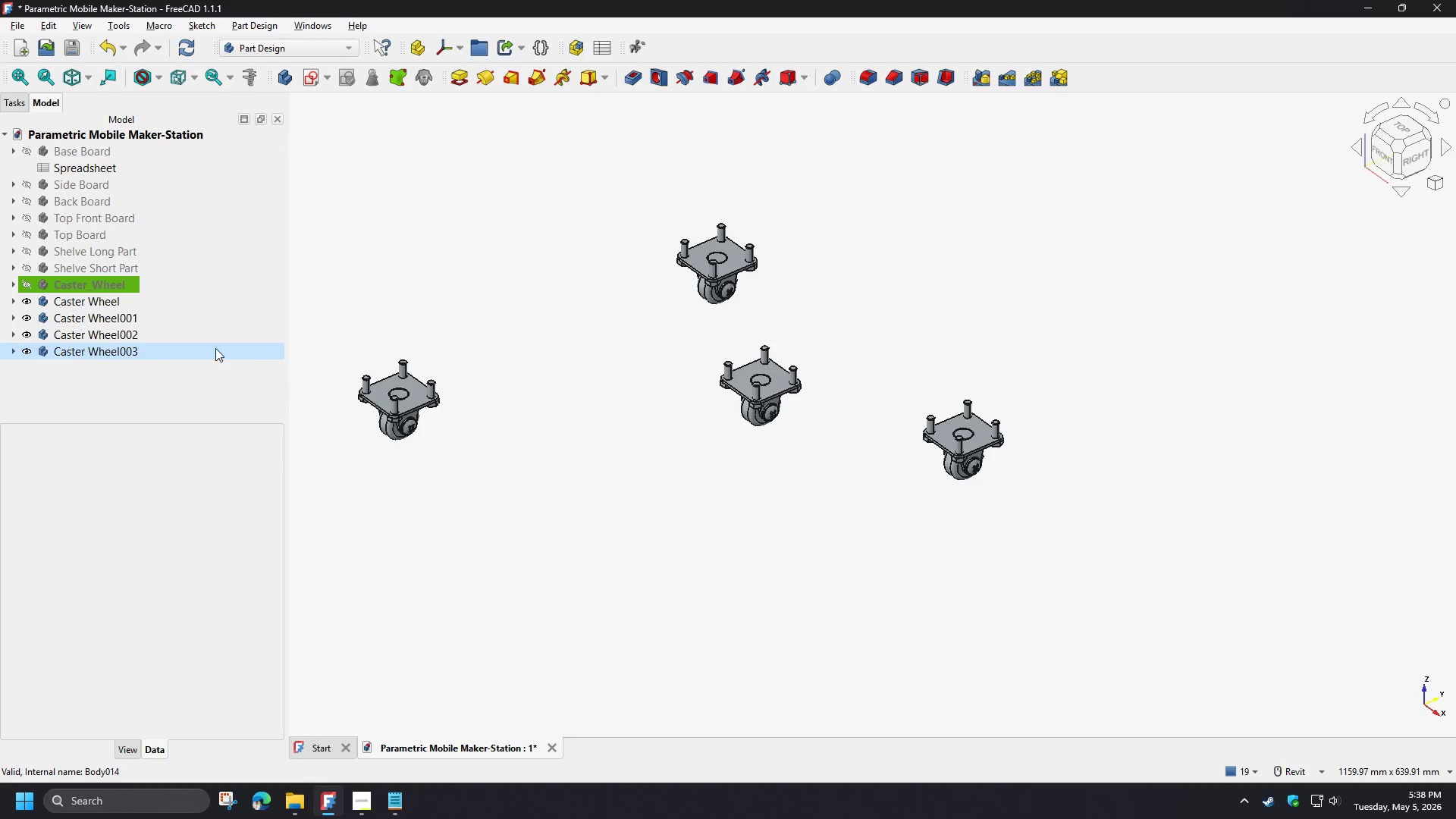 
scroll: coordinate [739, 554], scroll_direction: up, amount: 2.0
 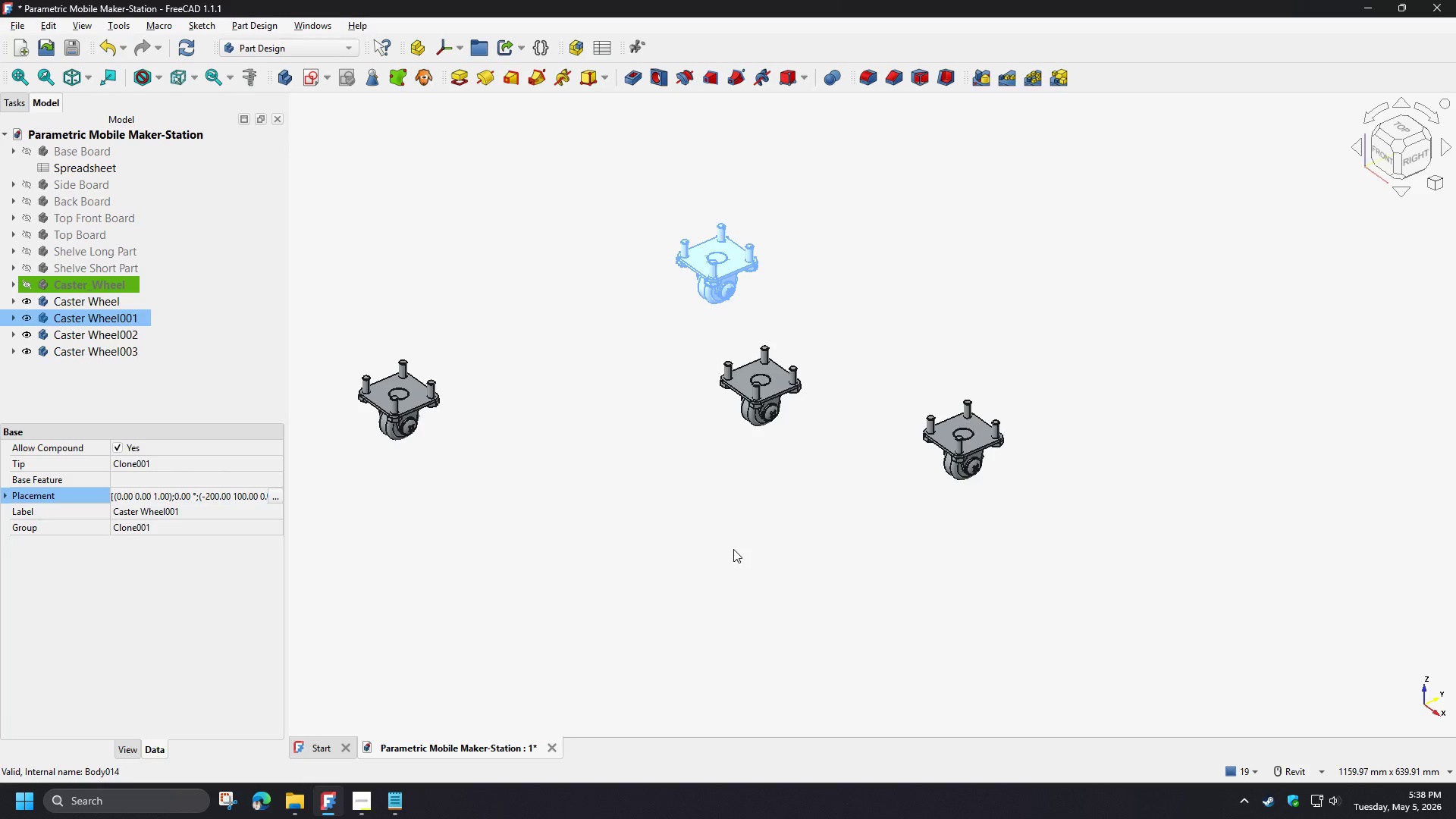 
wait(5.55)
 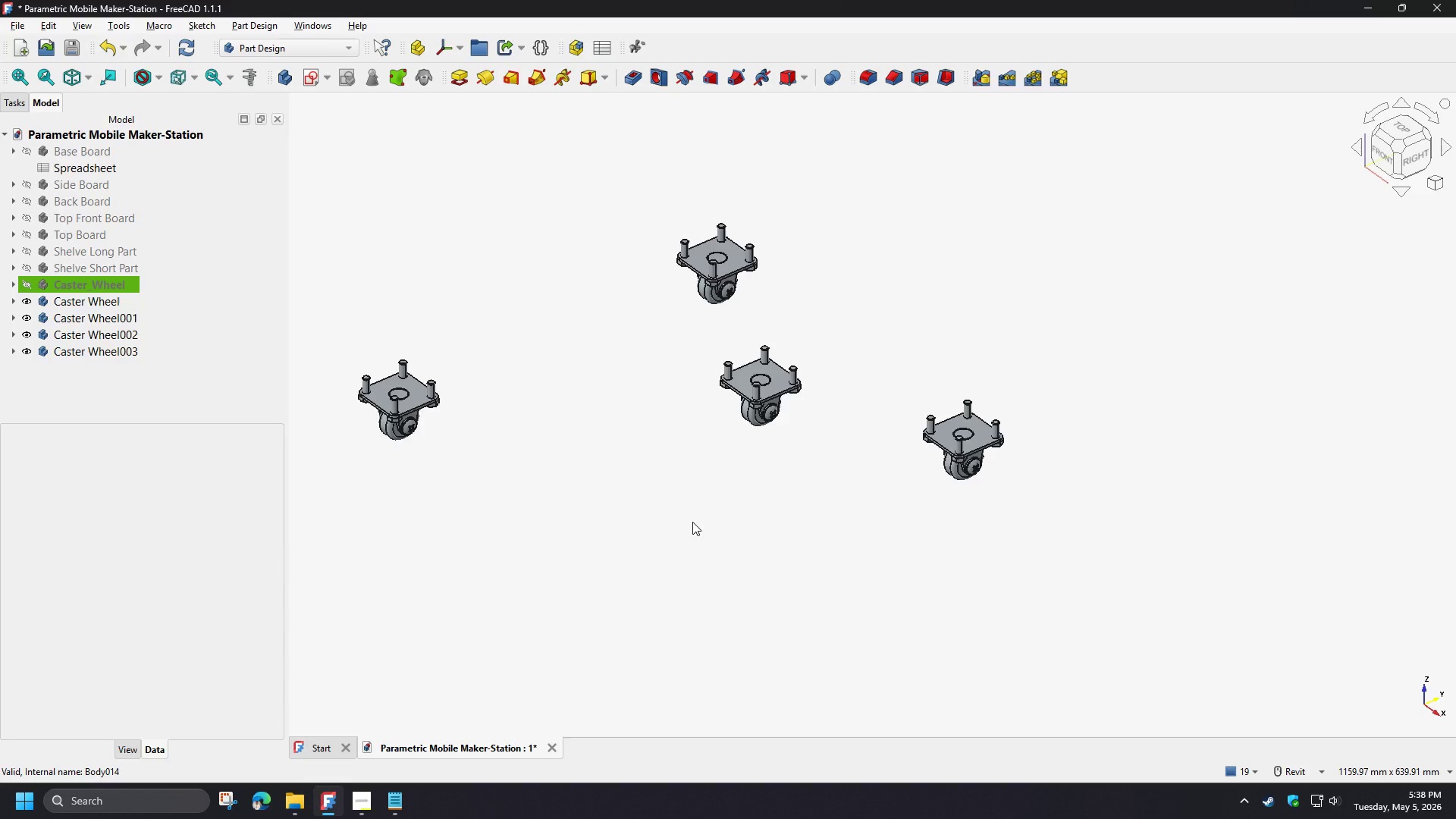 
left_click([122, 337])
 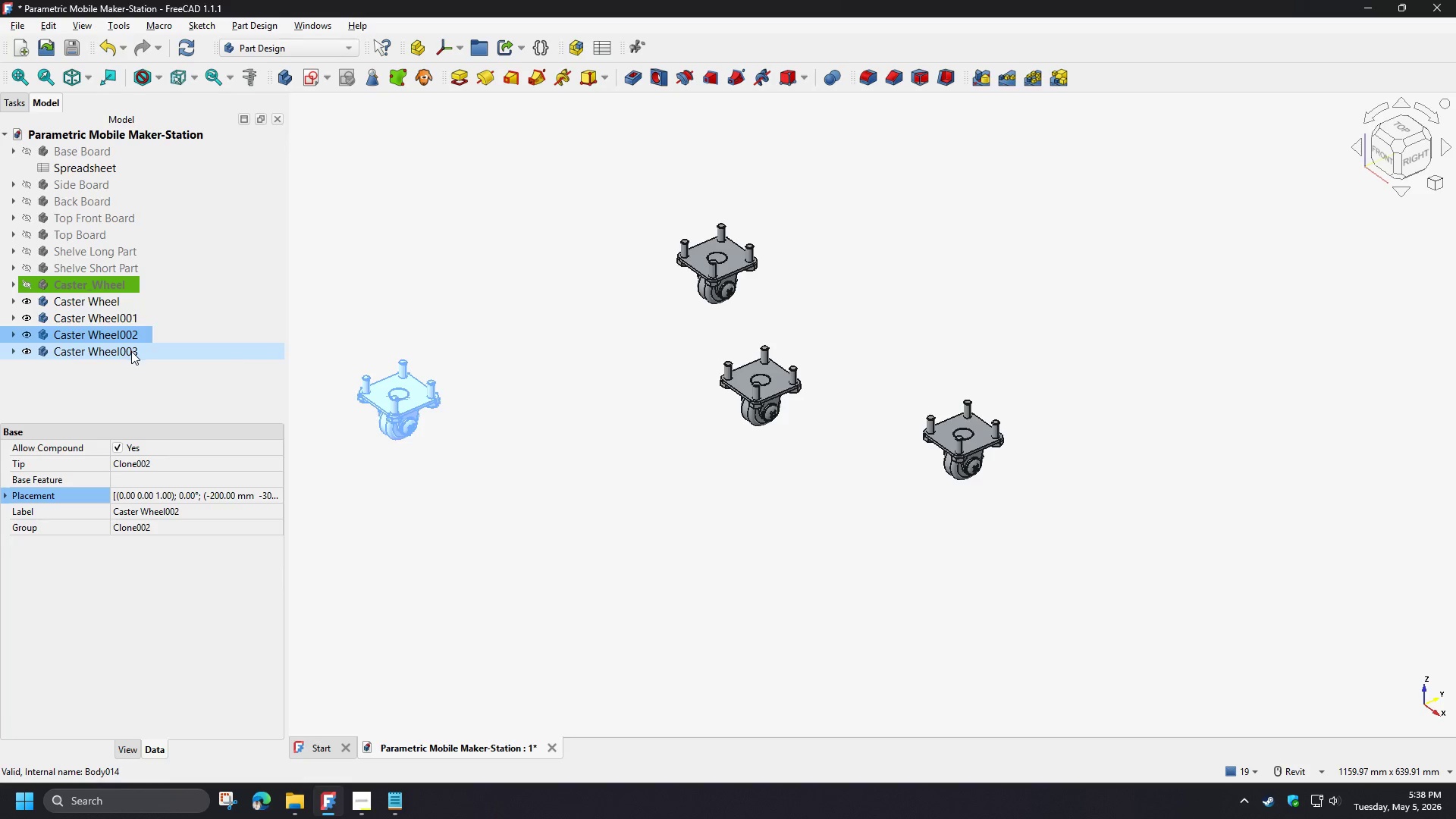 
left_click([131, 351])
 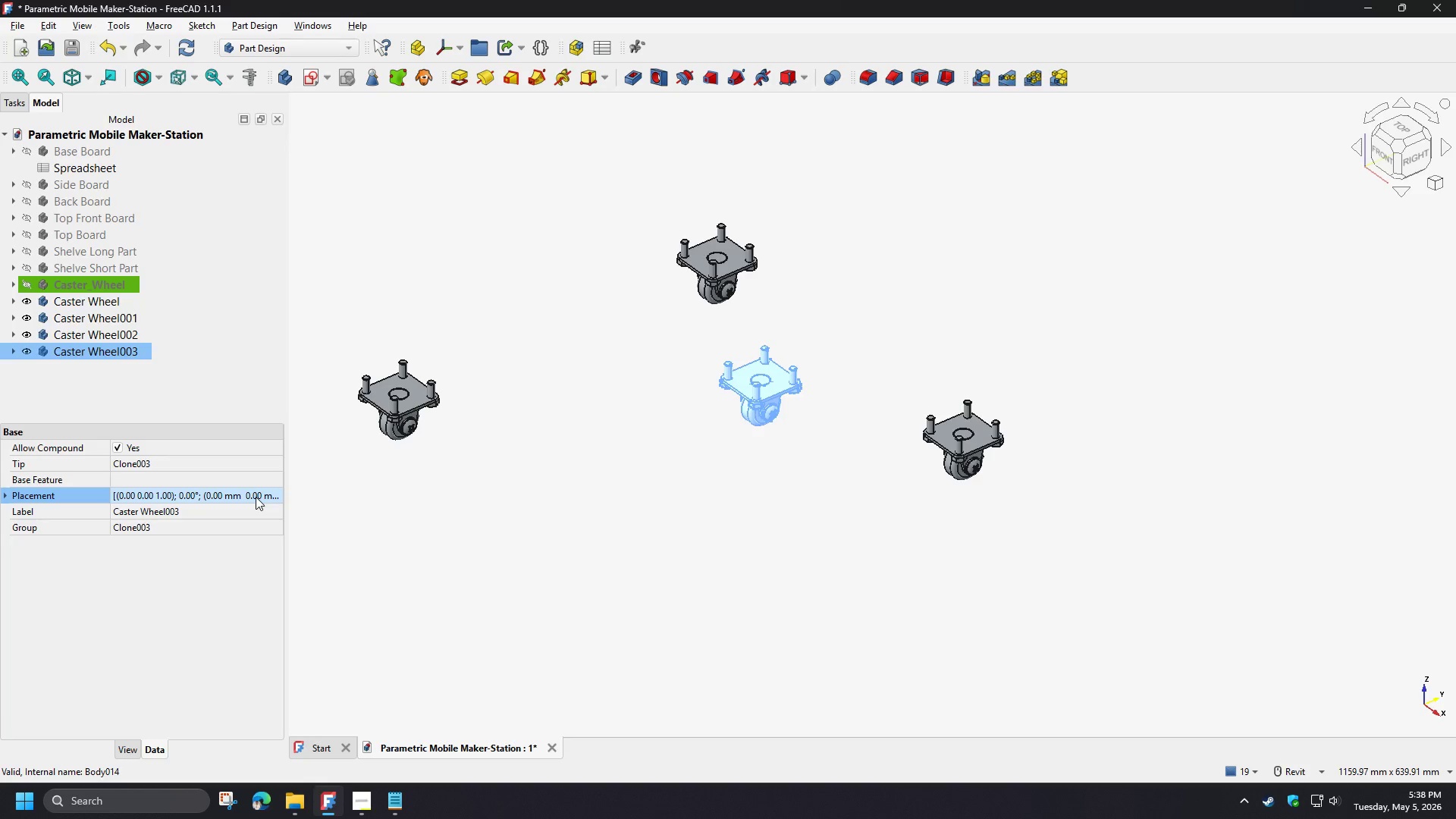 
double_click([279, 497])
 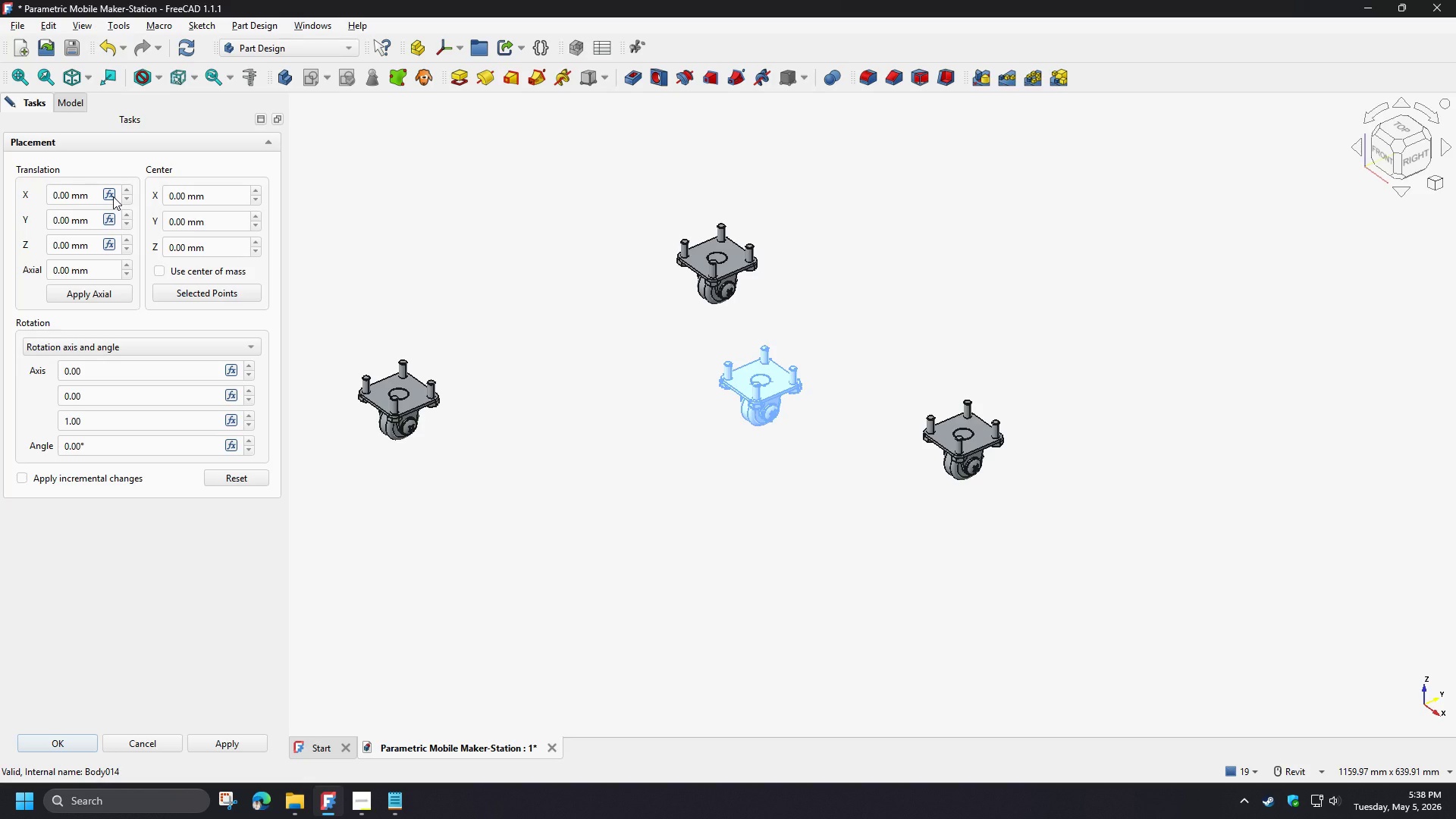 
left_click([113, 196])
 